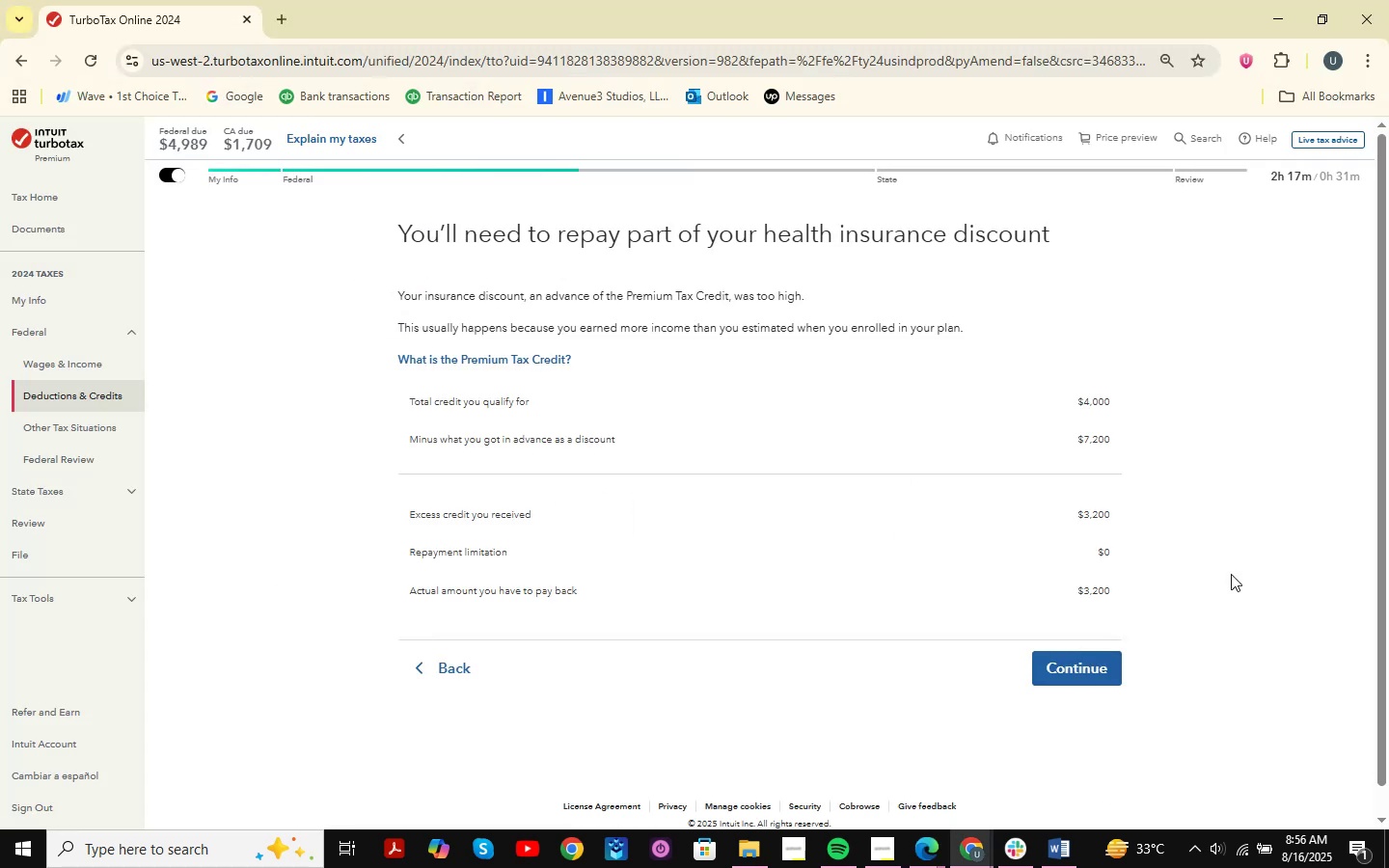 
key(Alt+AltLeft)
 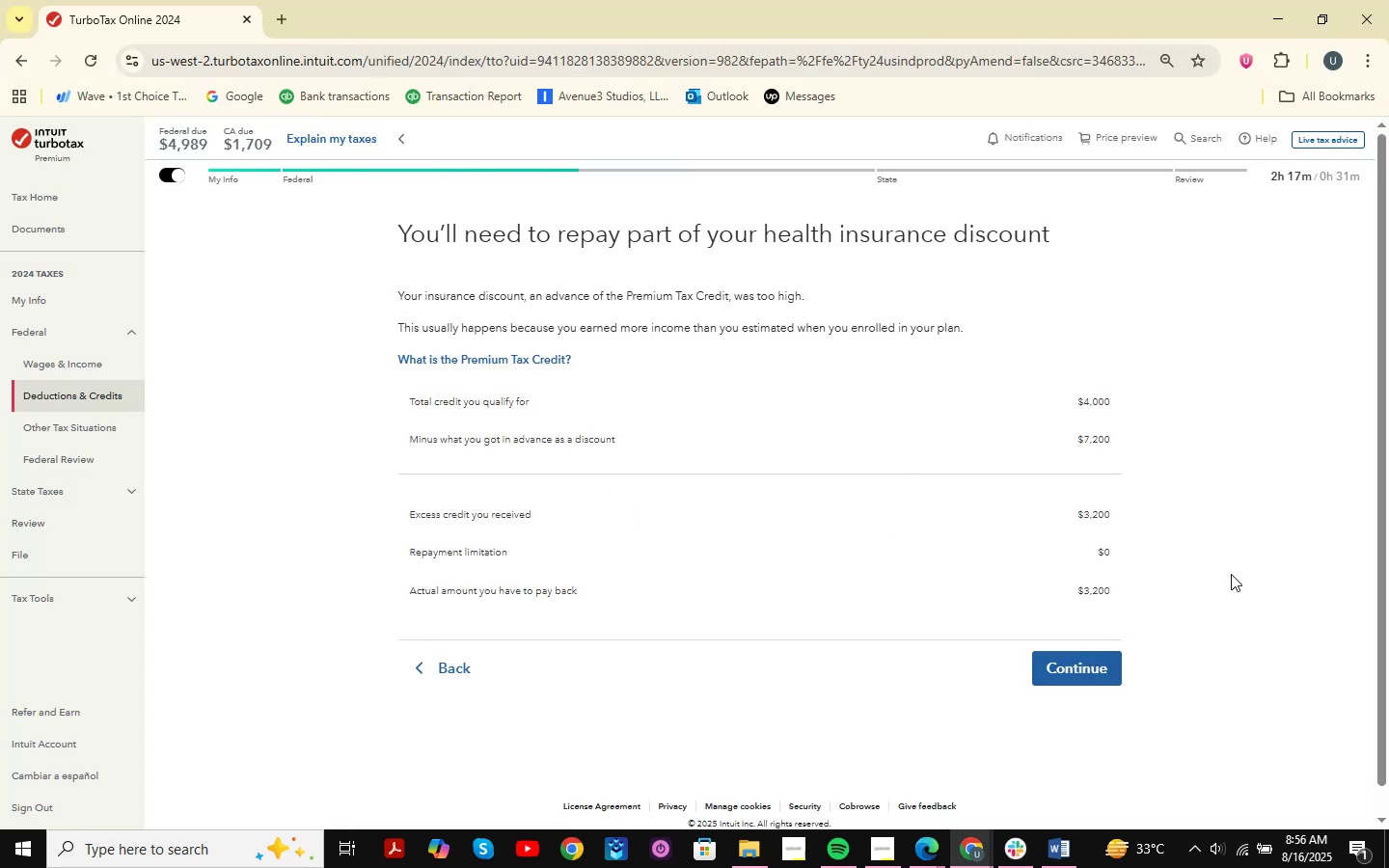 
key(Alt+Tab)
 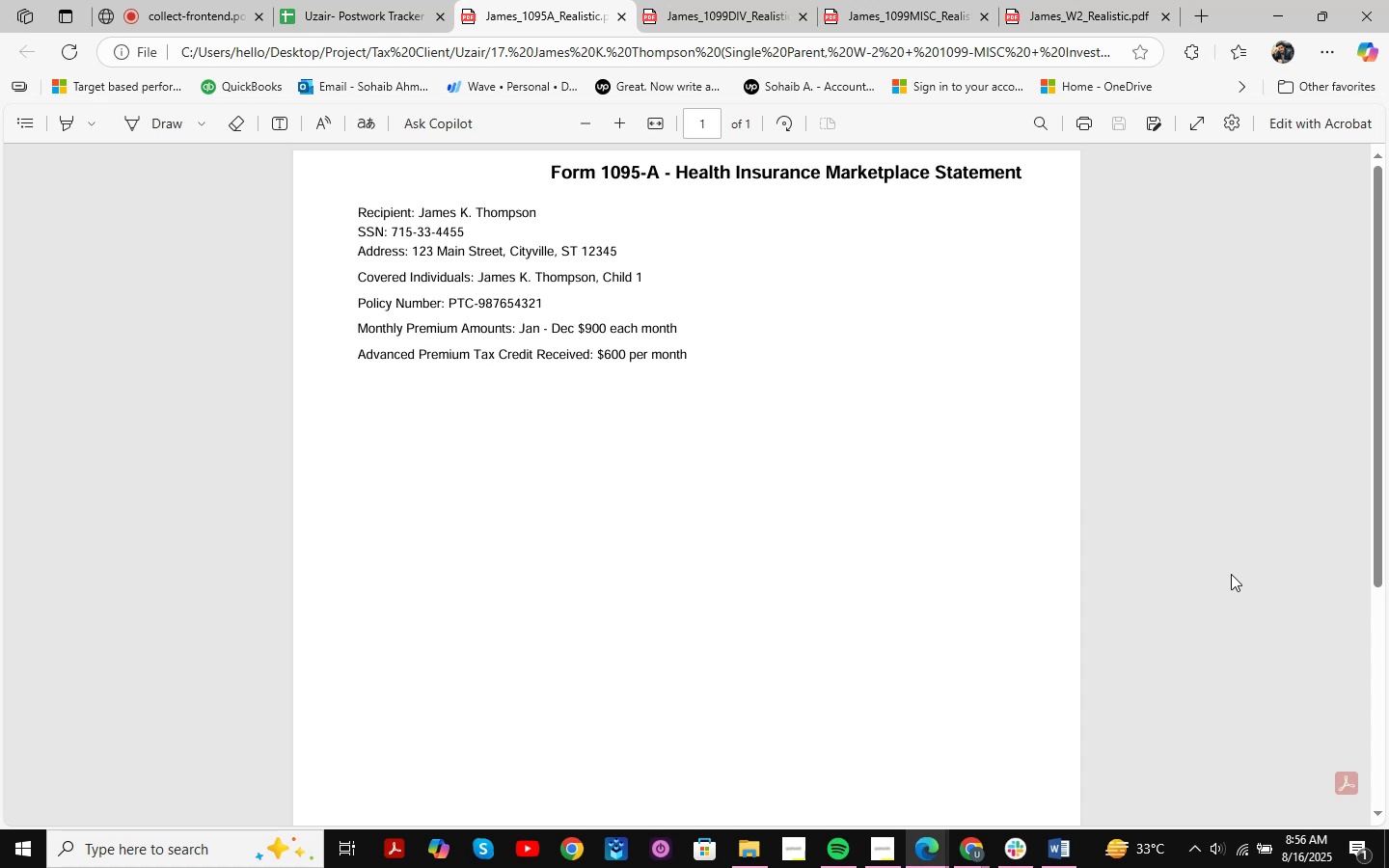 
key(Tab)
 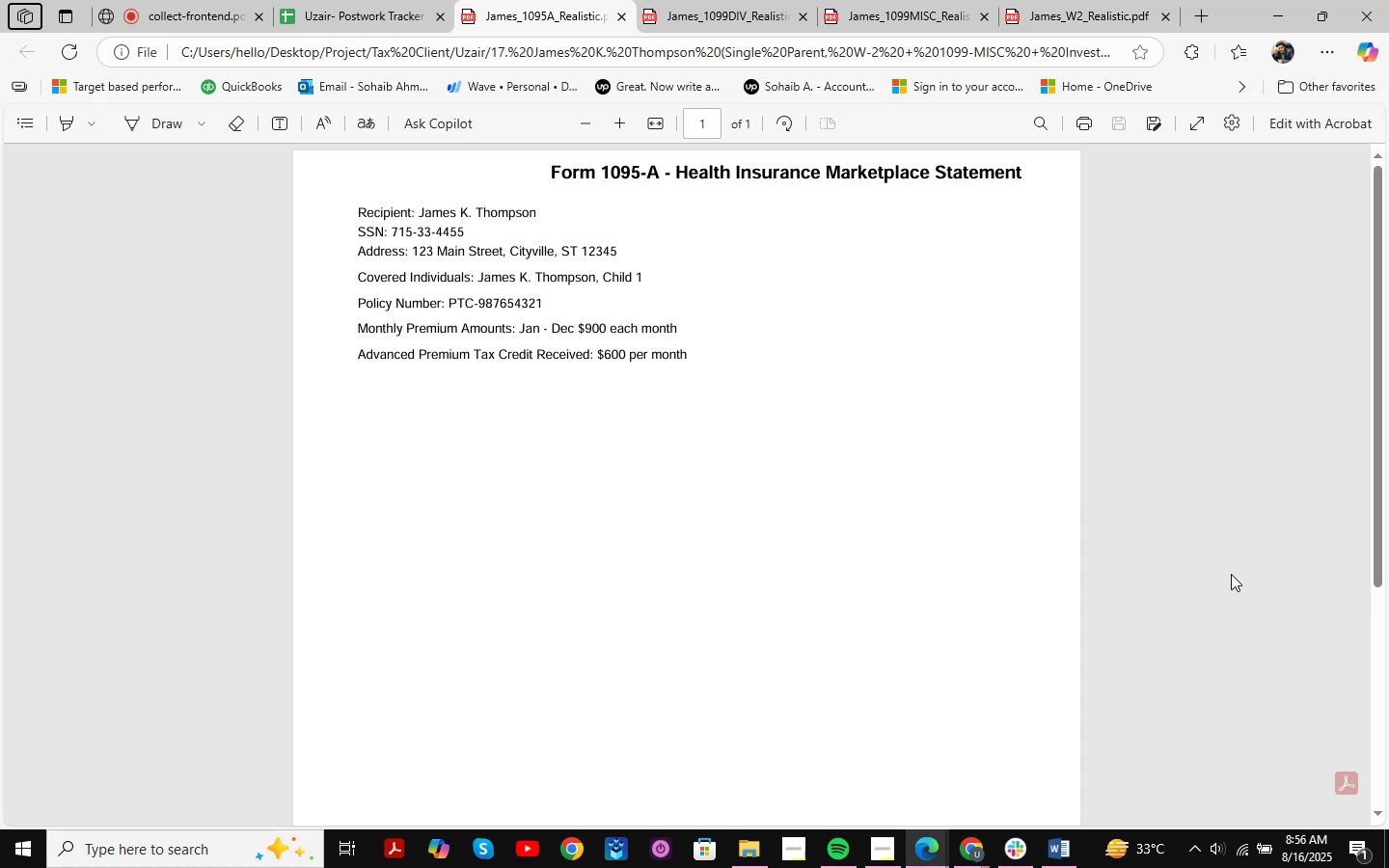 
key(Alt+AltLeft)
 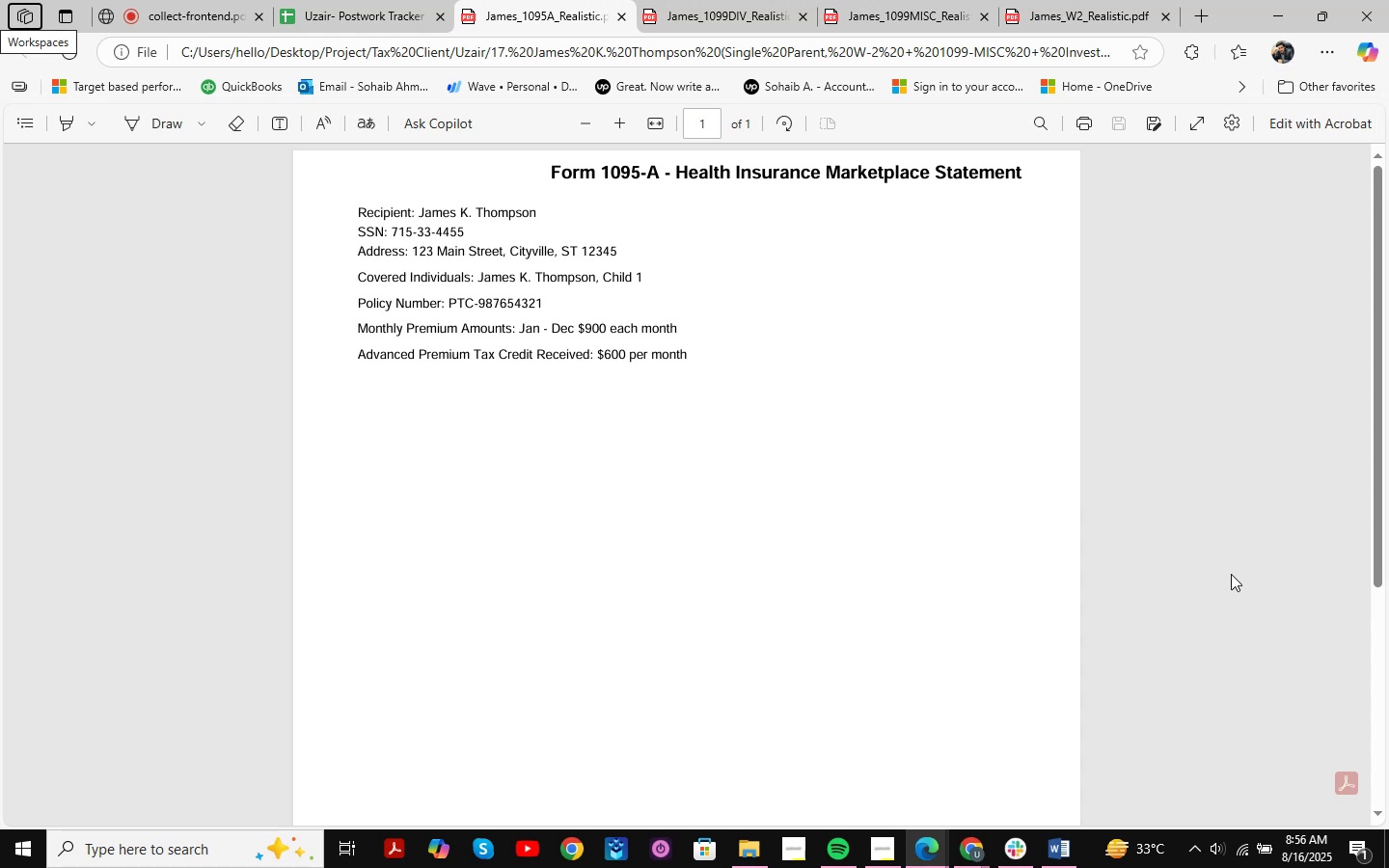 
key(Alt+Tab)
 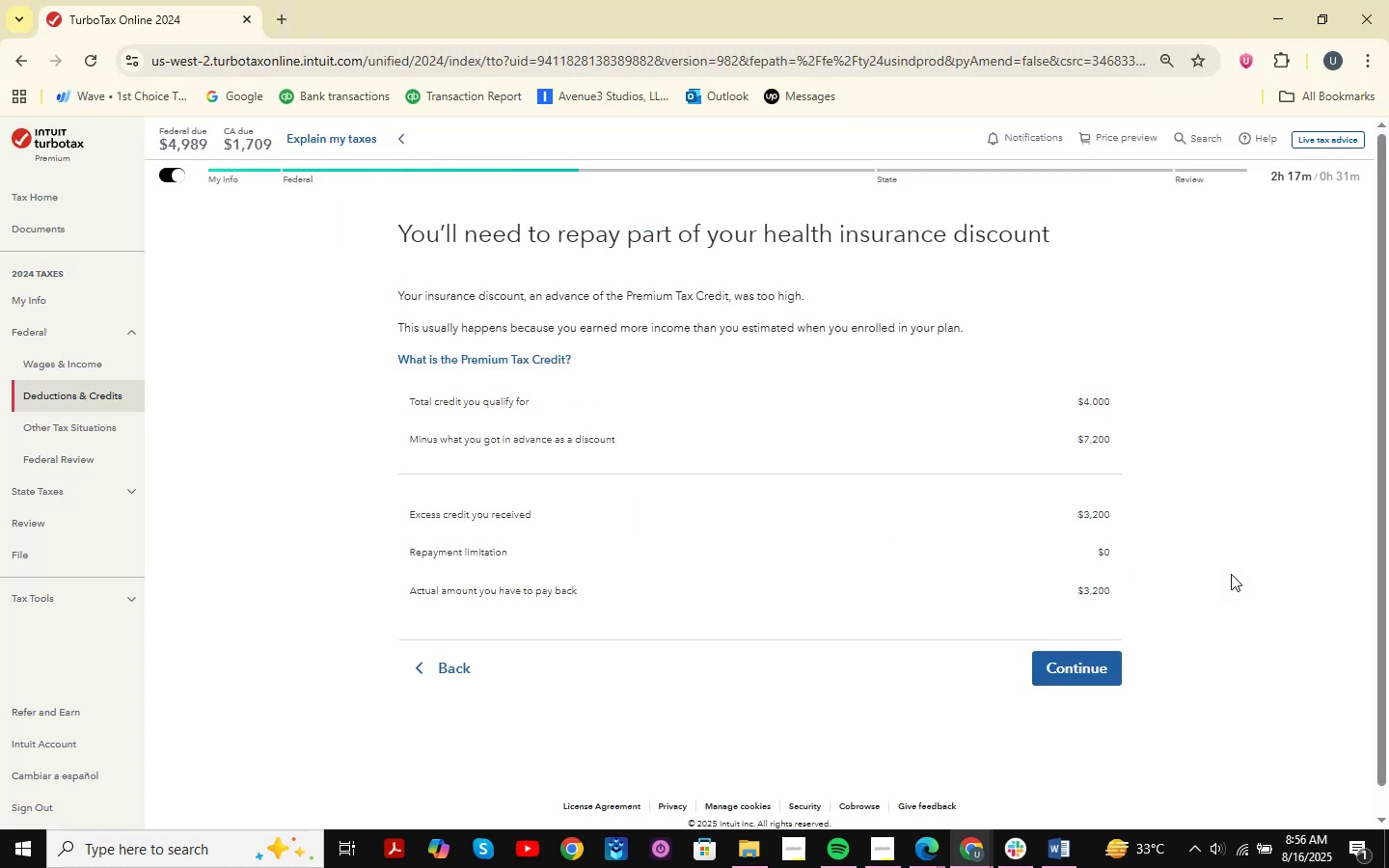 
key(Alt+AltLeft)
 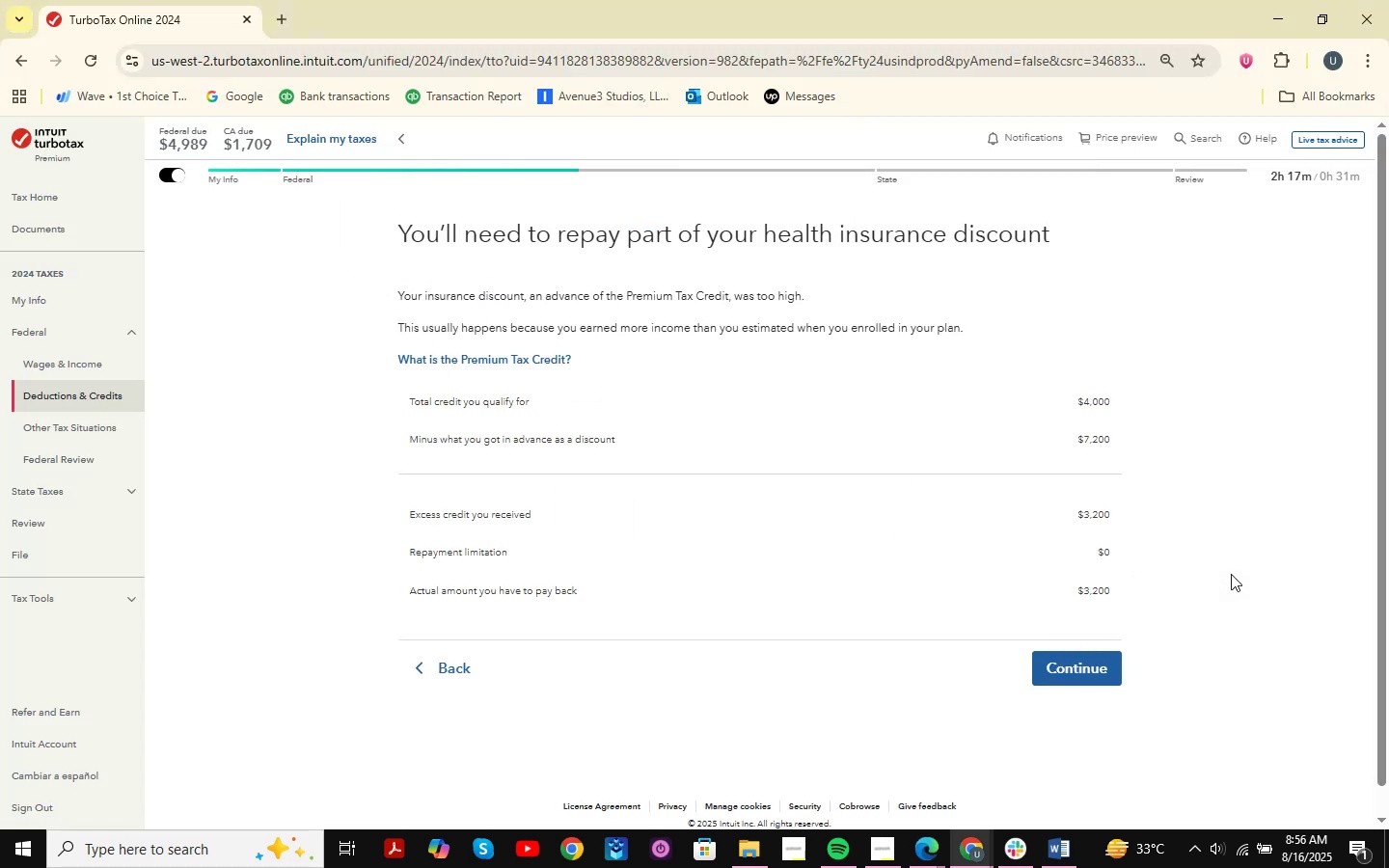 
key(Alt+Tab)
 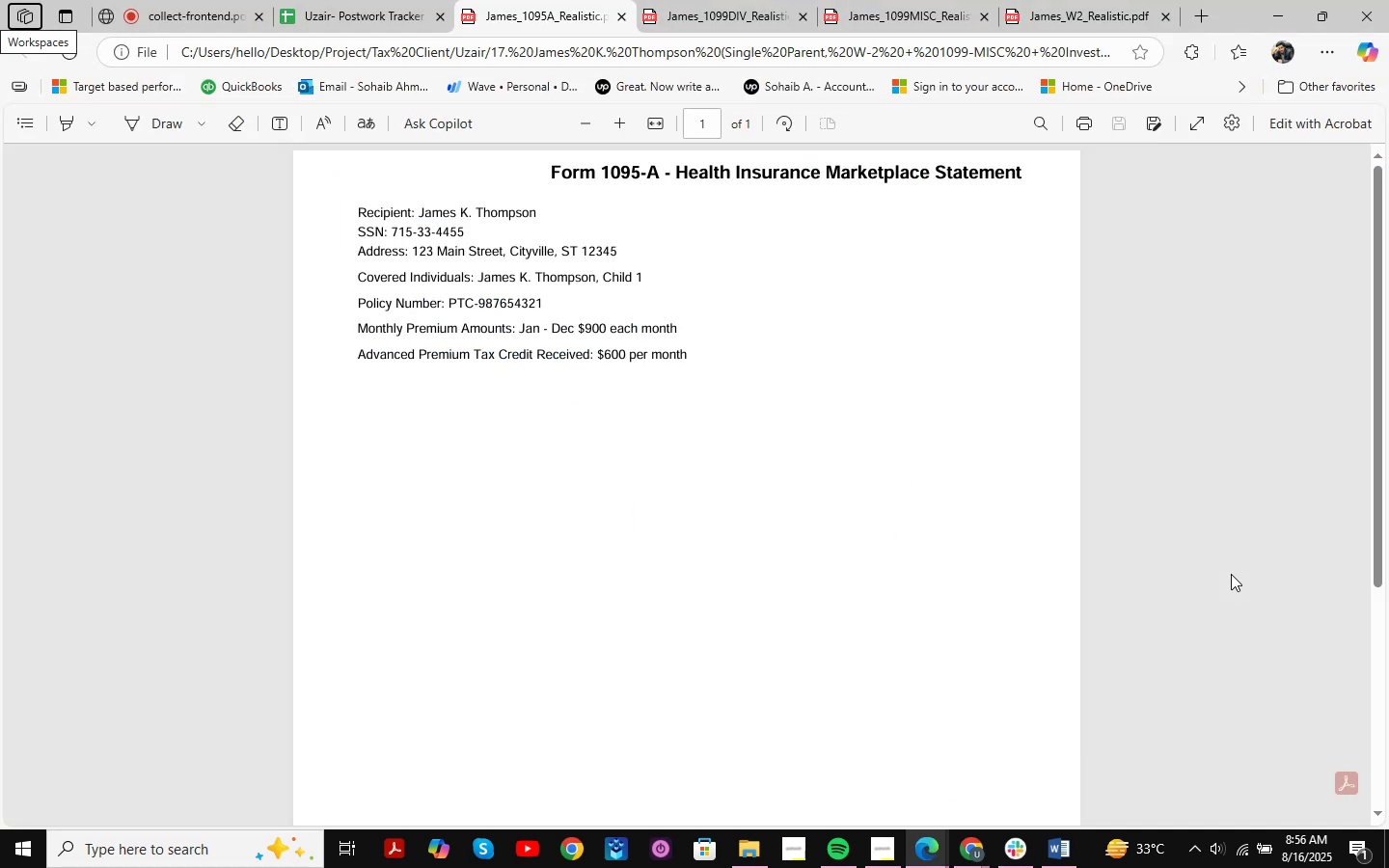 
key(Alt+AltLeft)
 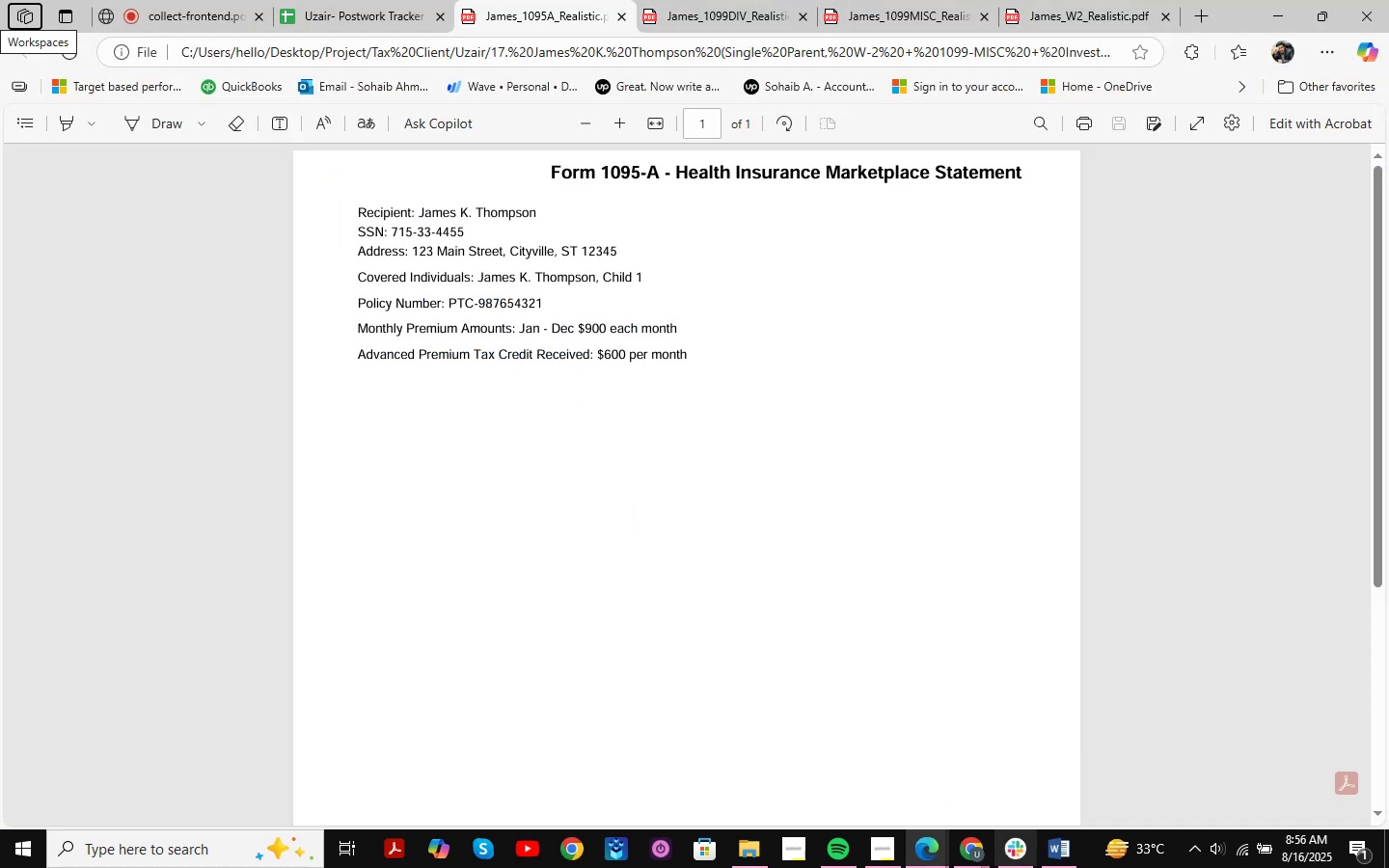 
key(Alt+Tab)
 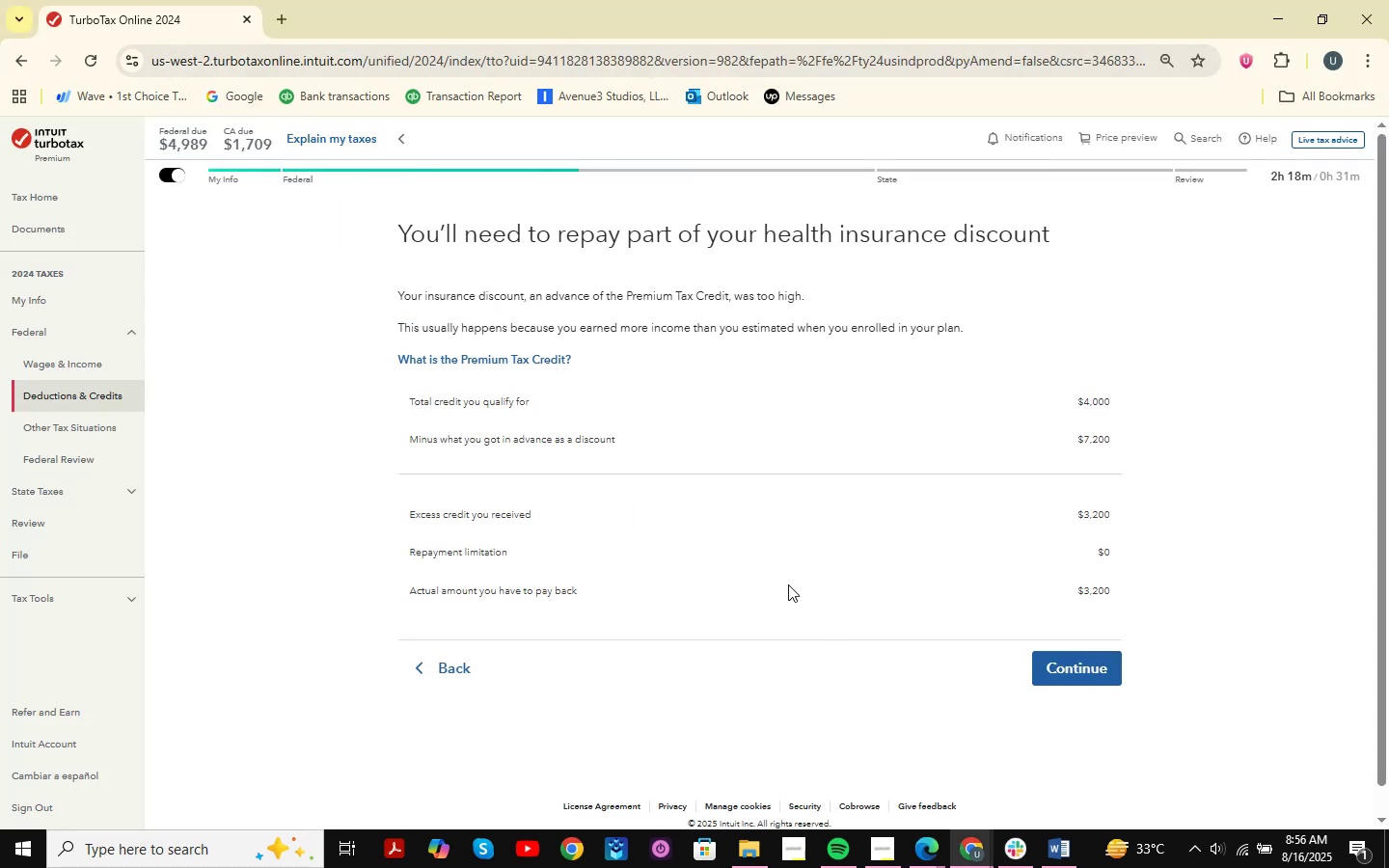 
key(Alt+AltLeft)
 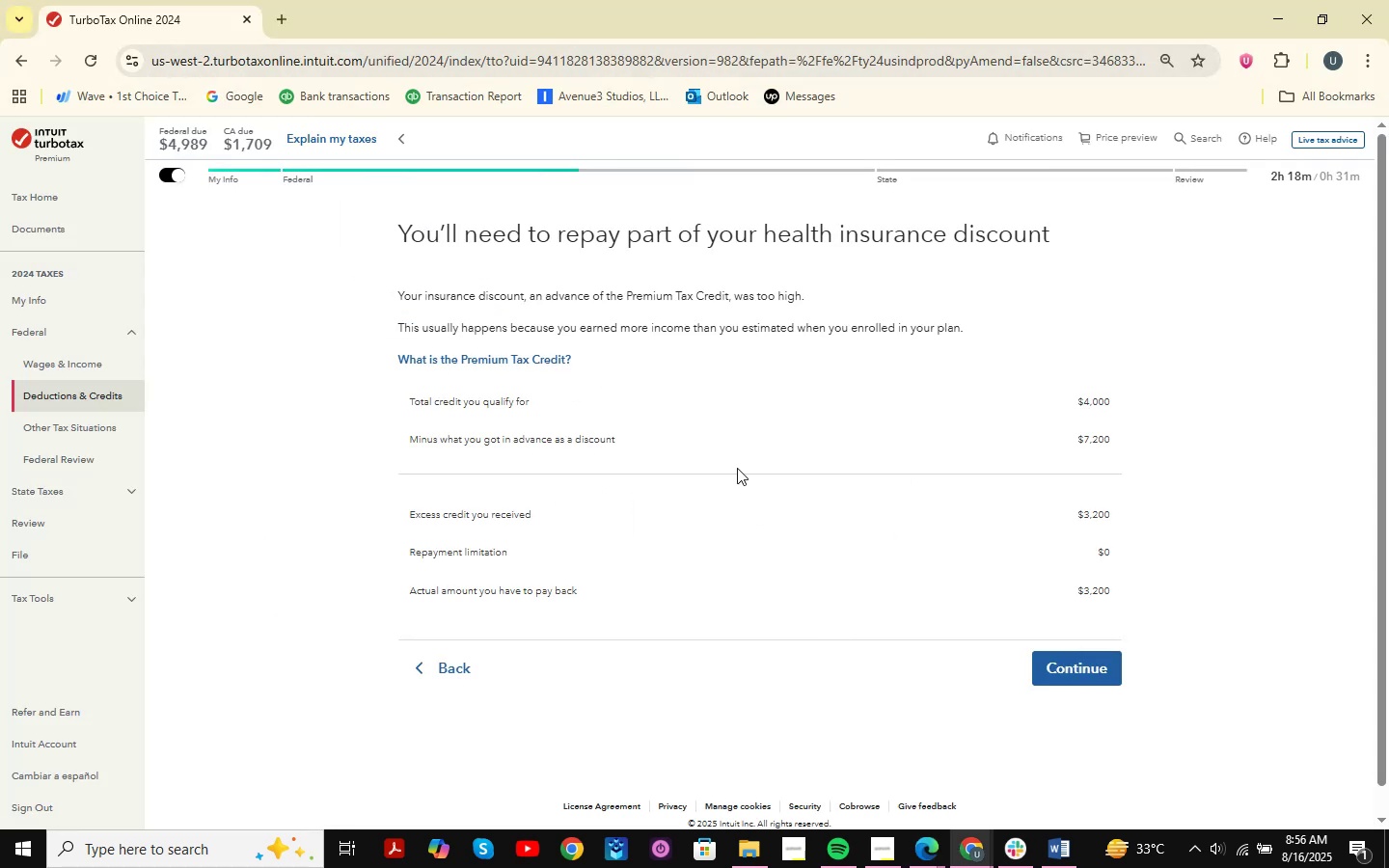 
key(Alt+Tab)
 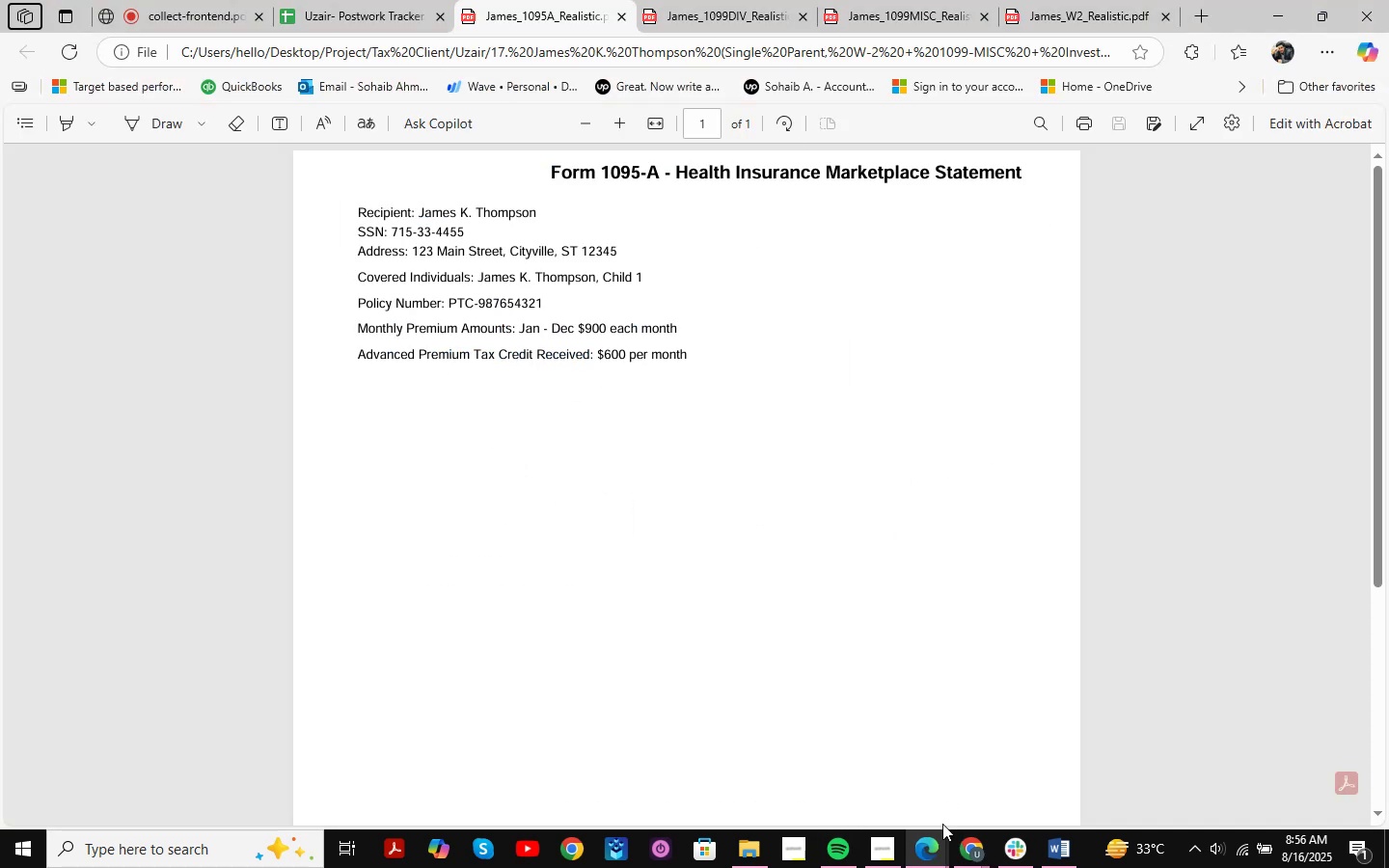 
key(Alt+AltLeft)
 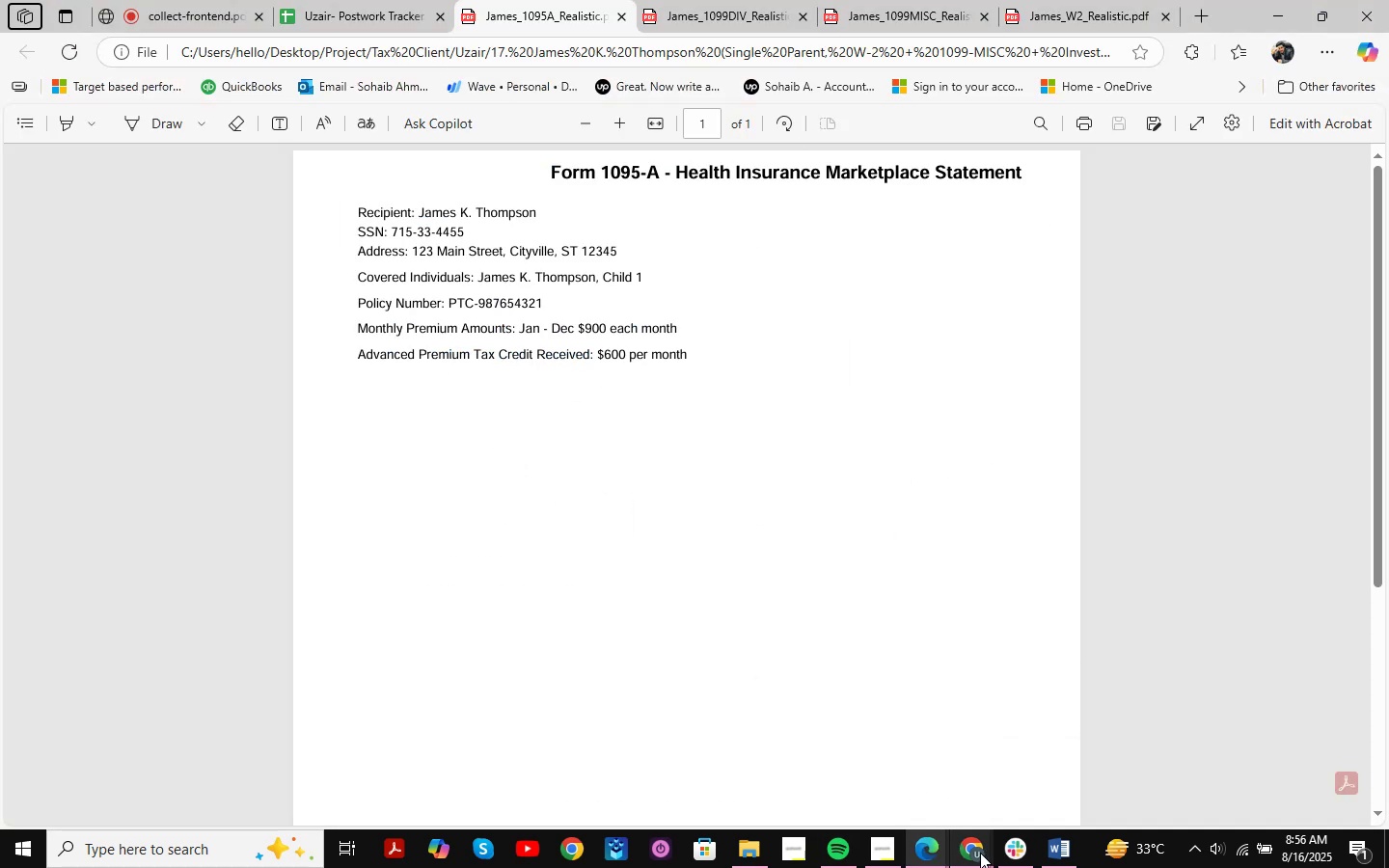 
key(Alt+Tab)
 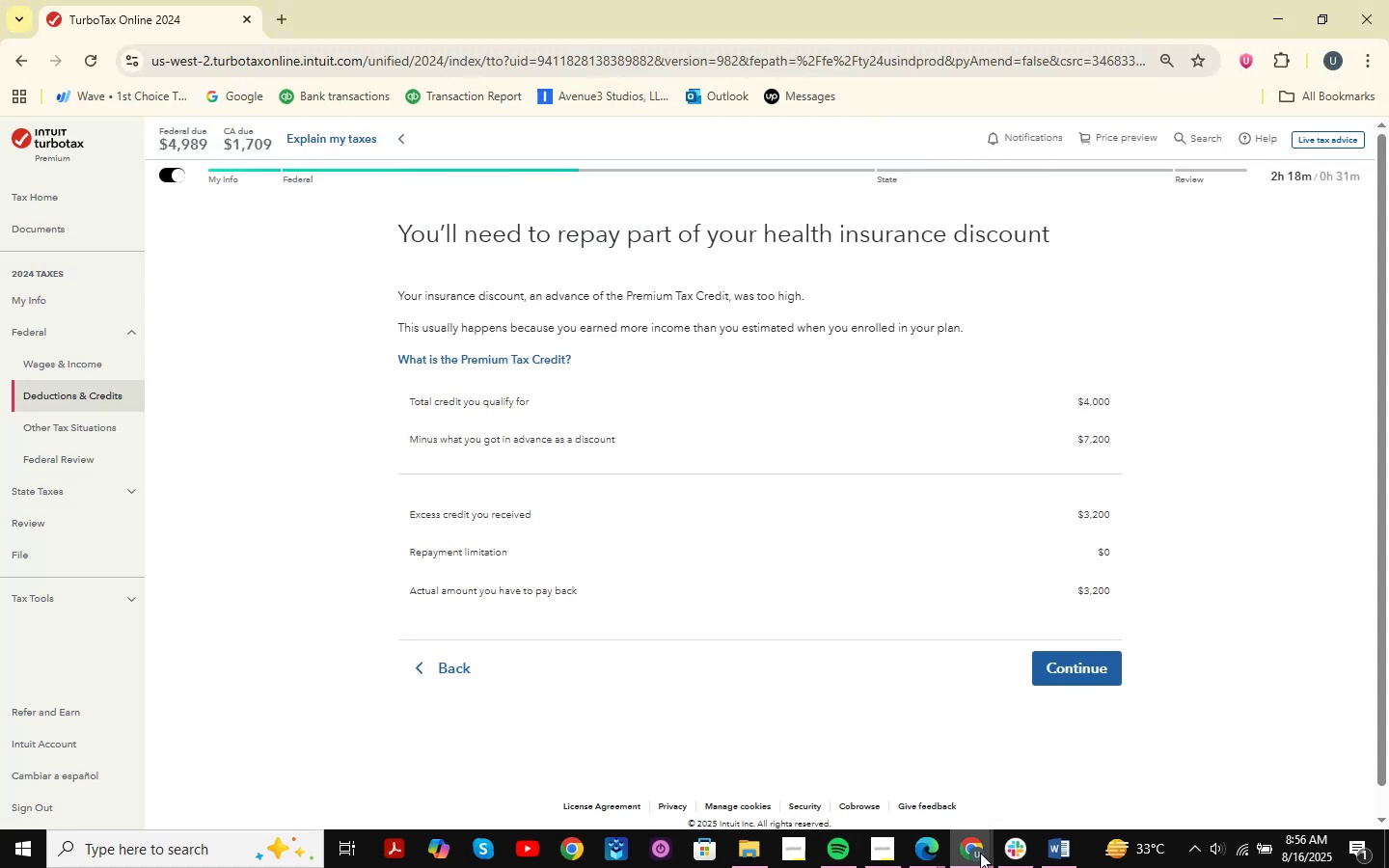 
left_click([980, 853])
 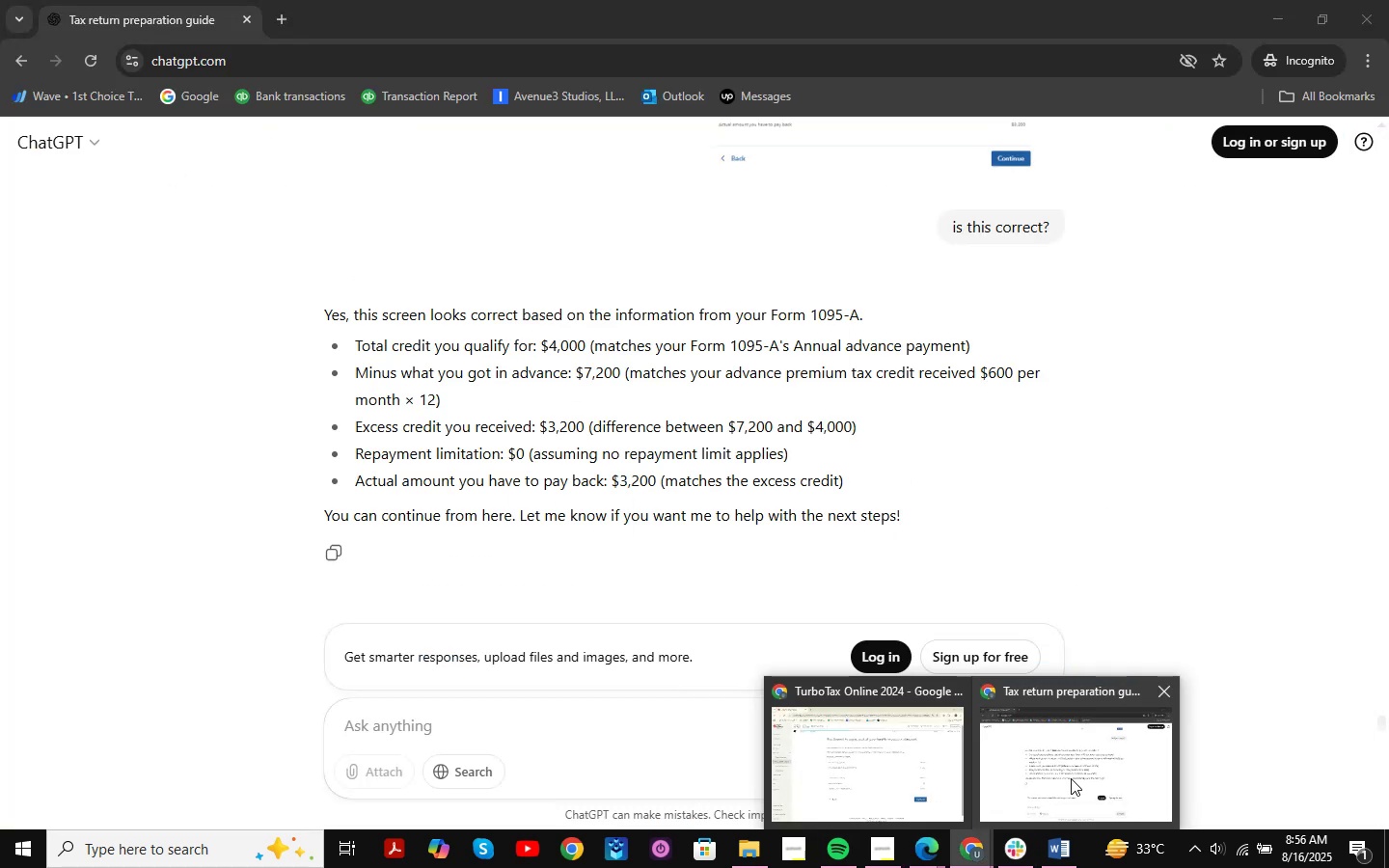 
left_click([1071, 778])
 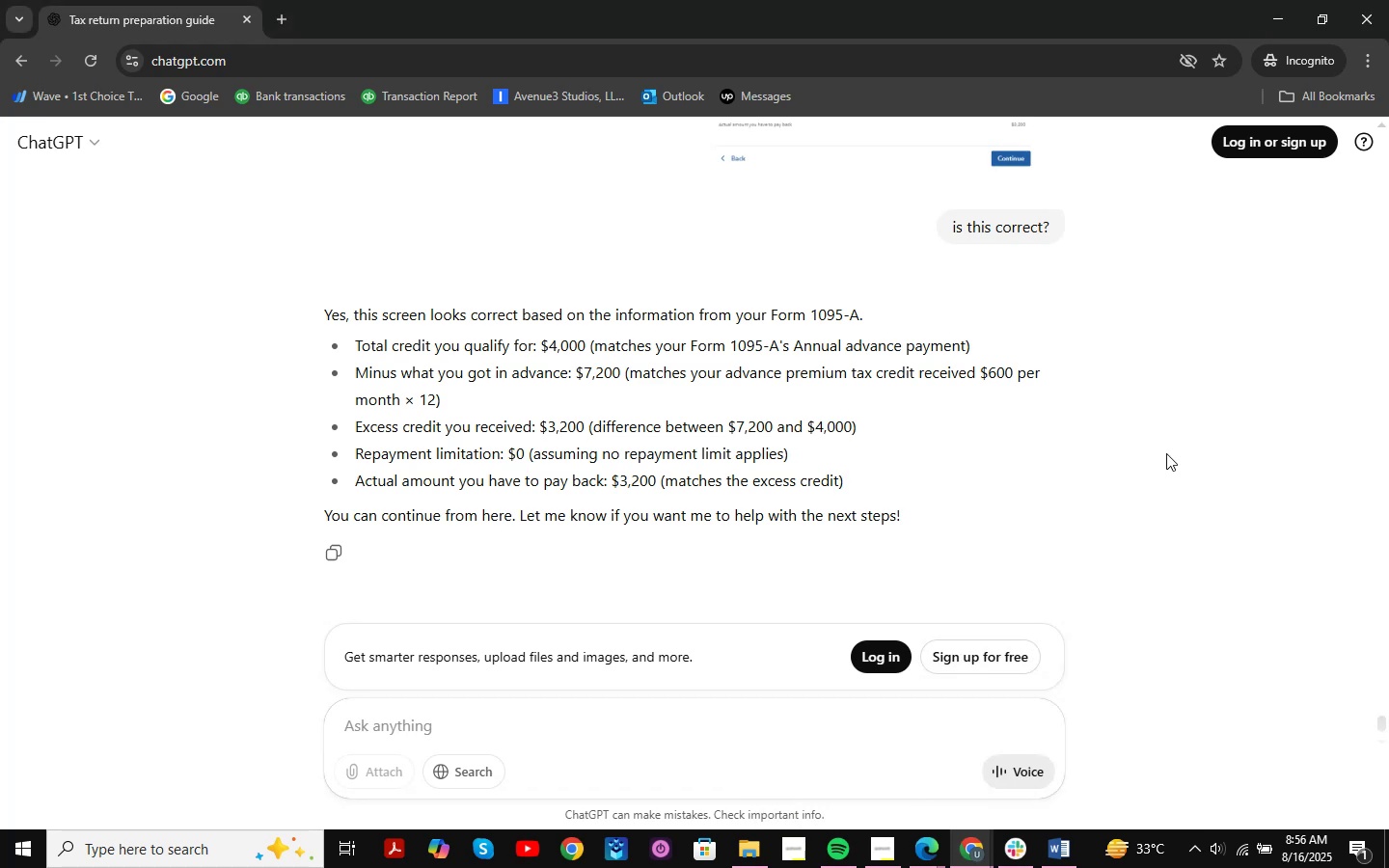 
wait(7.17)
 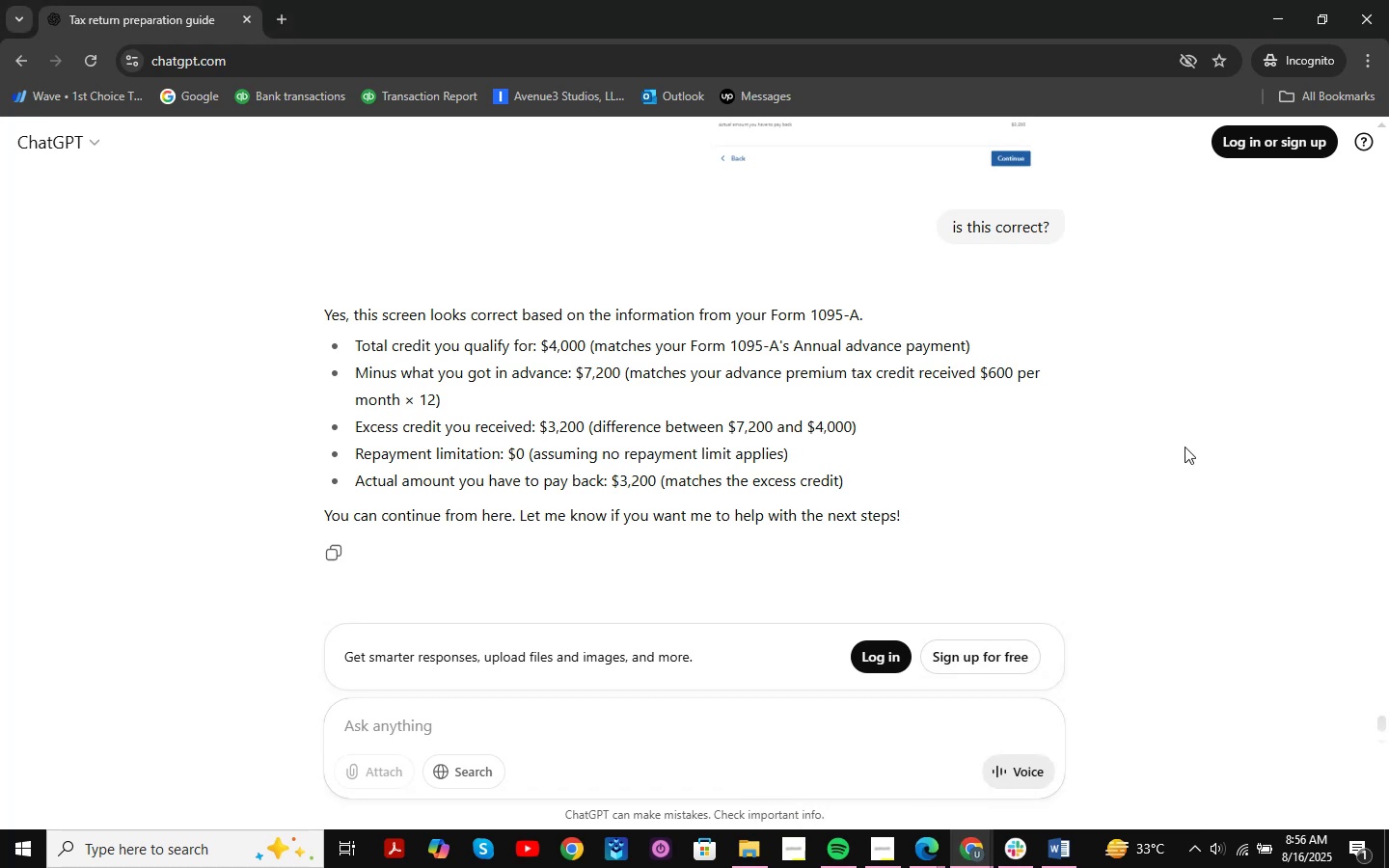 
mouse_move([891, 763])
 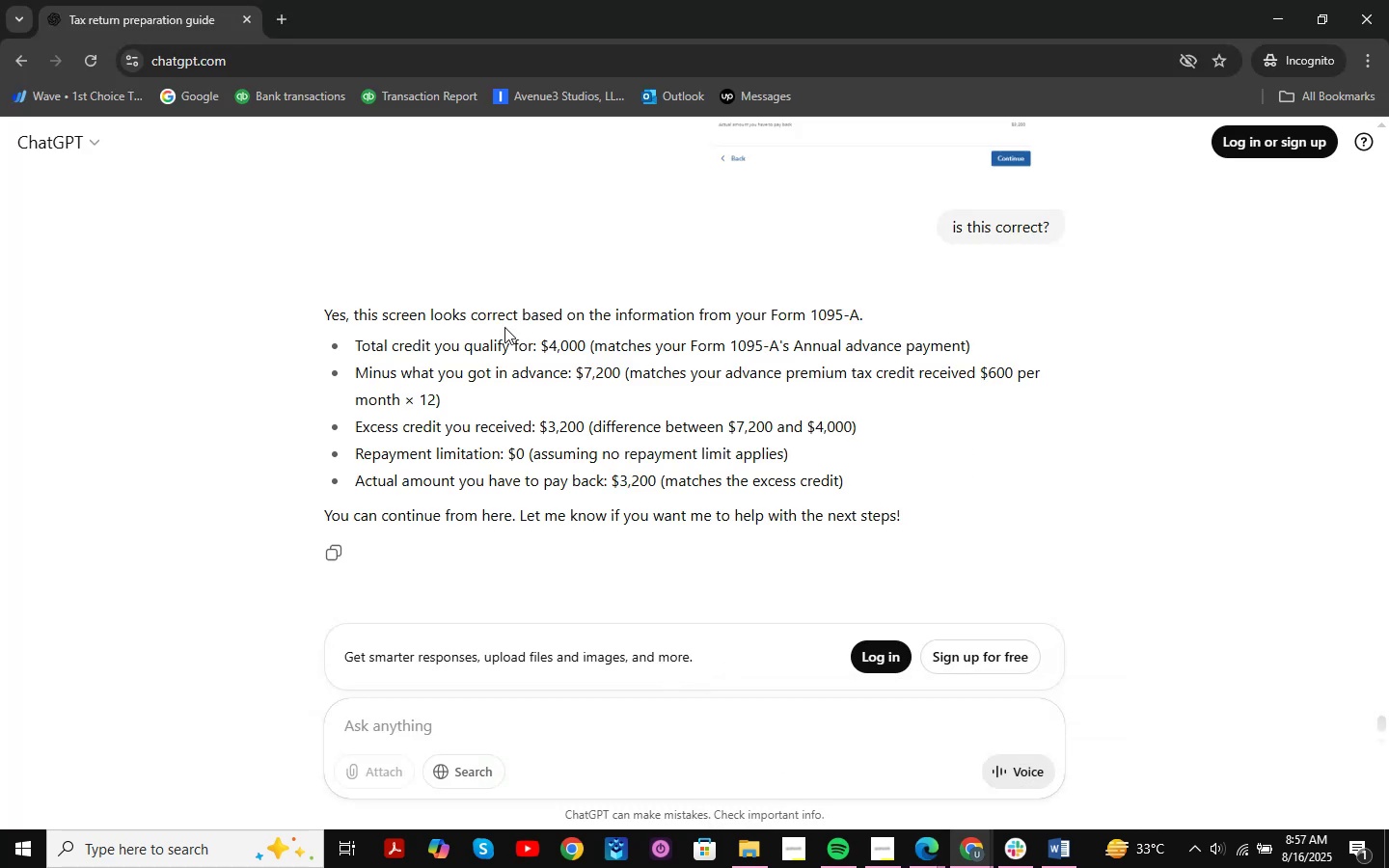 
wait(12.82)
 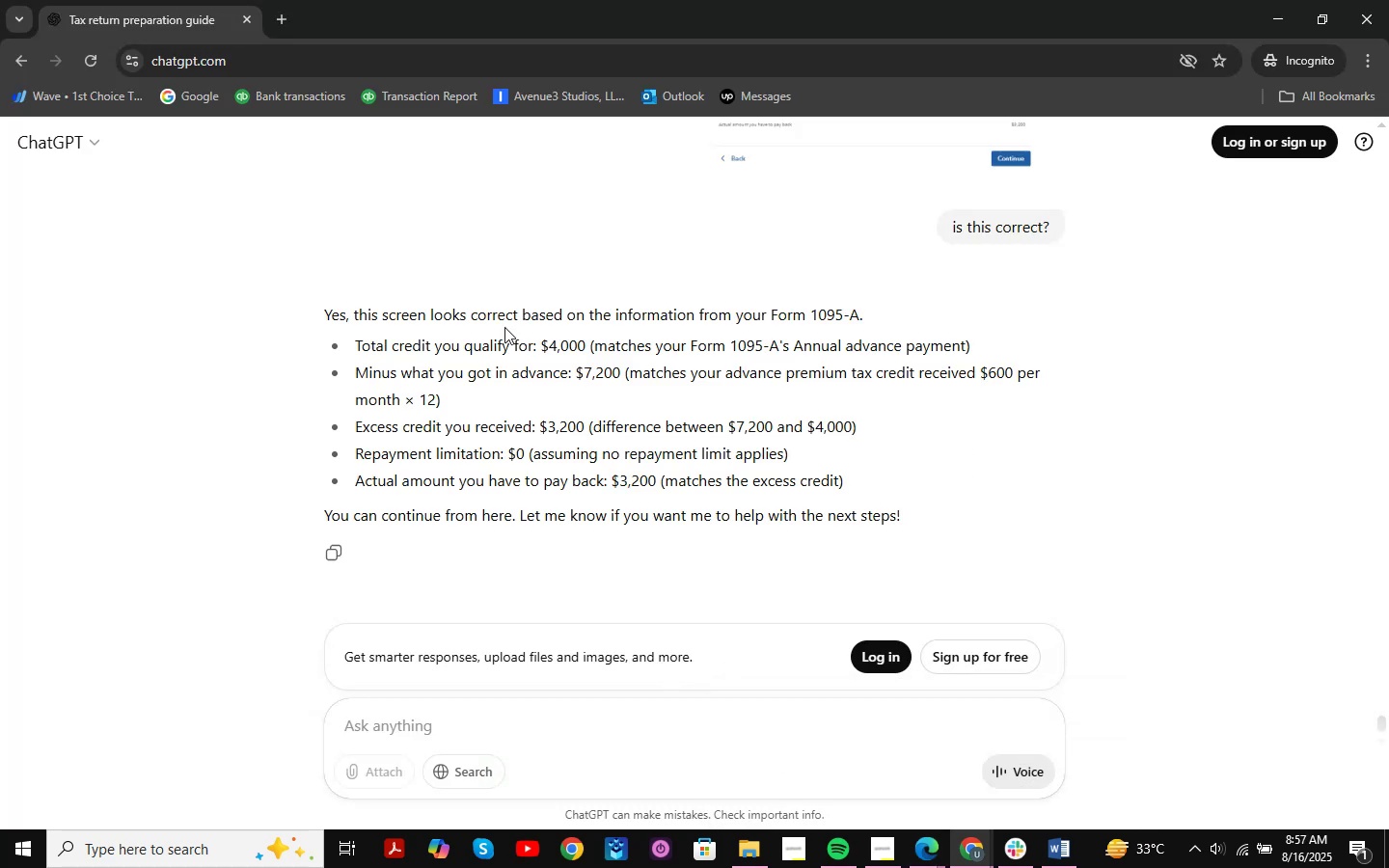 
left_click_drag(start_coordinate=[442, 352], to_coordinate=[955, 357])
 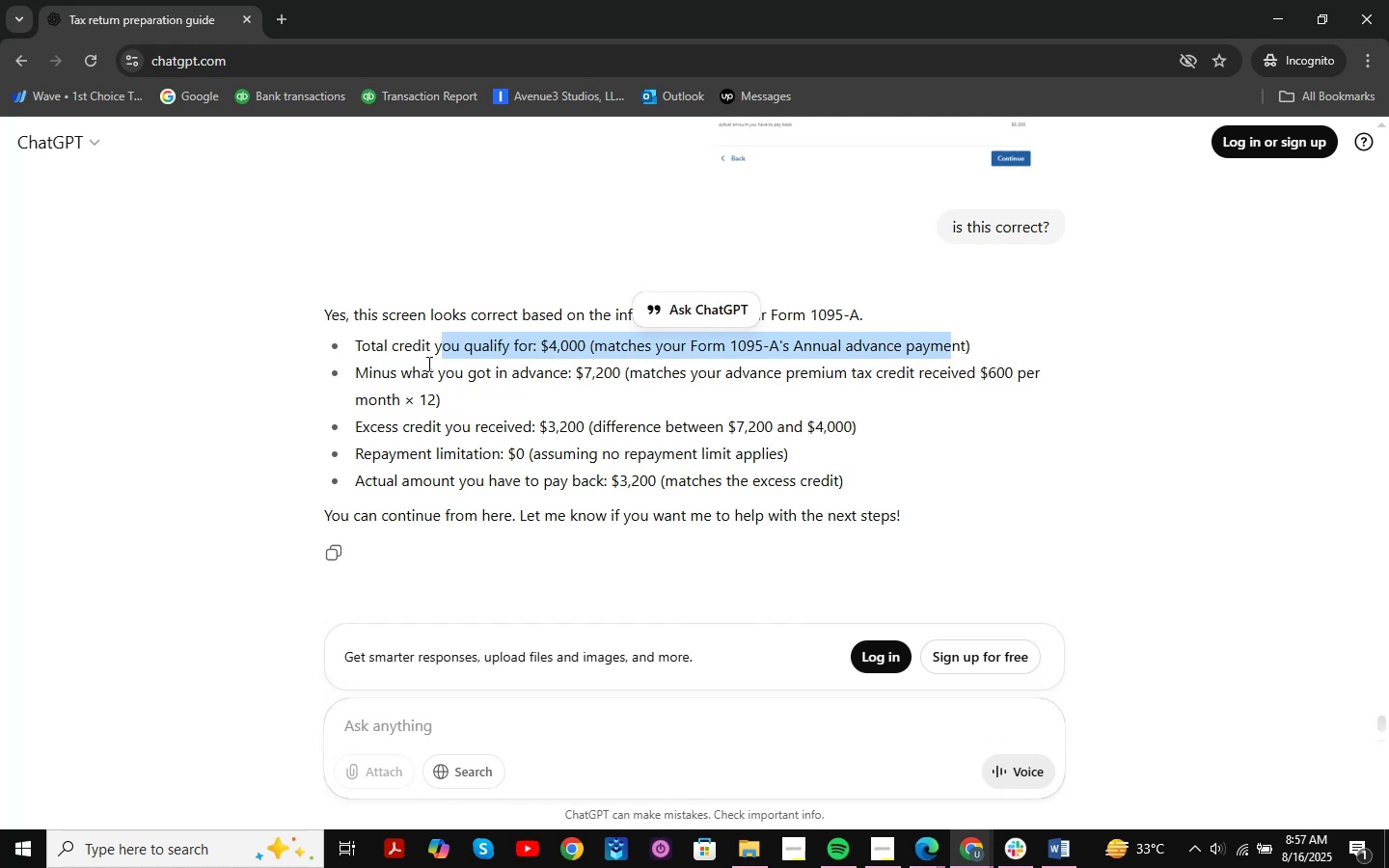 
left_click_drag(start_coordinate=[427, 364], to_coordinate=[1034, 372])
 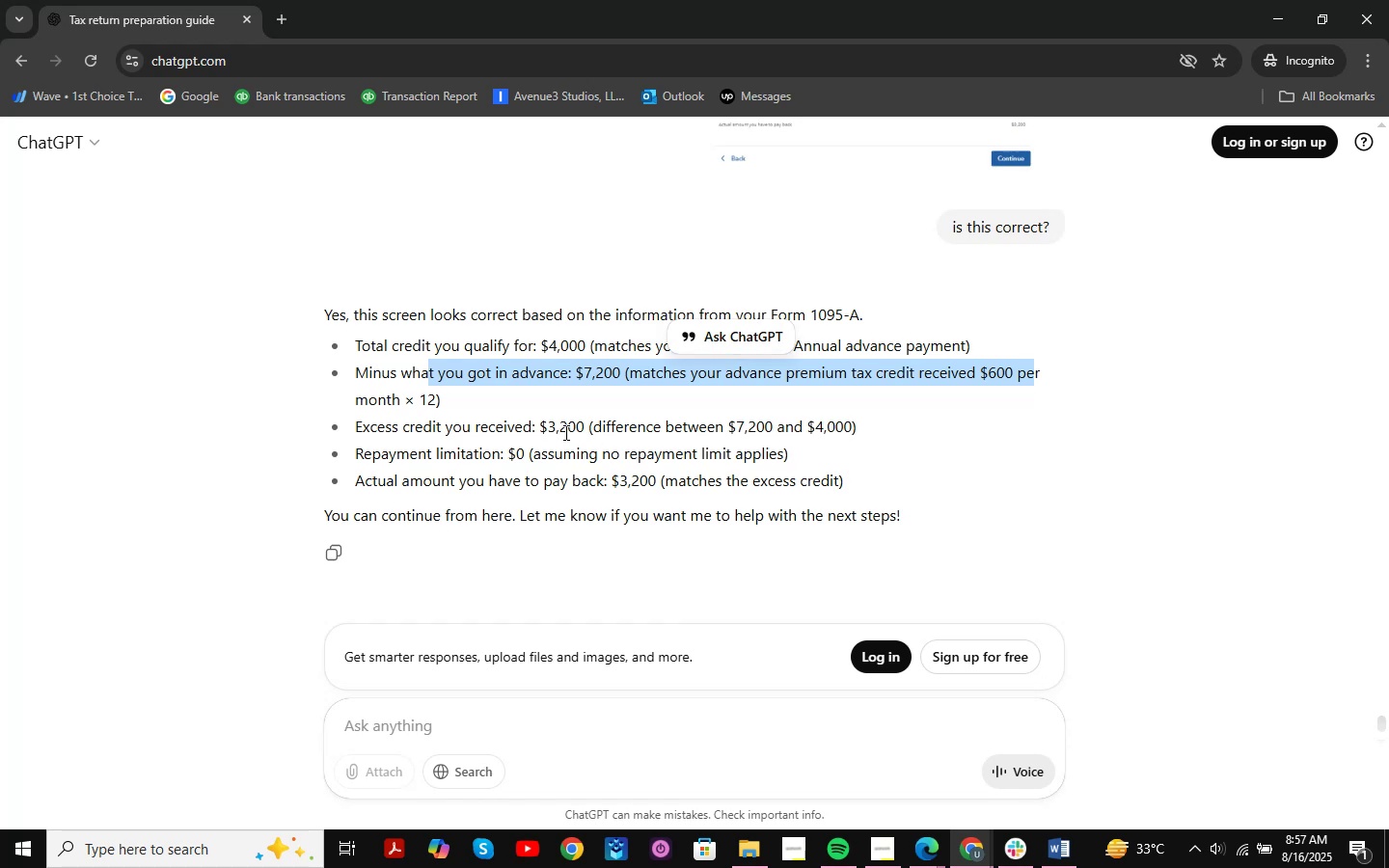 
left_click_drag(start_coordinate=[401, 424], to_coordinate=[885, 420])
 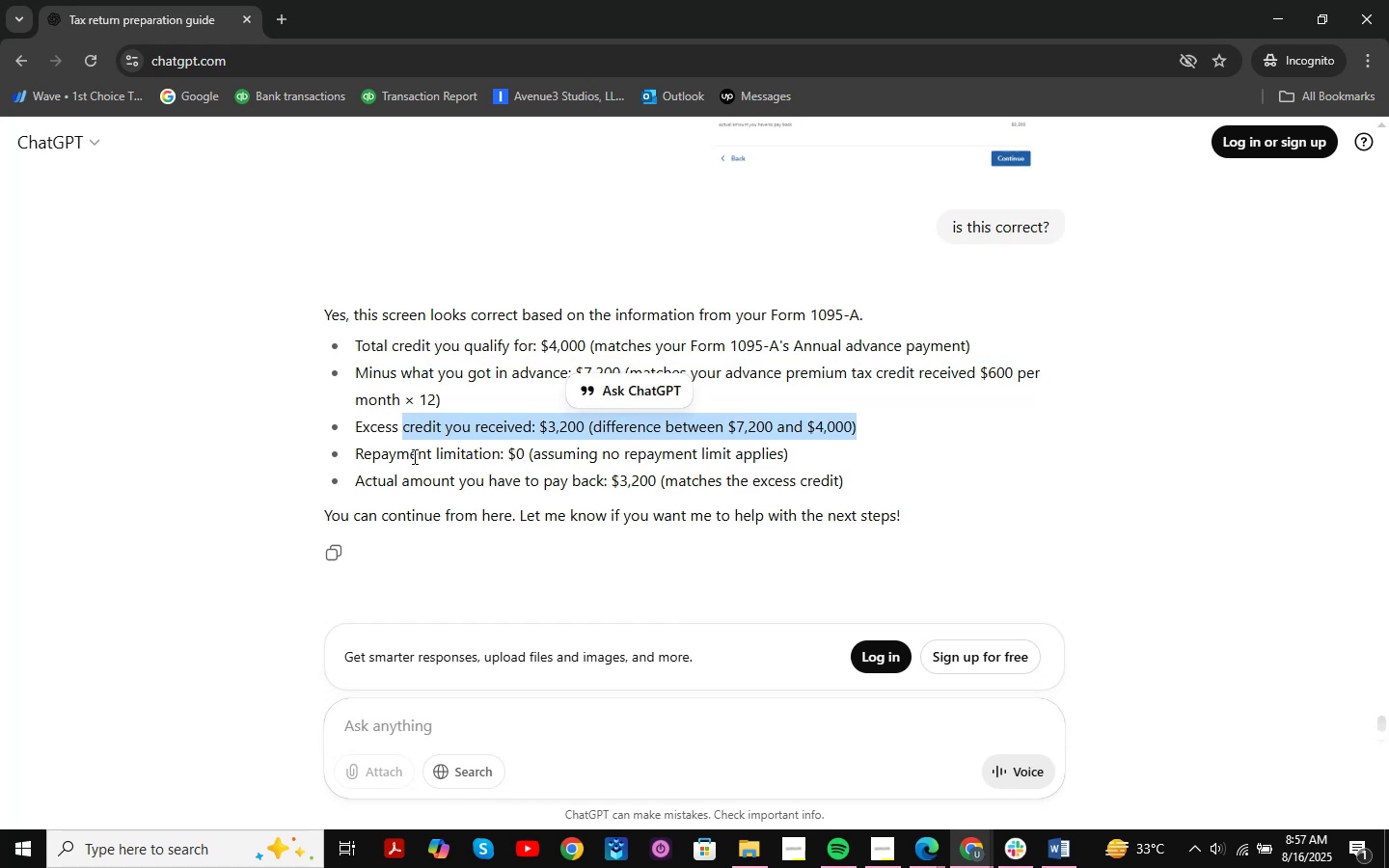 
left_click_drag(start_coordinate=[392, 456], to_coordinate=[768, 454])
 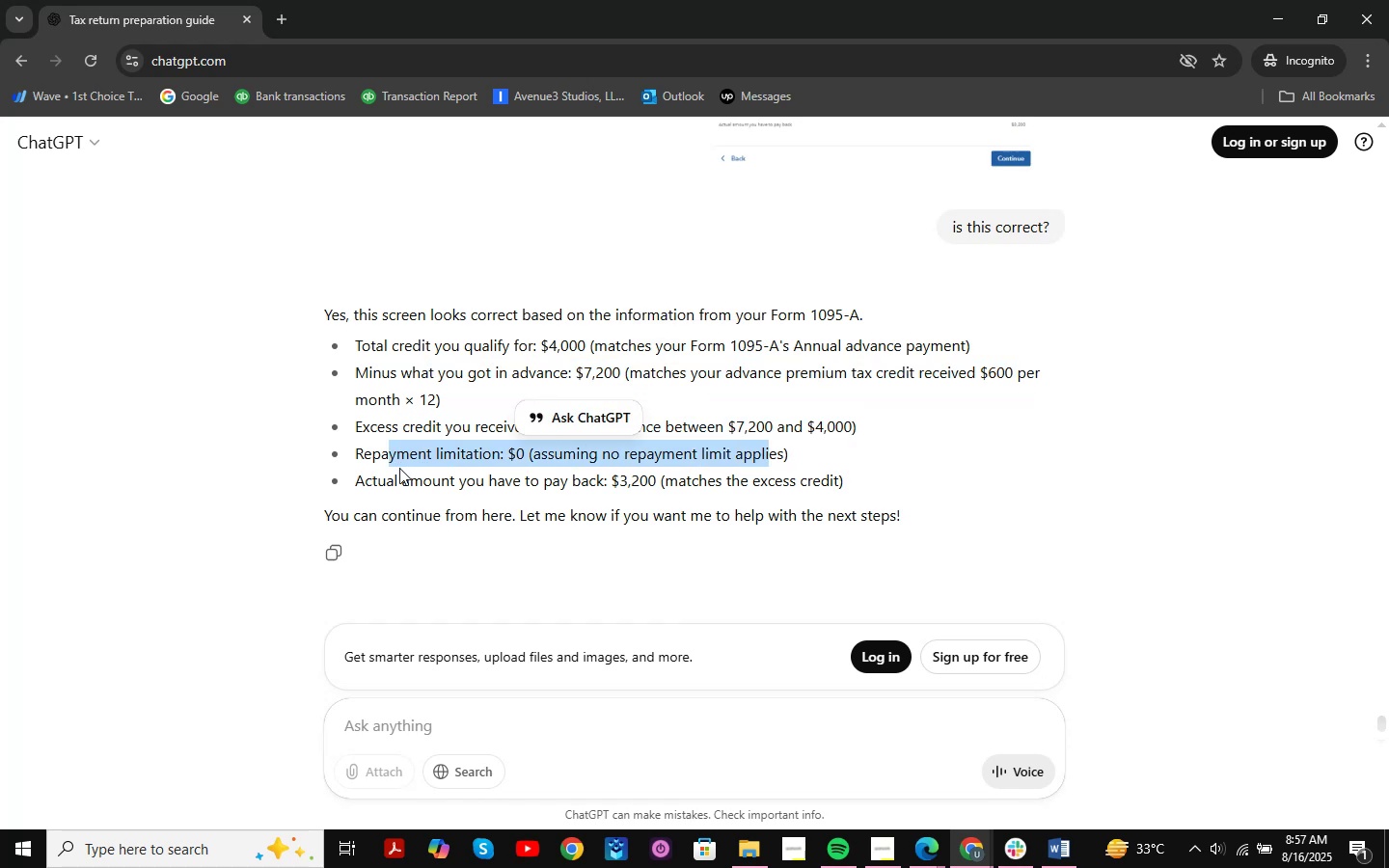 
left_click_drag(start_coordinate=[399, 468], to_coordinate=[884, 479])
 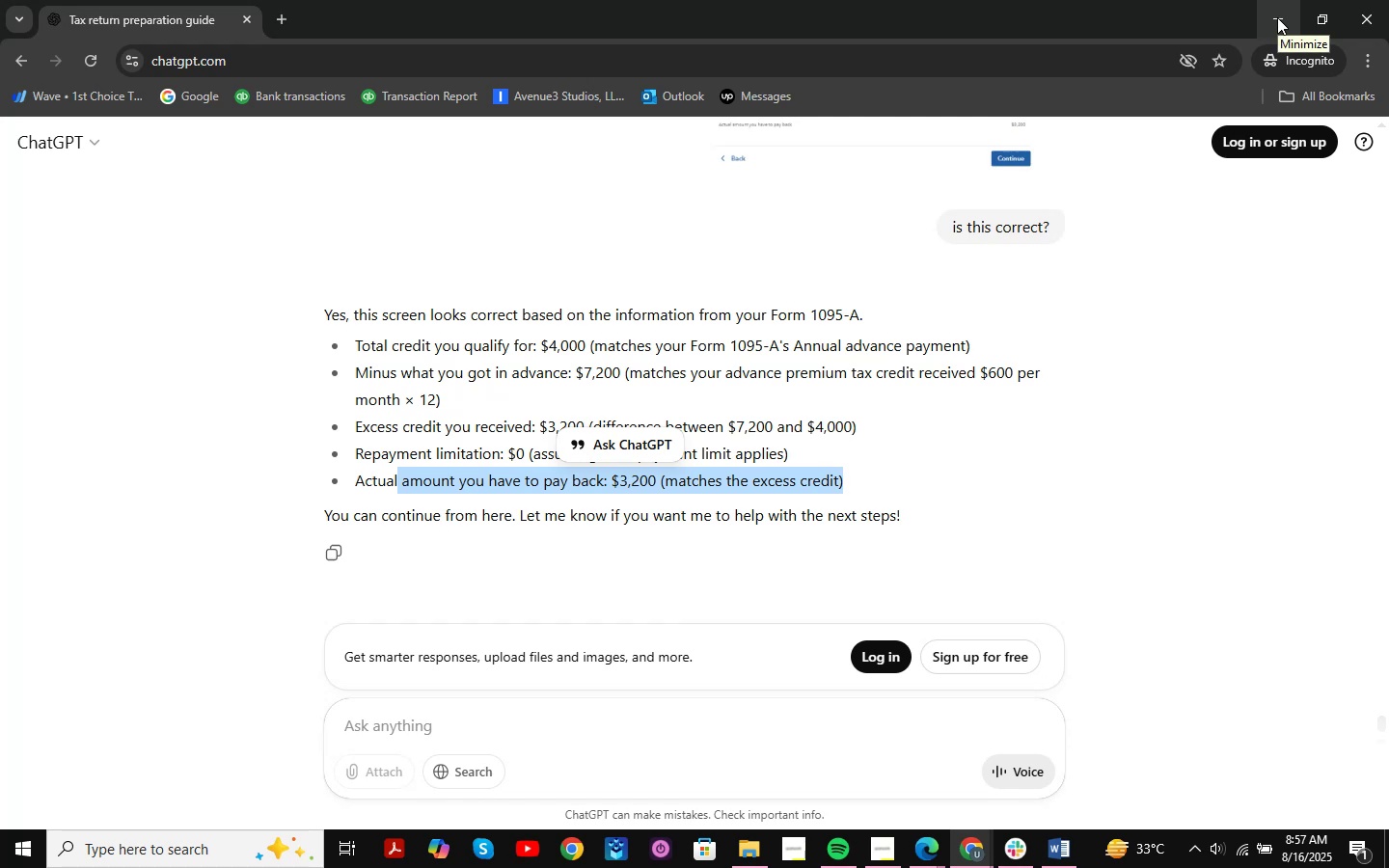 
left_click([1277, 17])
 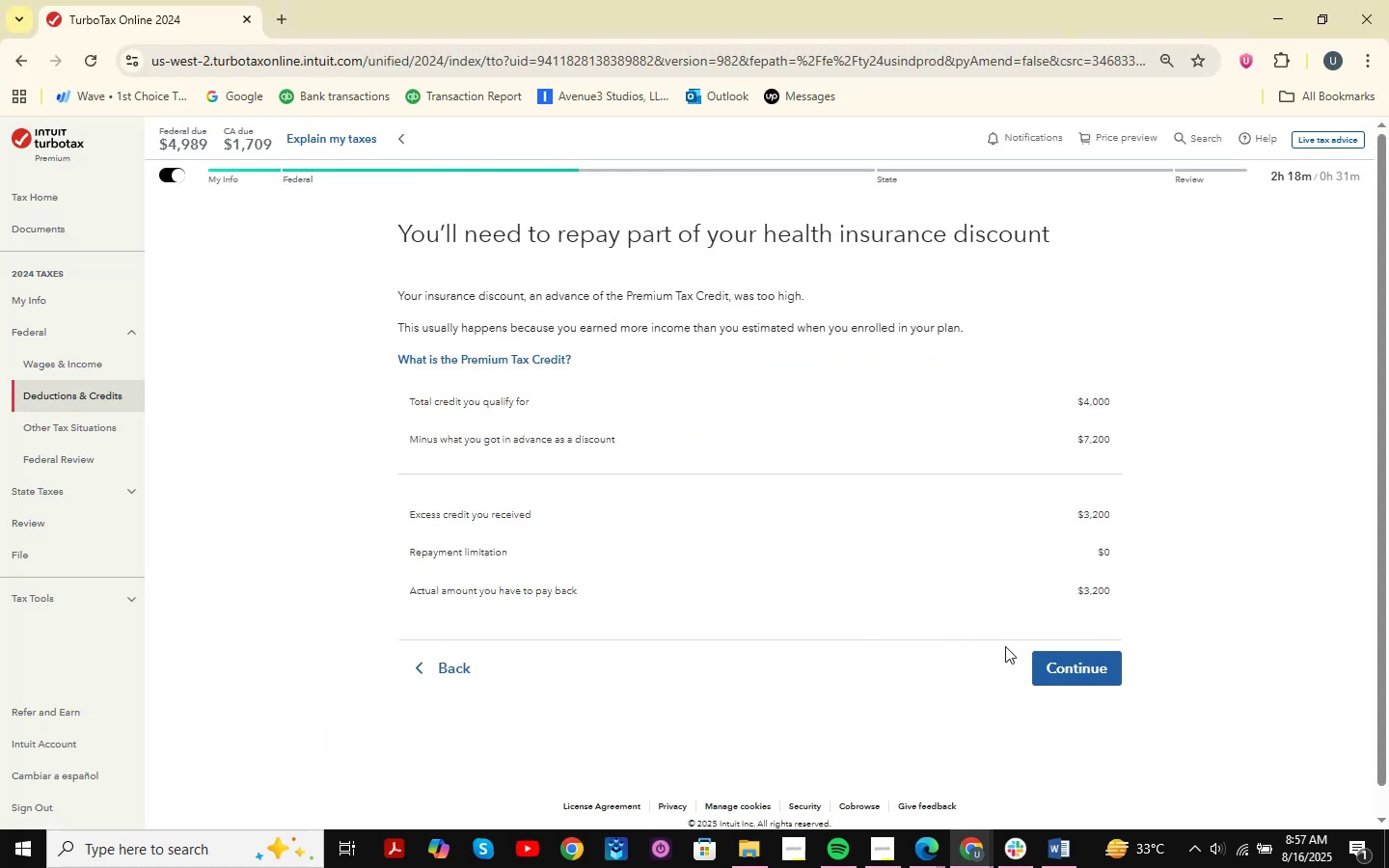 
left_click([1087, 677])
 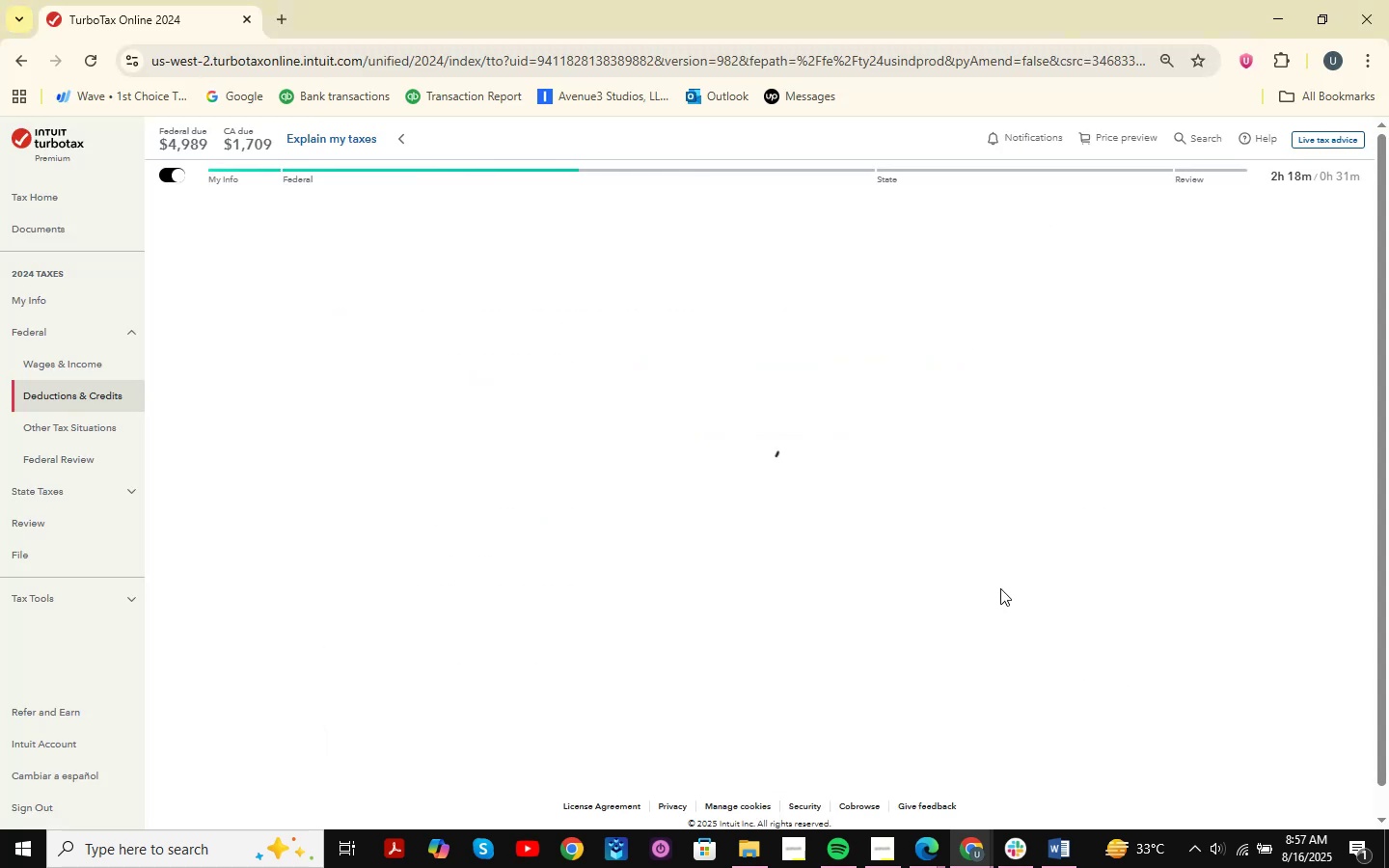 
mouse_move([841, 424])
 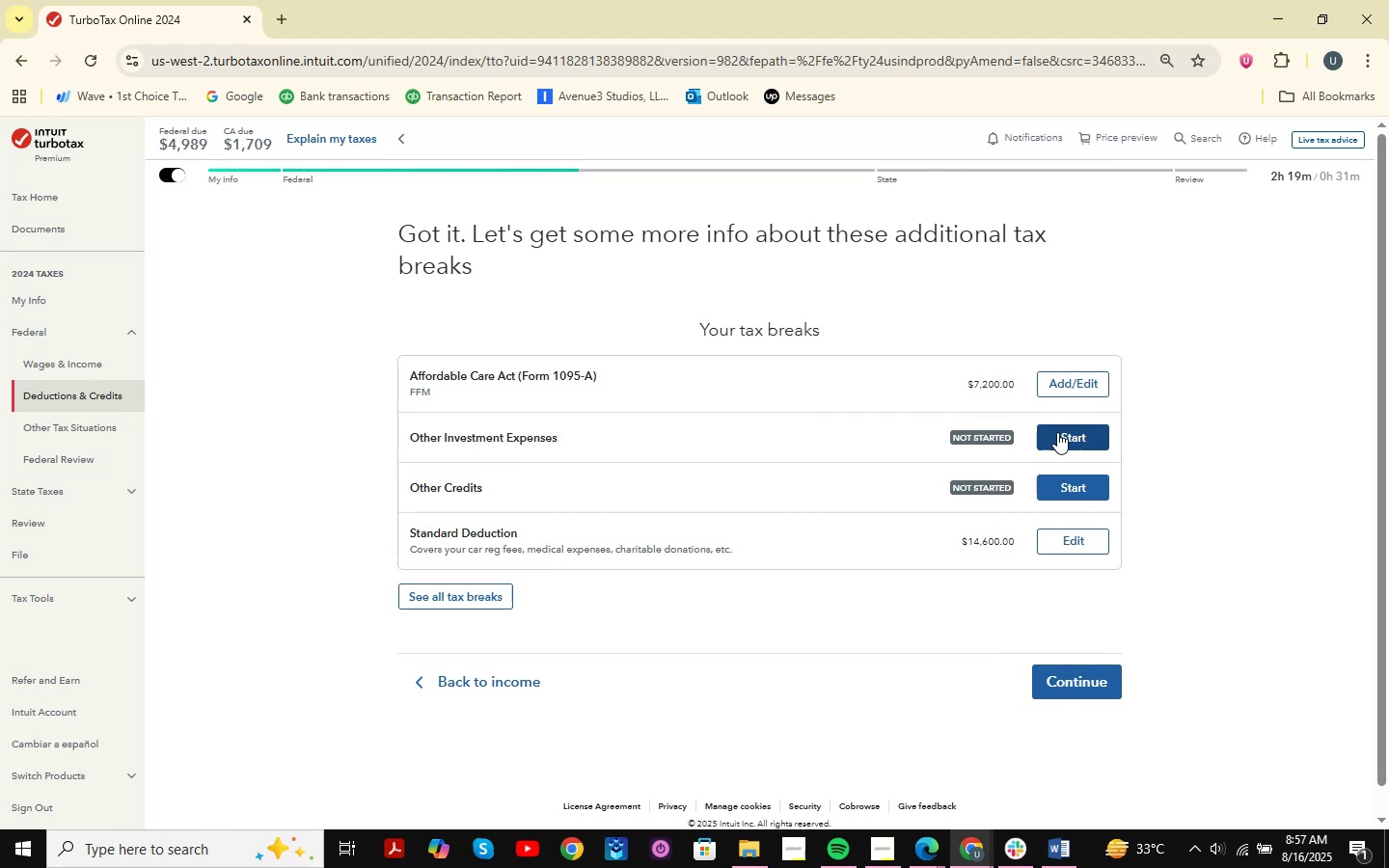 
left_click([1060, 432])
 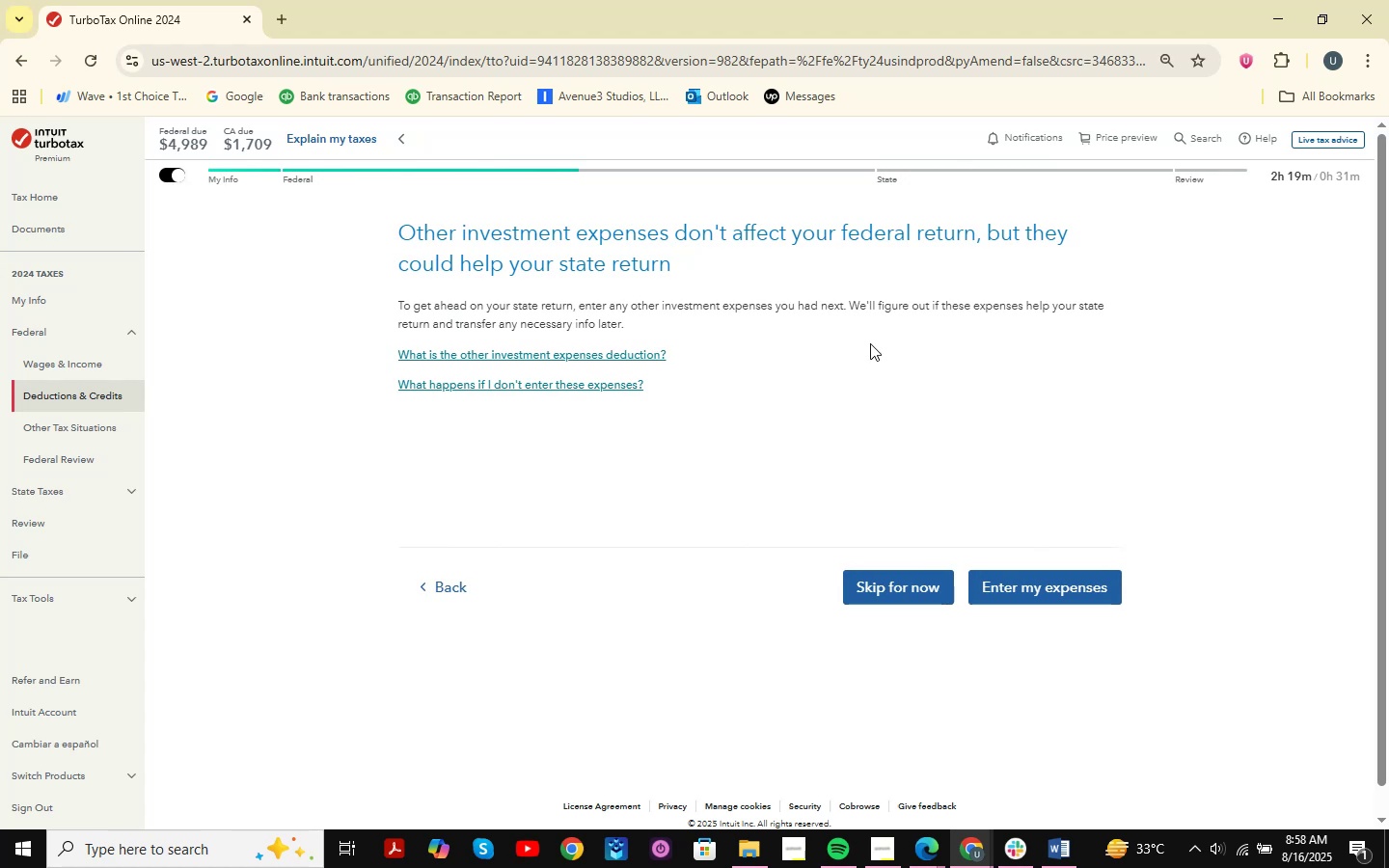 
wait(25.99)
 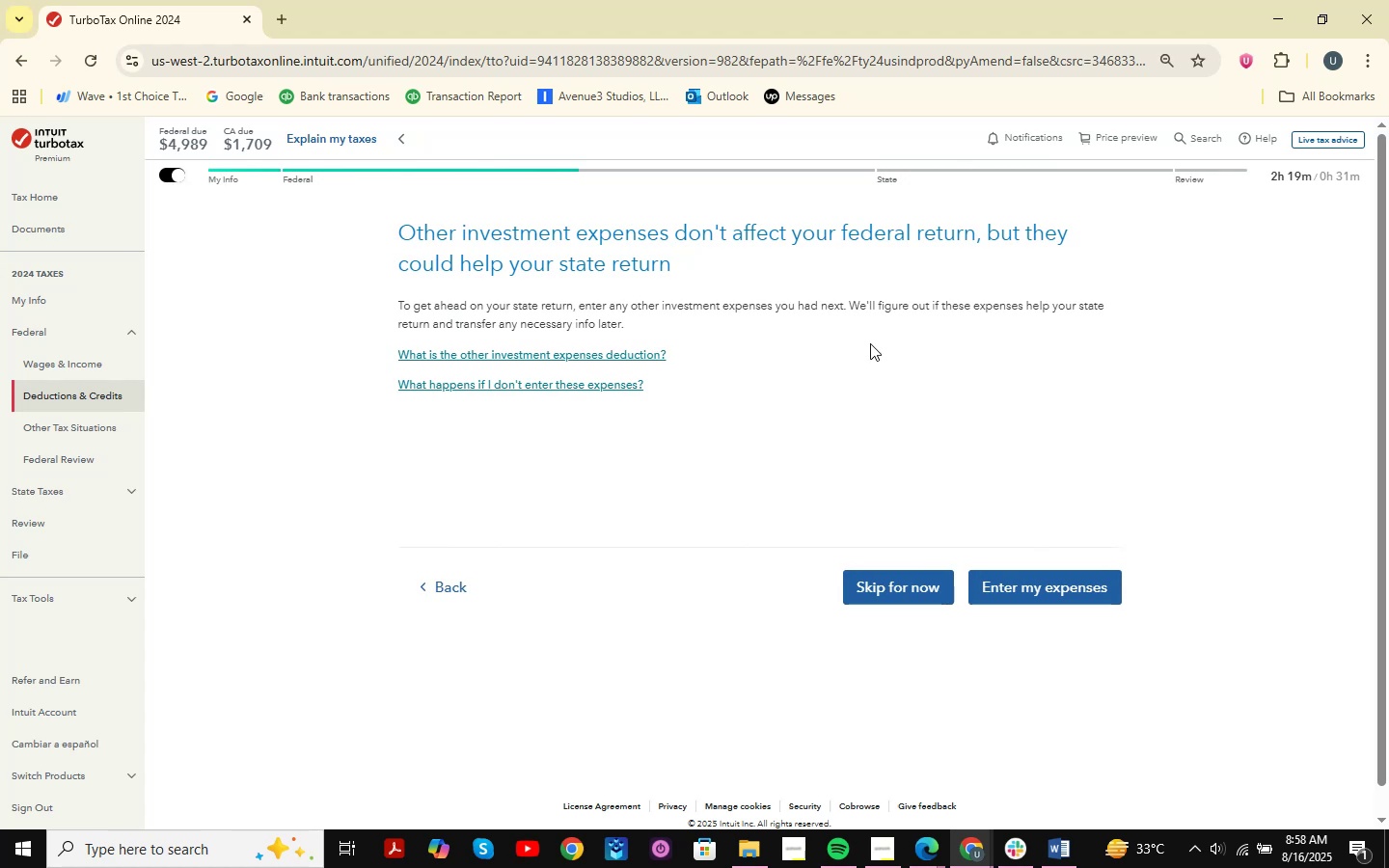 
left_click([1062, 850])
 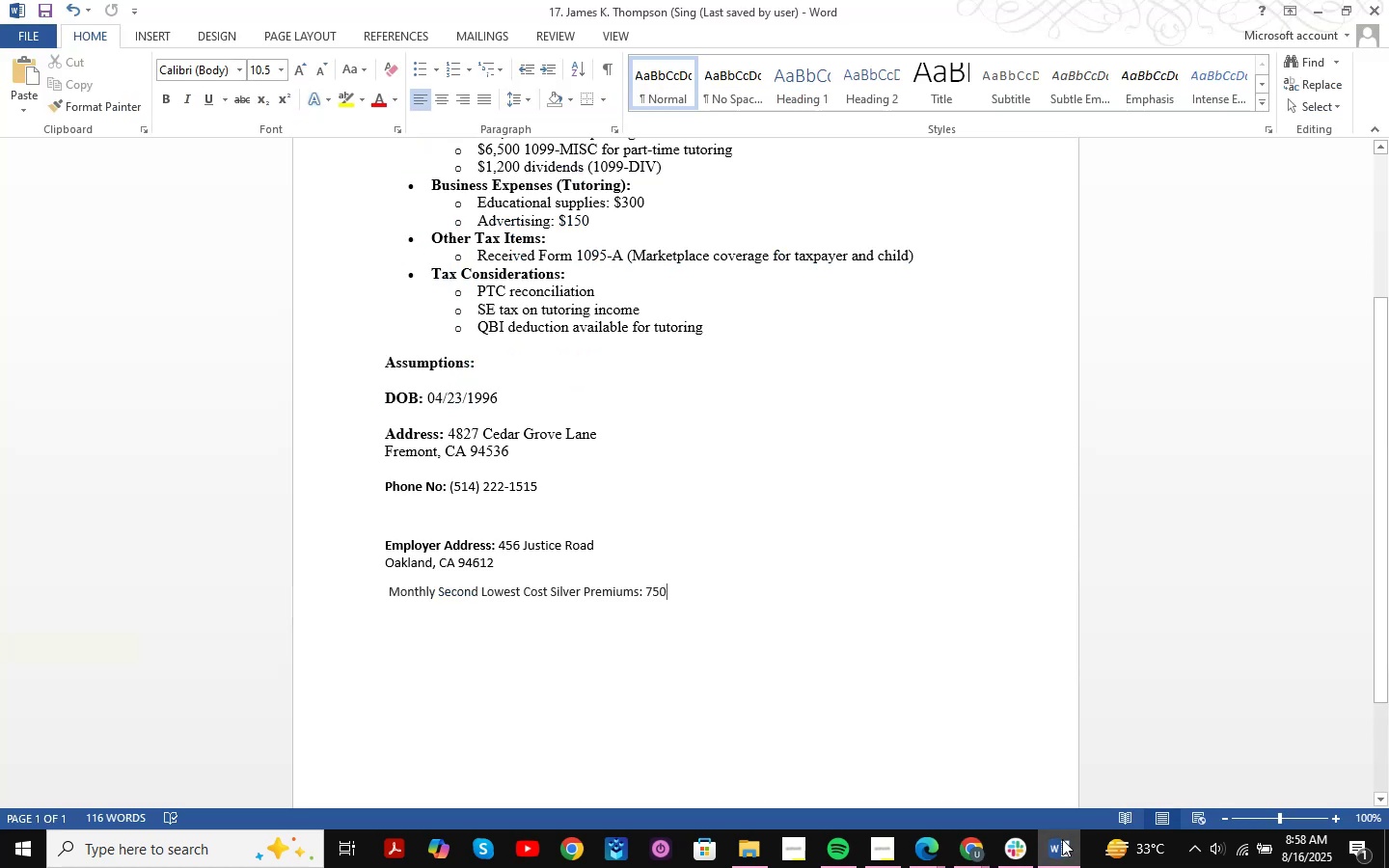 
scroll: coordinate [1068, 622], scroll_direction: up, amount: 3.0
 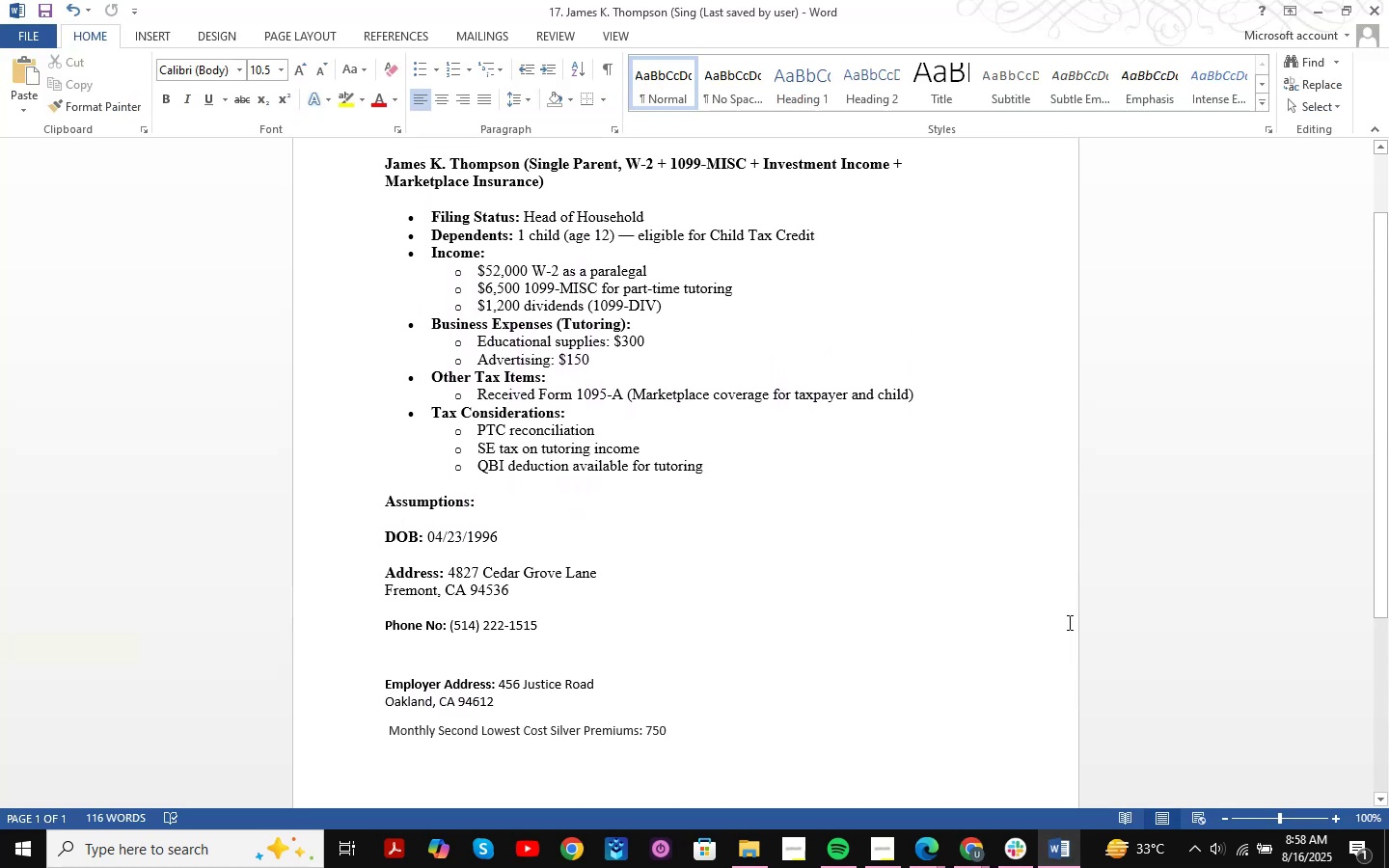 
key(Meta+MetaLeft)
 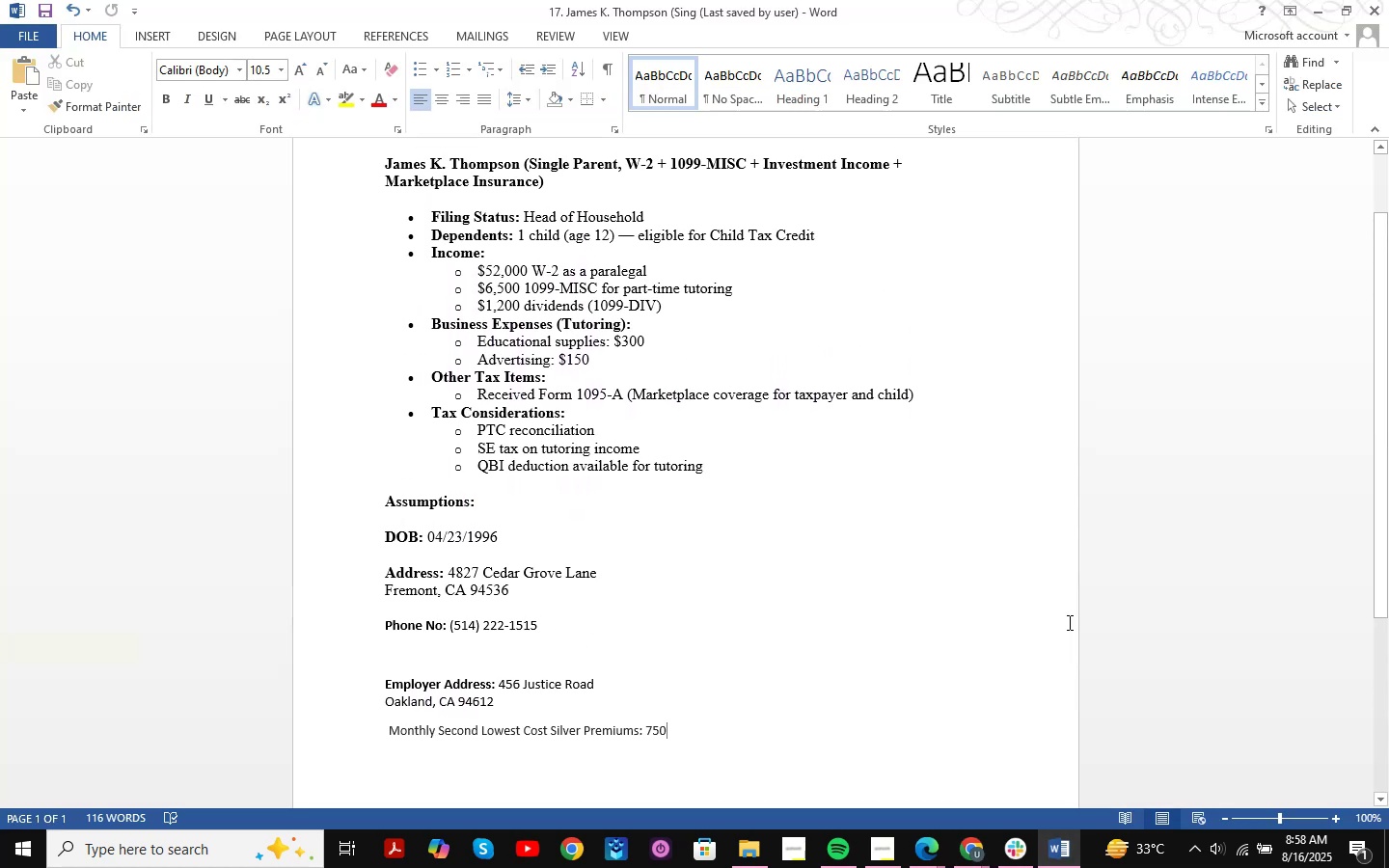 
key(Meta+Shift+ShiftLeft)
 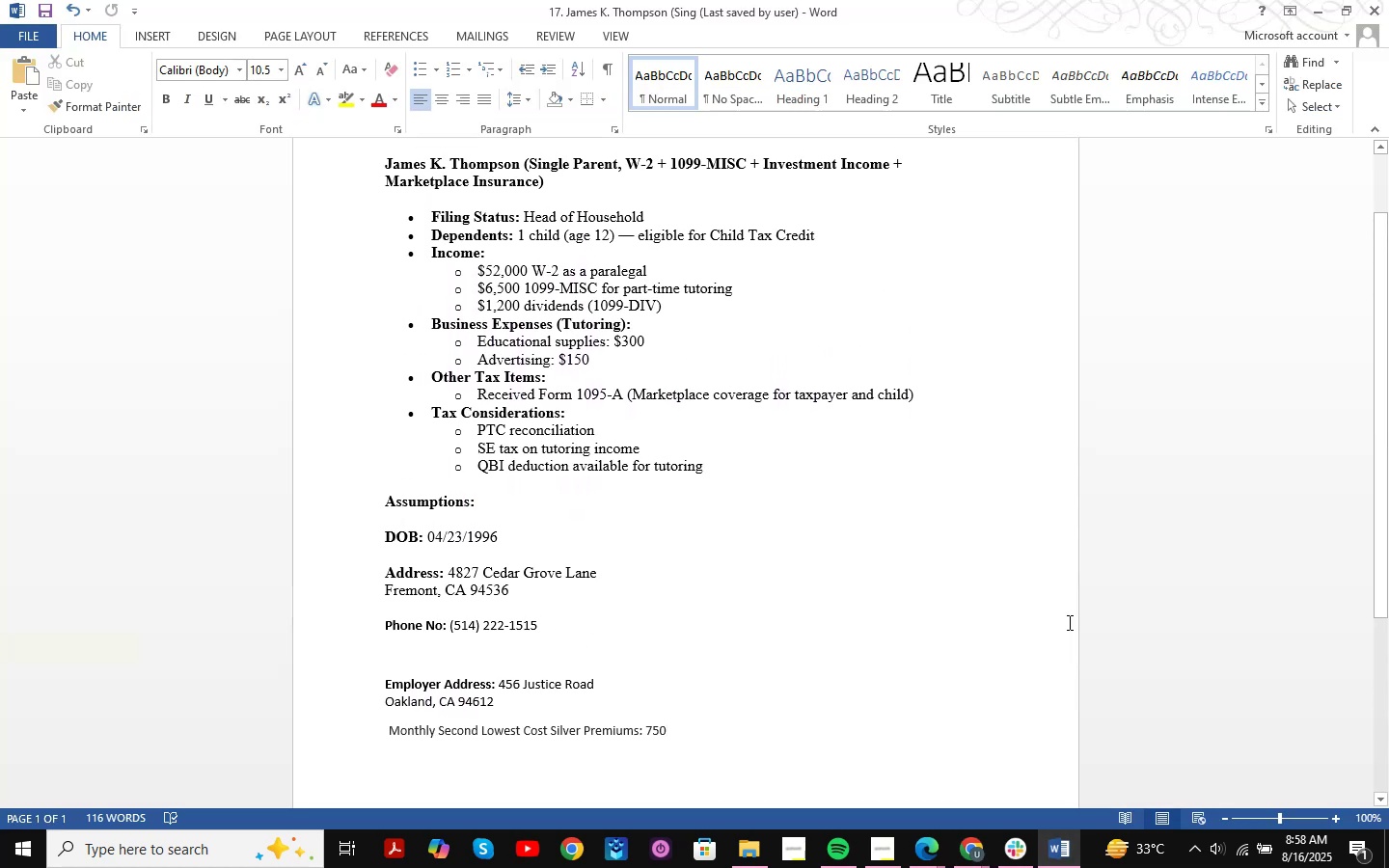 
key(Meta+Shift+S)
 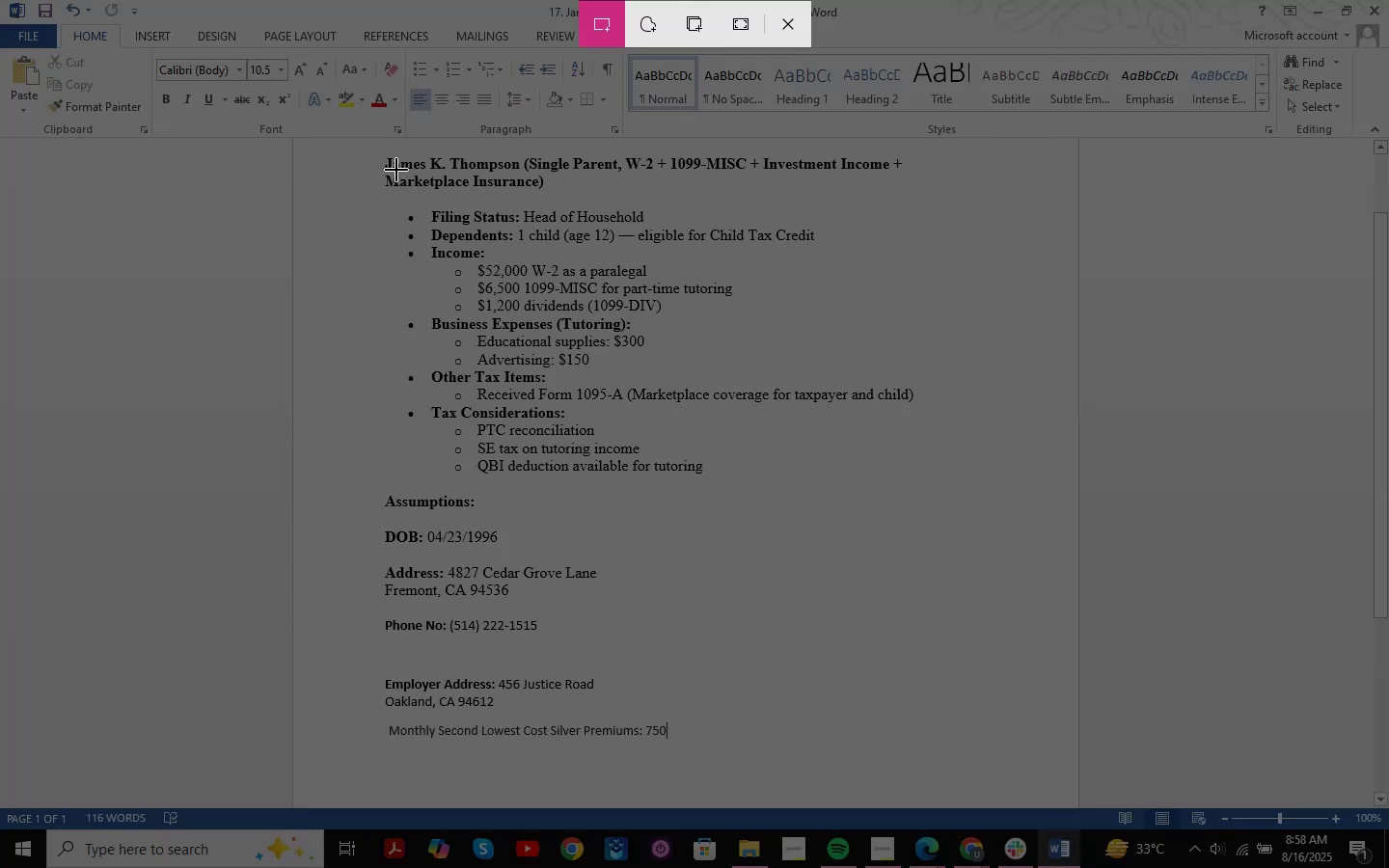 
left_click_drag(start_coordinate=[375, 151], to_coordinate=[976, 523])
 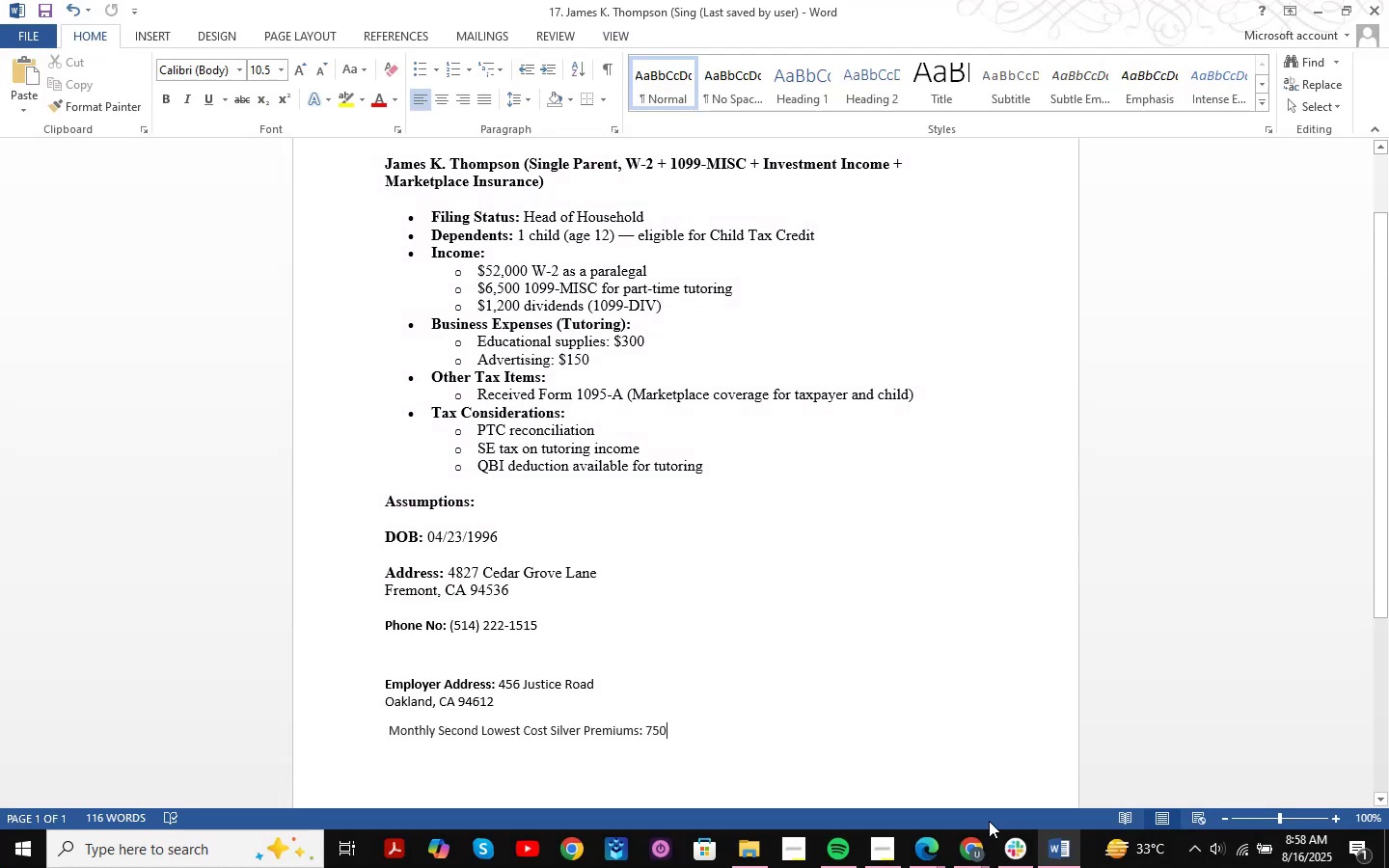 
left_click([977, 857])
 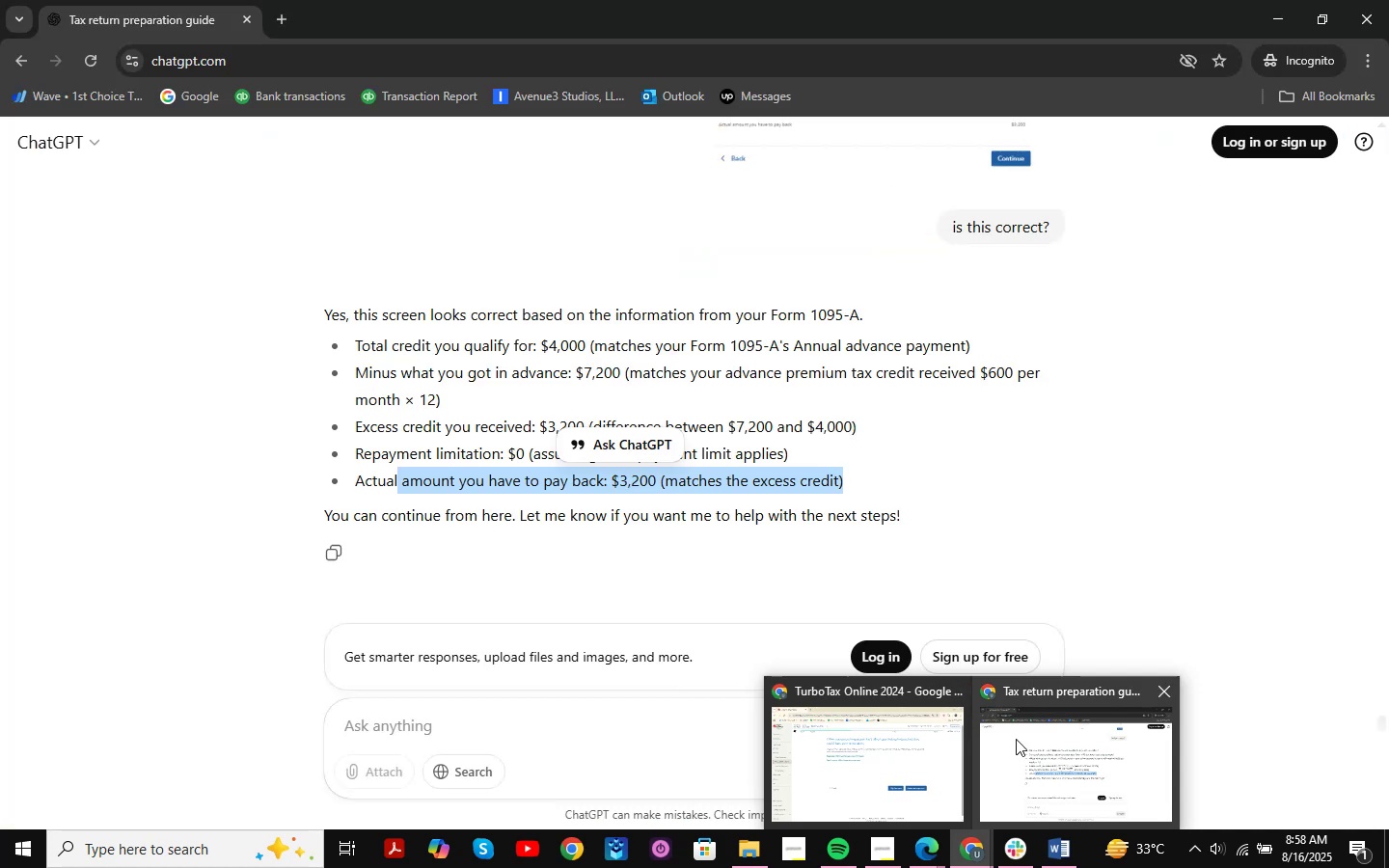 
left_click([1016, 739])
 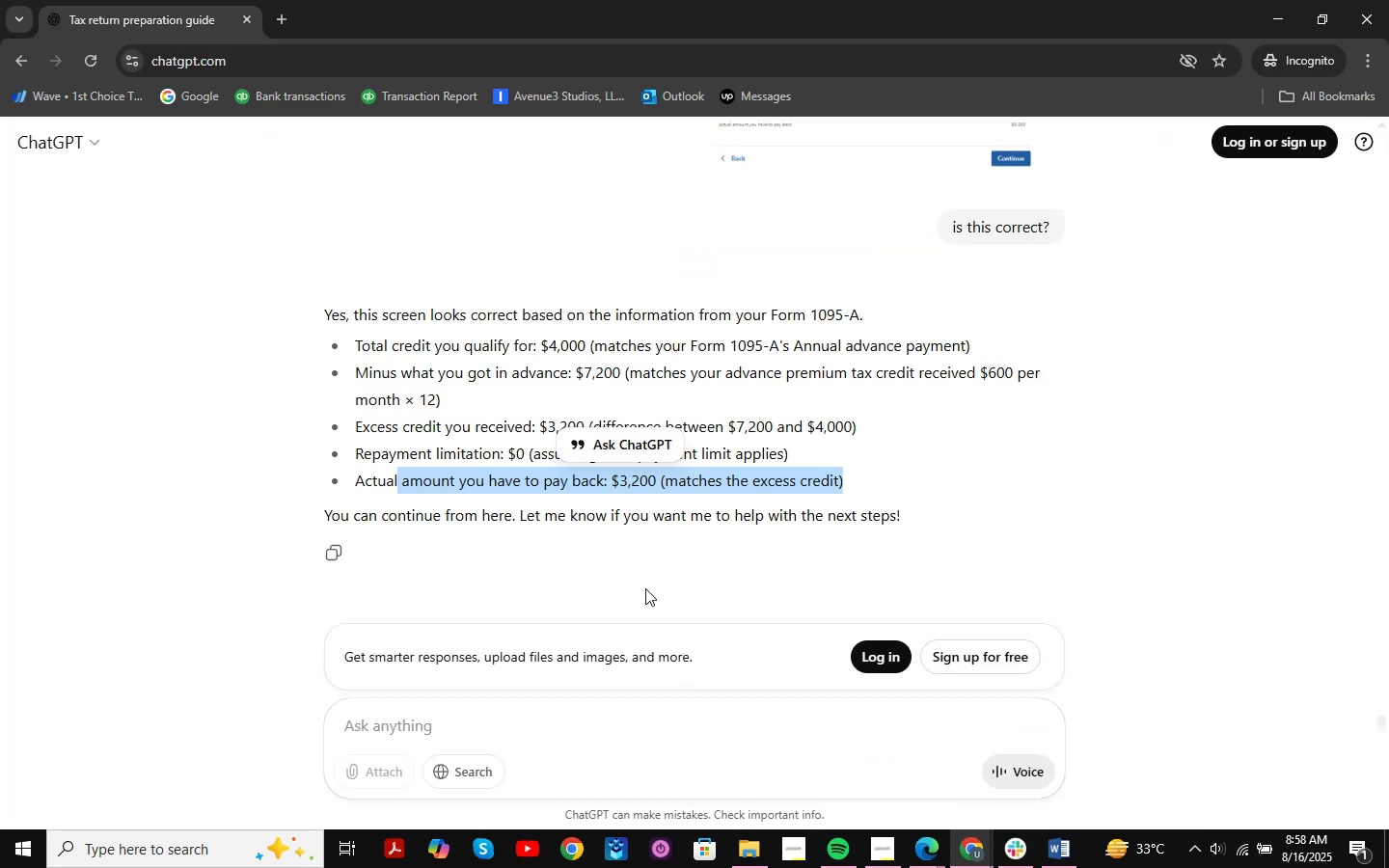 
scroll: coordinate [639, 555], scroll_direction: down, amount: 3.0
 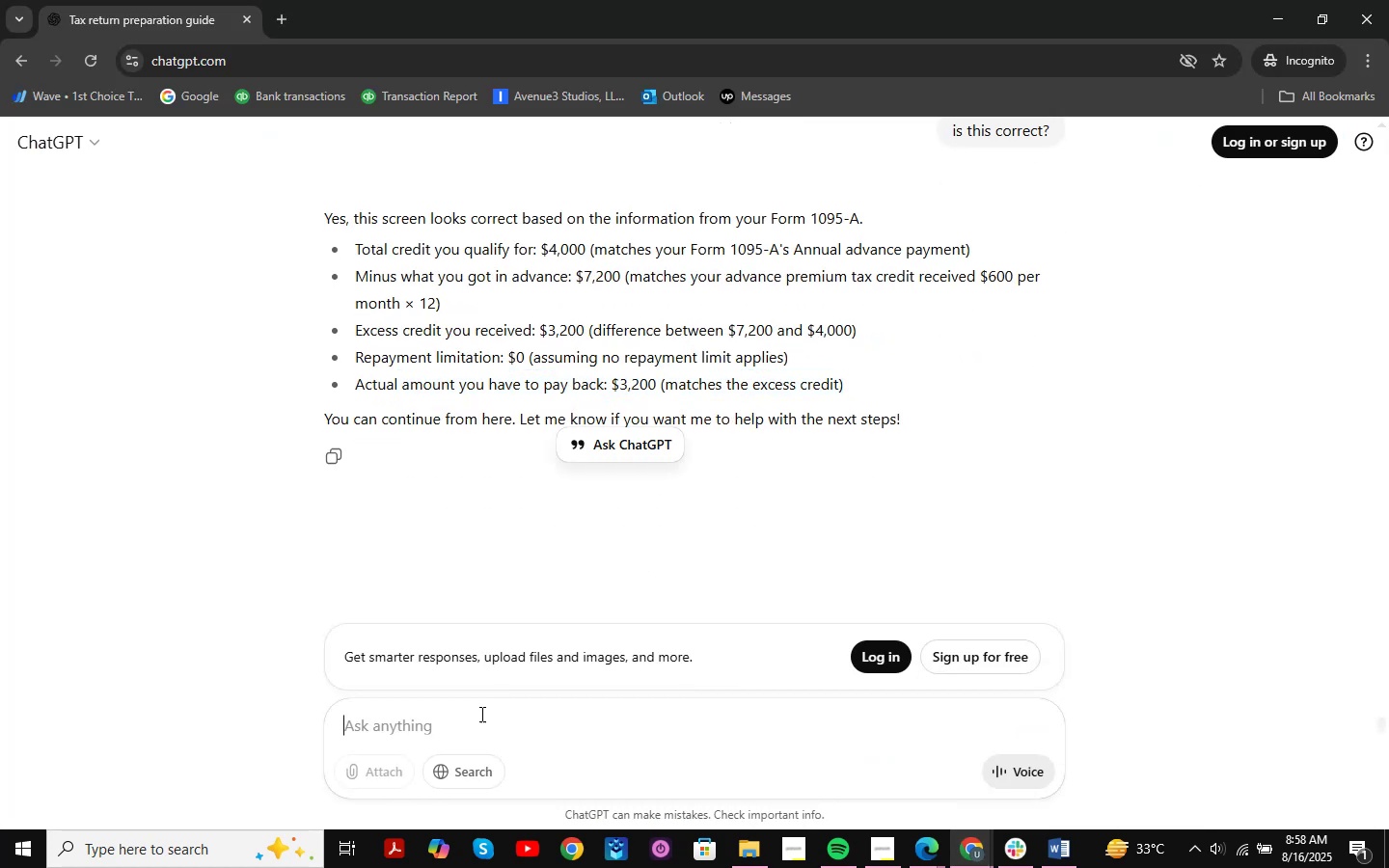 
key(Control+V)
 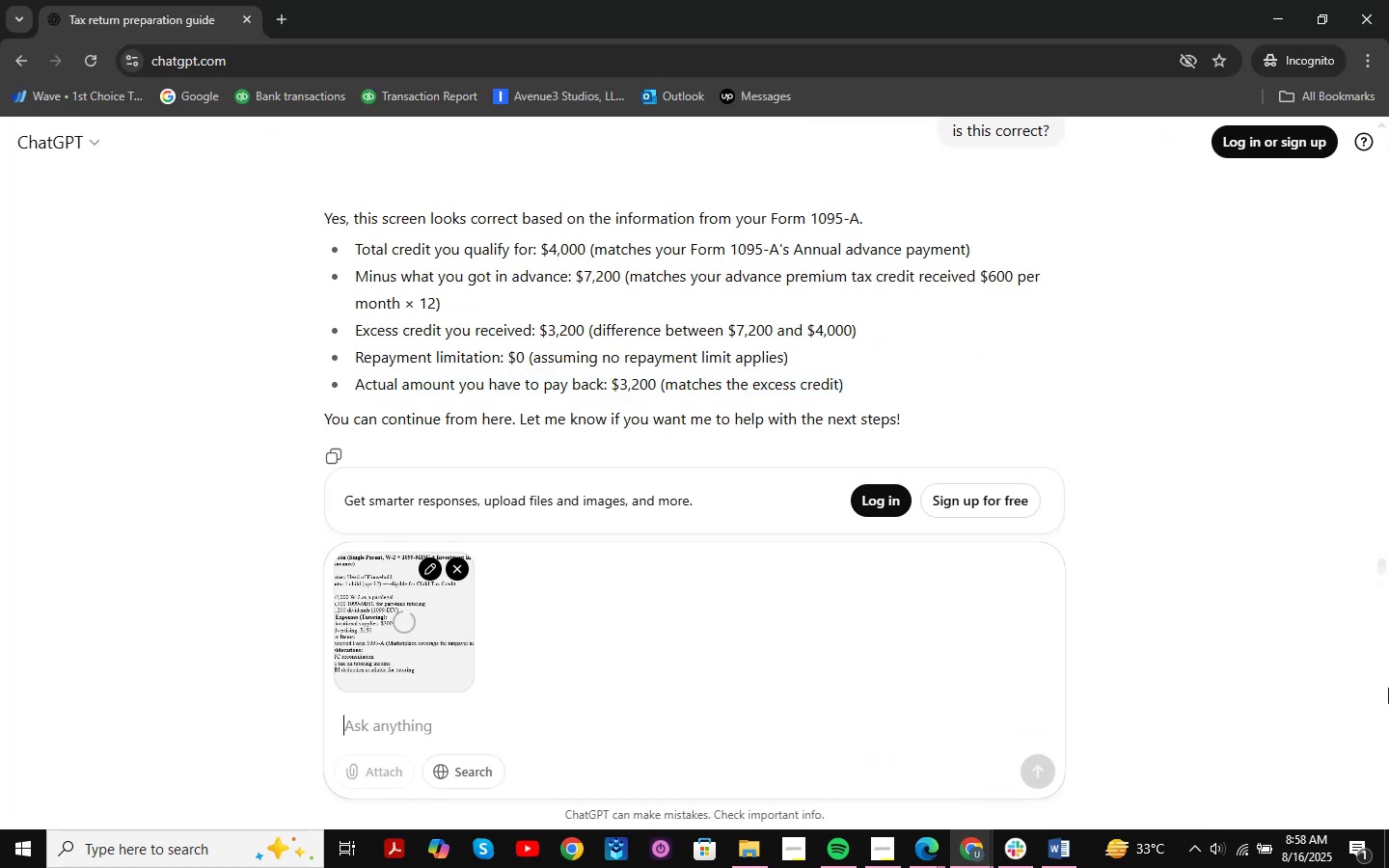 
type(based on the aboe)
key(Backspace)
type(ve w)
key(Backspace)
type(informt)
key(Backspace)
type(ation what should i enter )
key(Backspace)
type(?)
 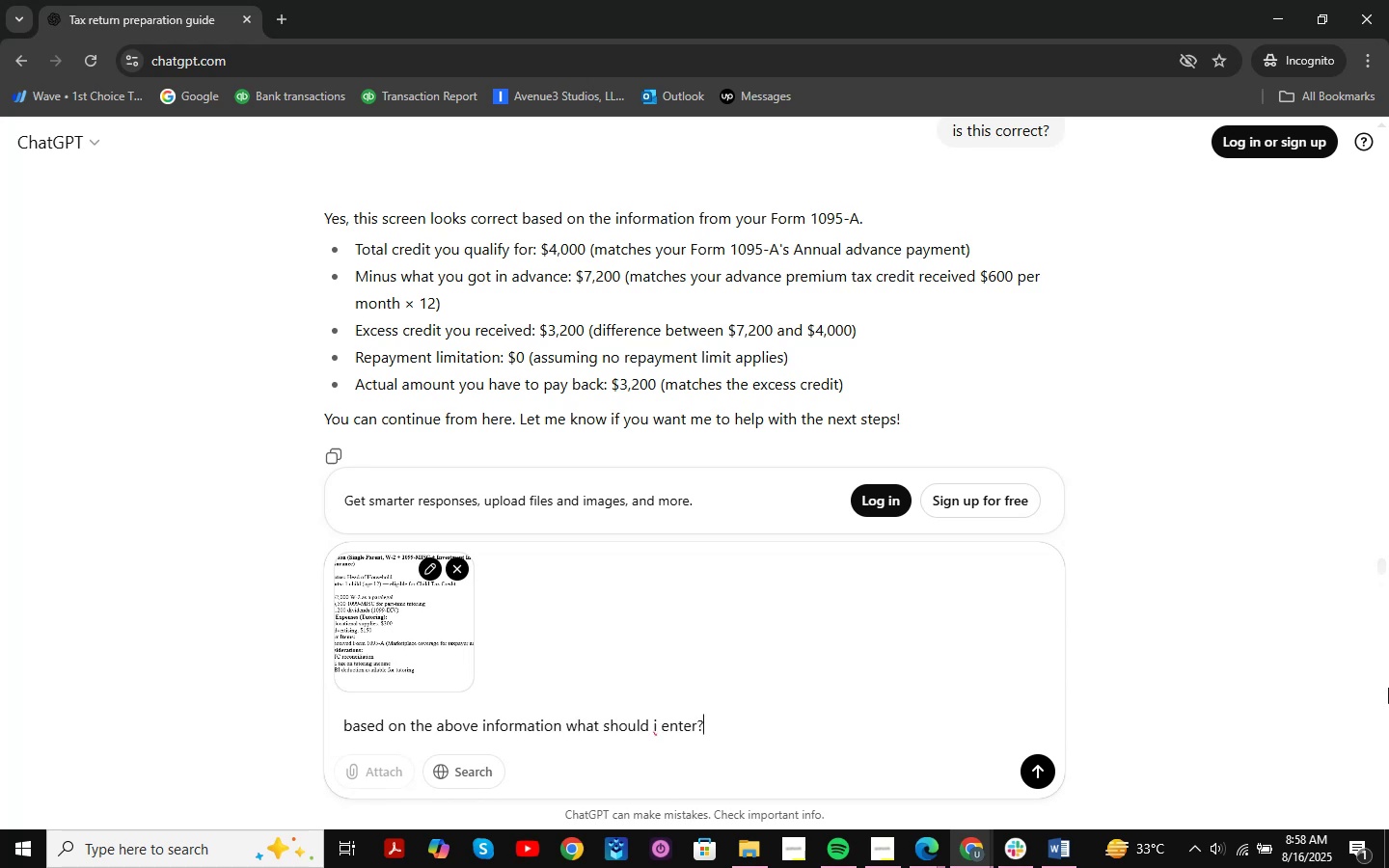 
key(Enter)
 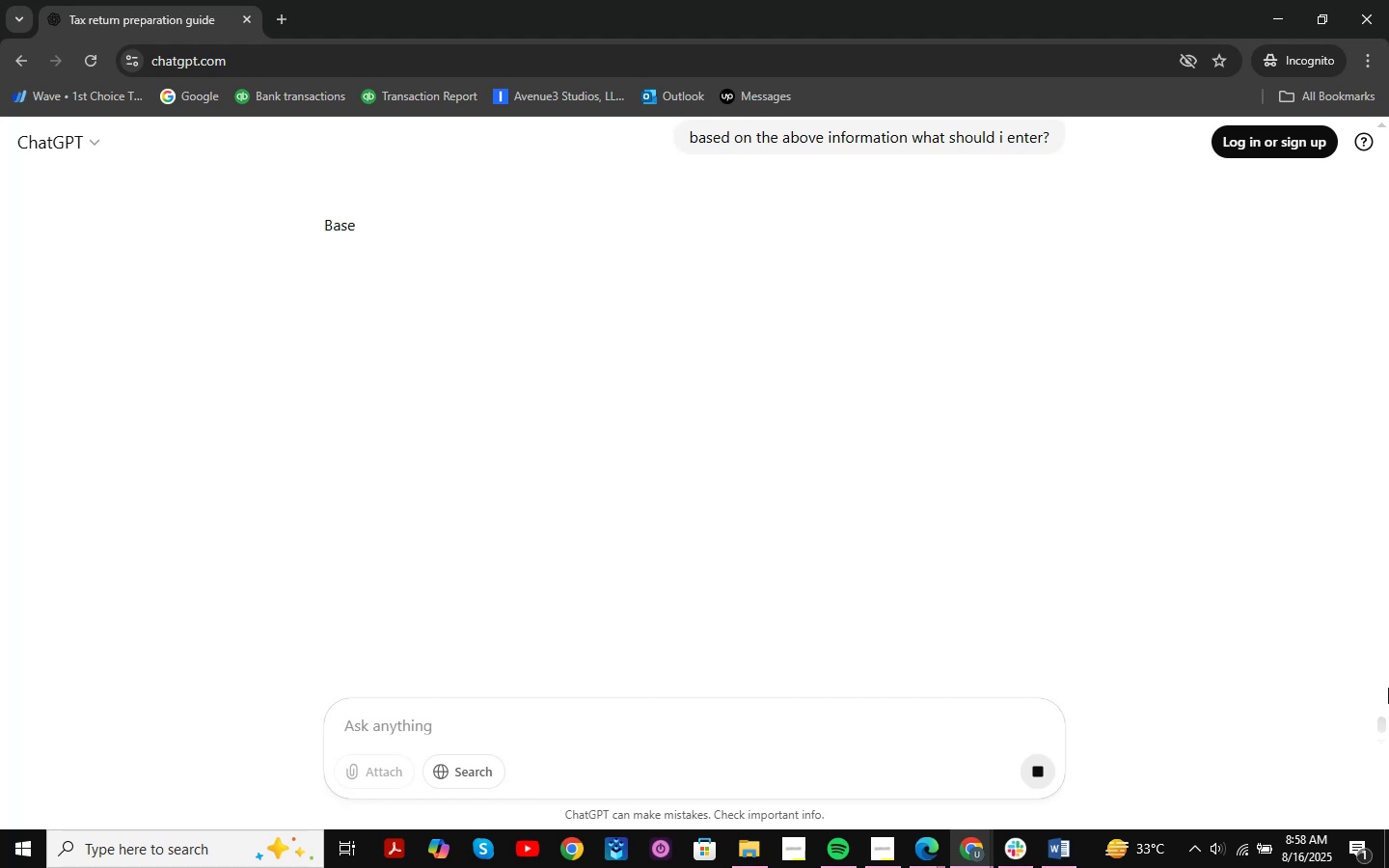 
wait(8.43)
 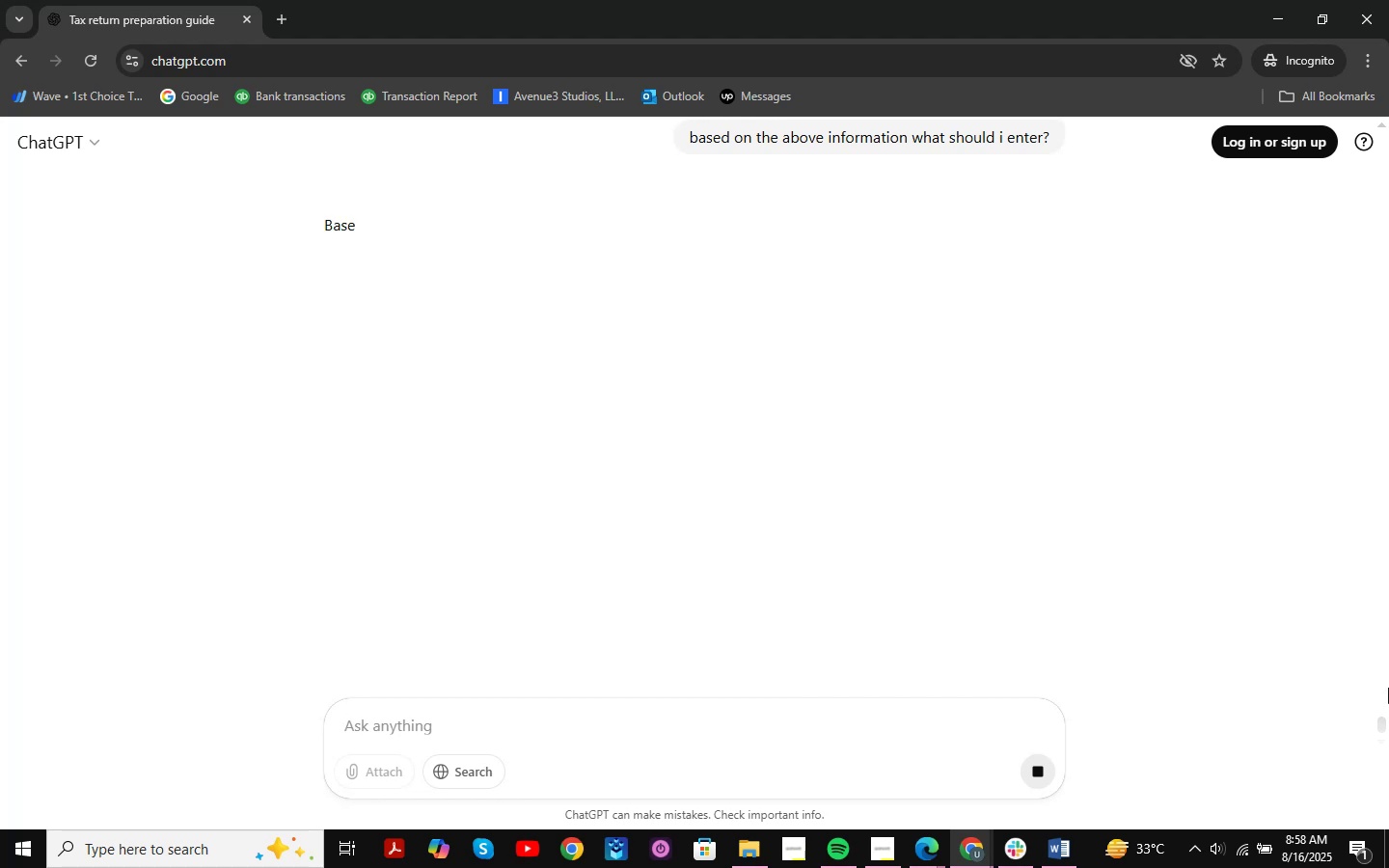 
scroll: coordinate [784, 502], scroll_direction: up, amount: 4.0
 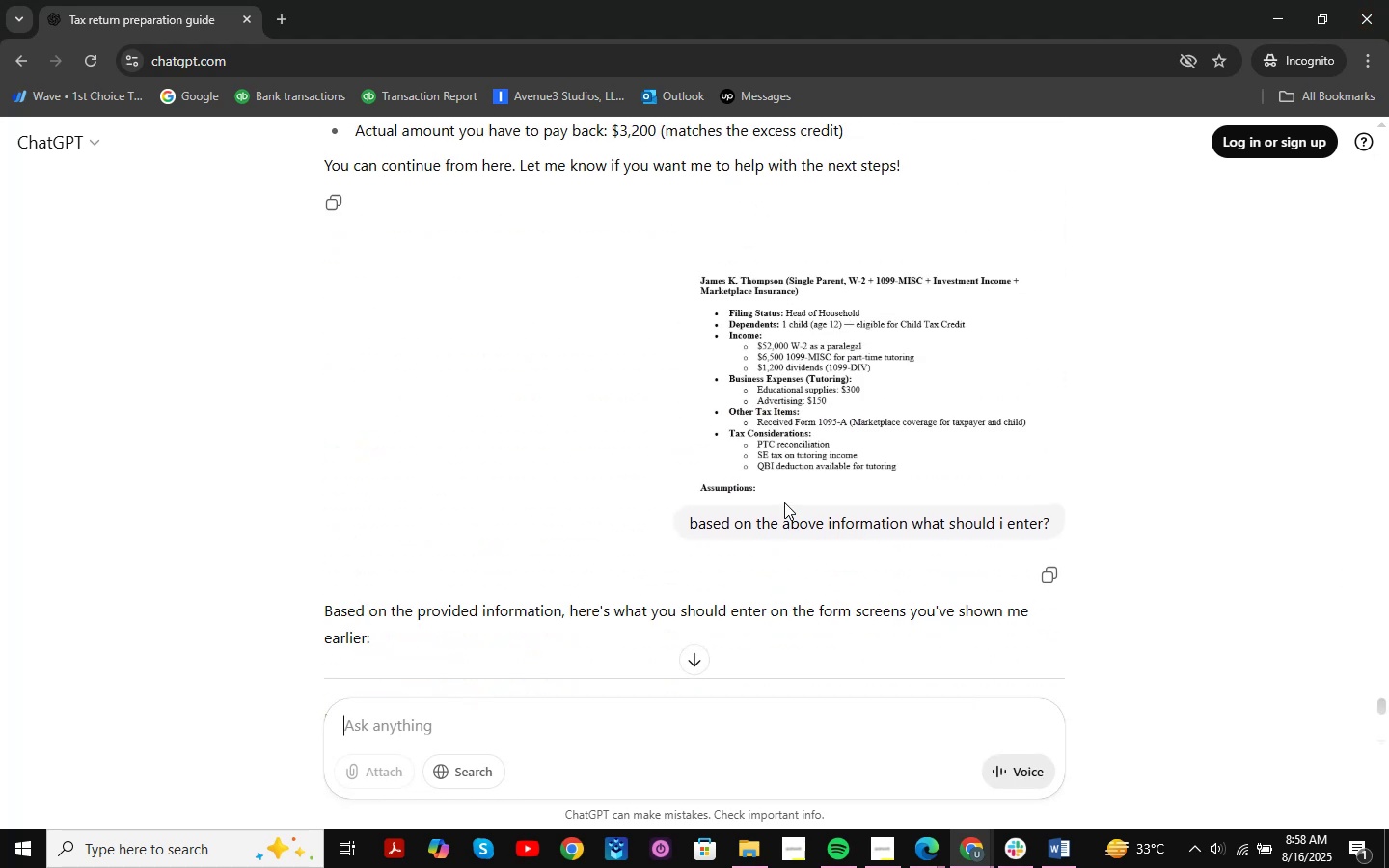 
scroll: coordinate [785, 415], scroll_direction: down, amount: 3.0
 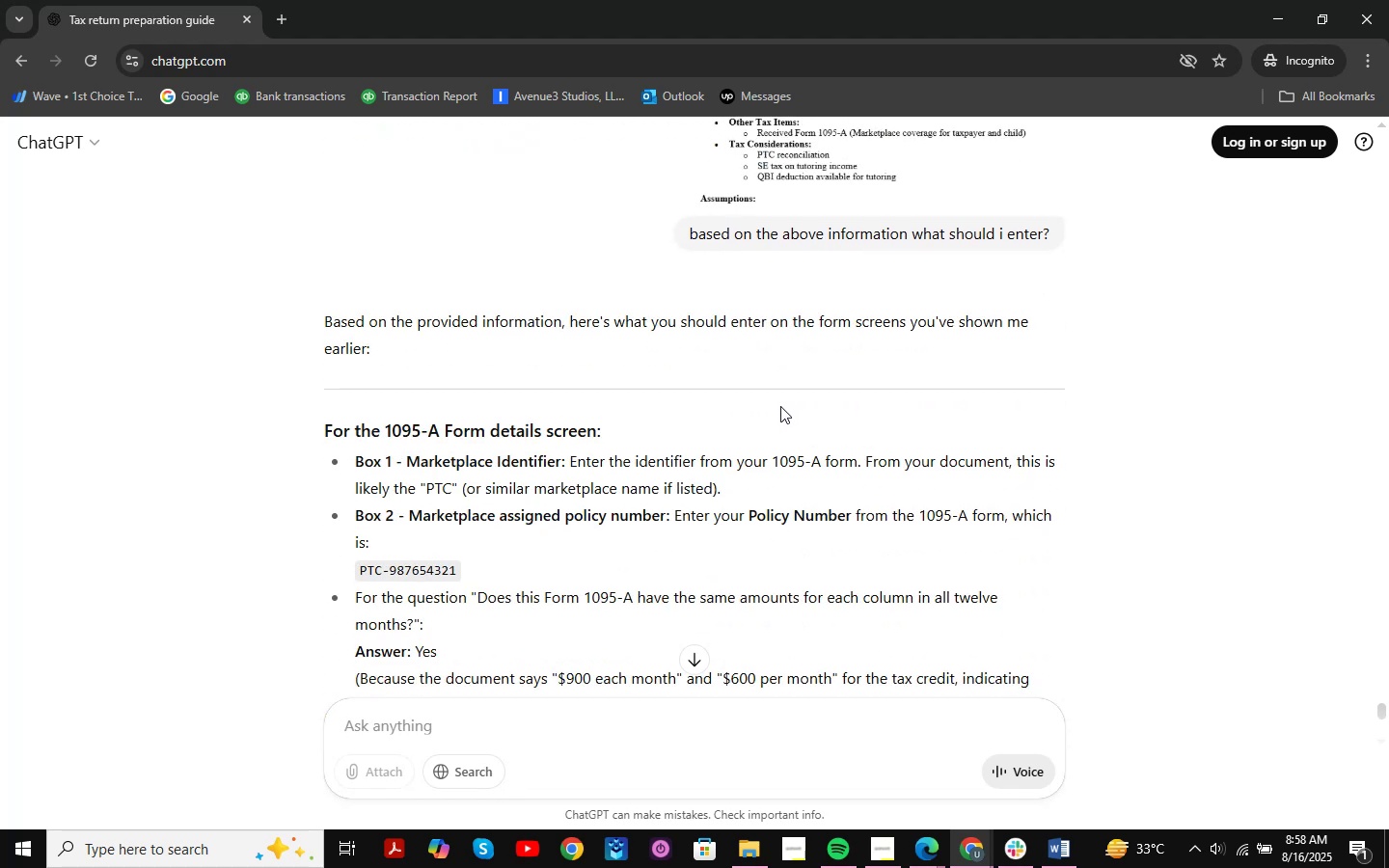 
wait(5.66)
 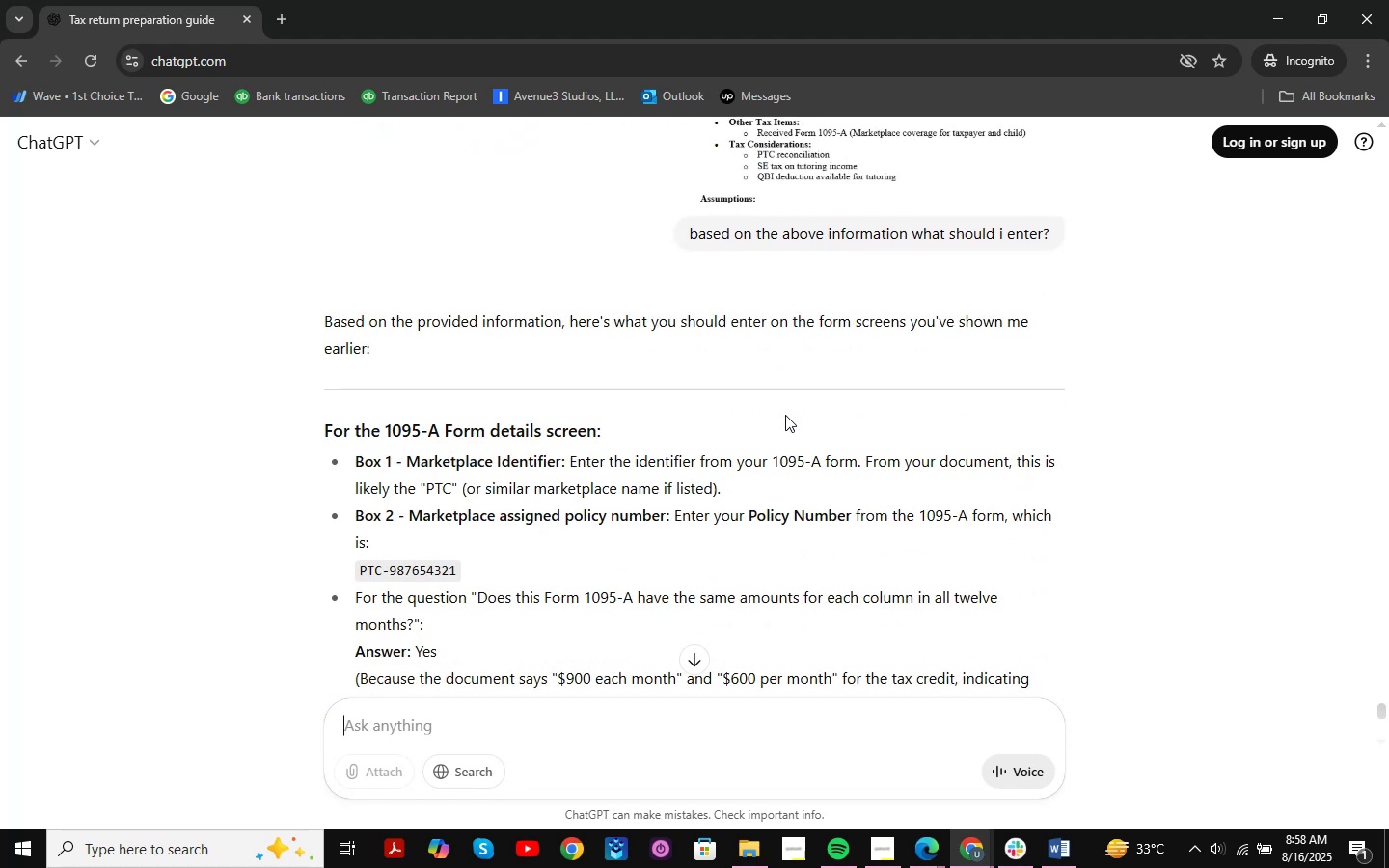 
scroll: coordinate [780, 406], scroll_direction: down, amount: 2.0
 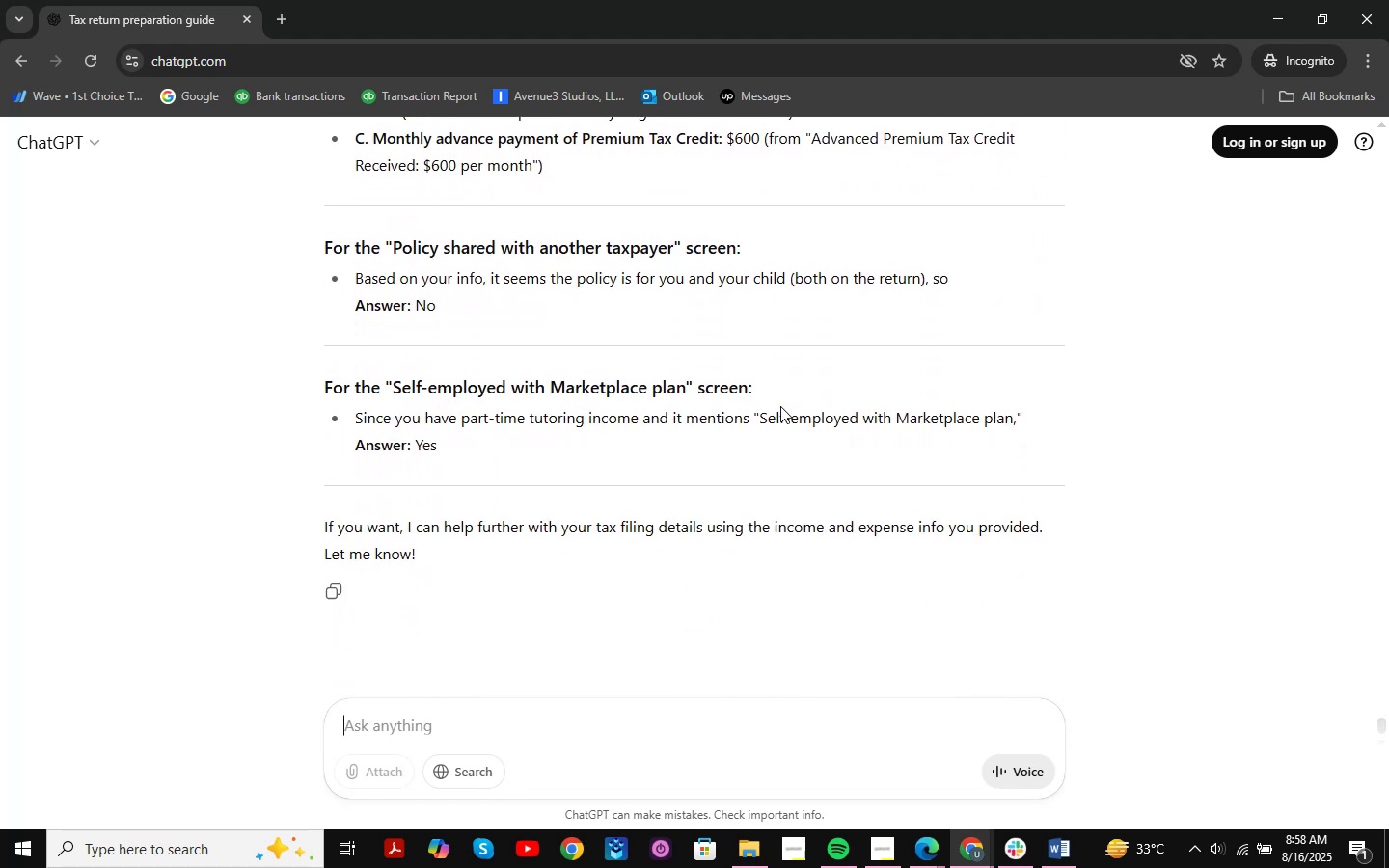 
scroll: coordinate [780, 406], scroll_direction: up, amount: 10.0
 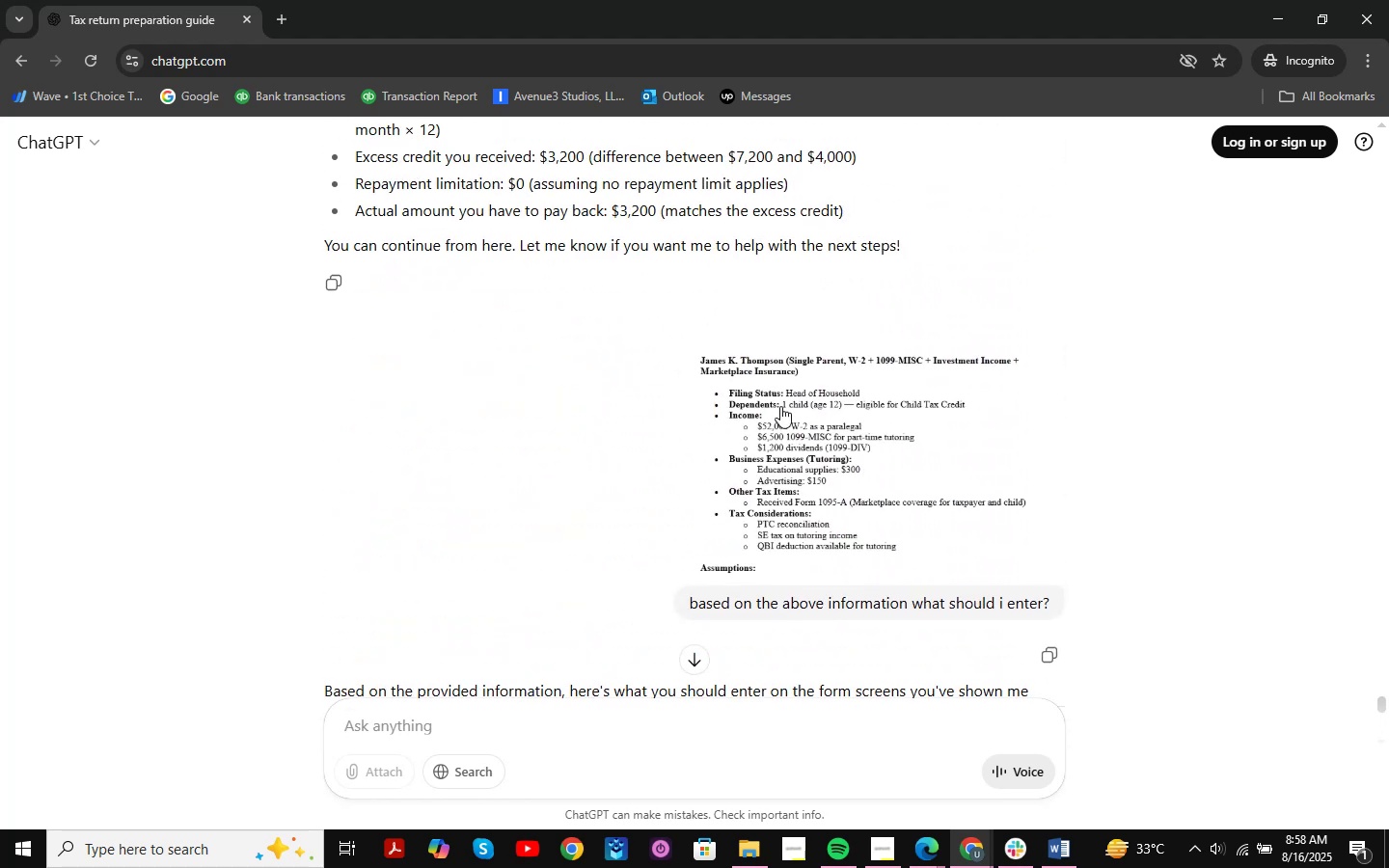 
scroll: coordinate [1212, 108], scroll_direction: down, amount: 13.0
 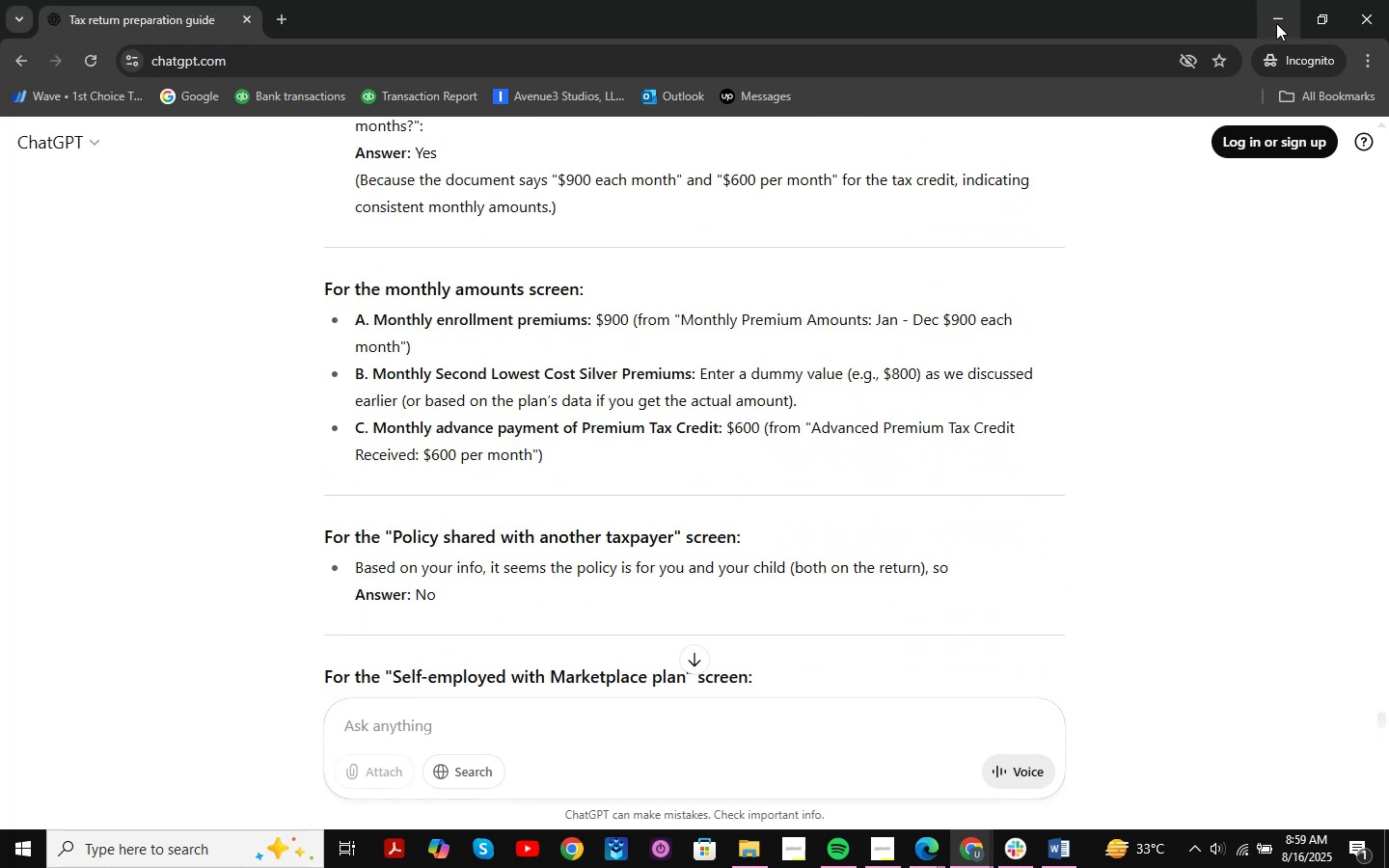 
left_click([1278, 15])
 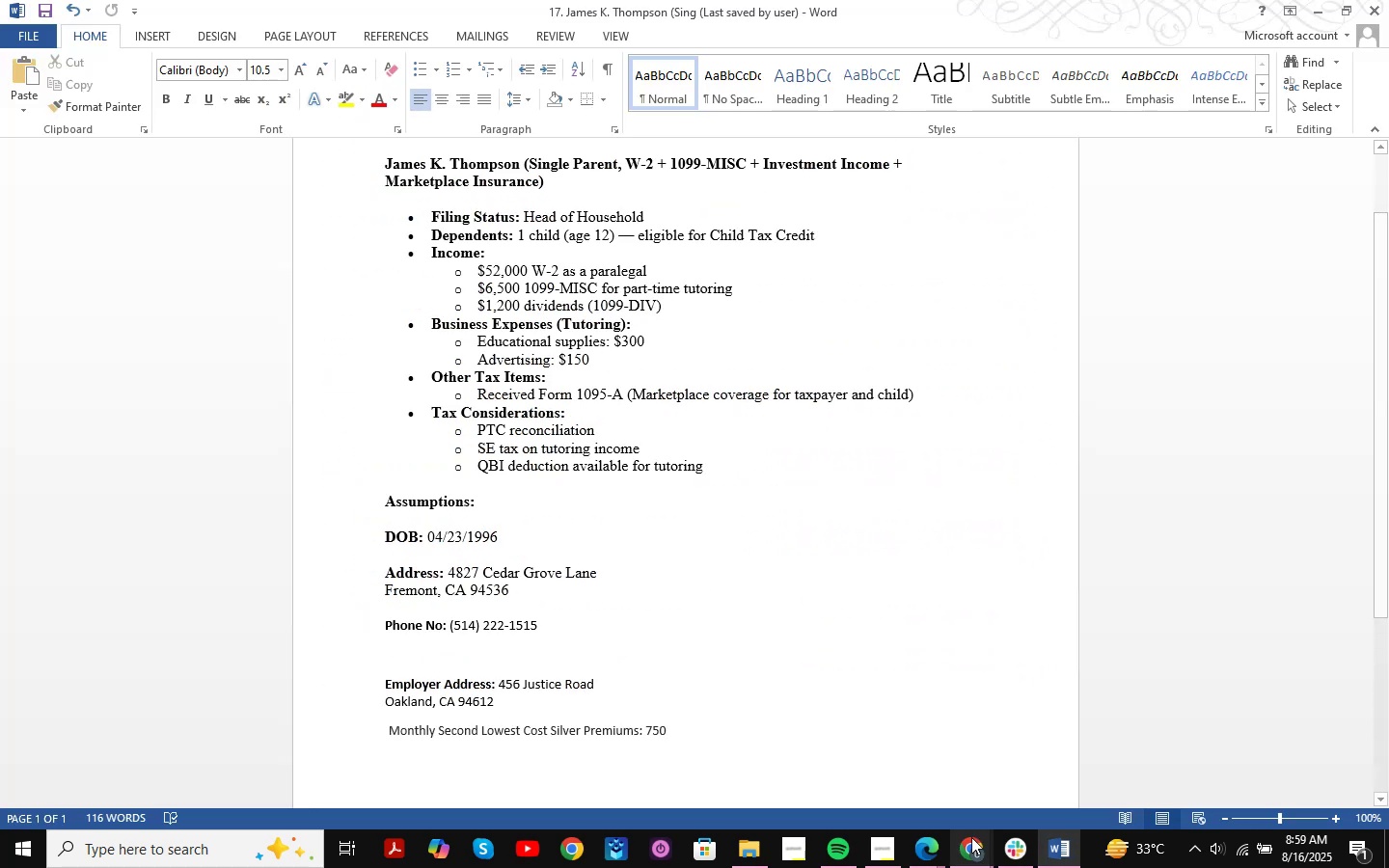 
left_click([964, 845])
 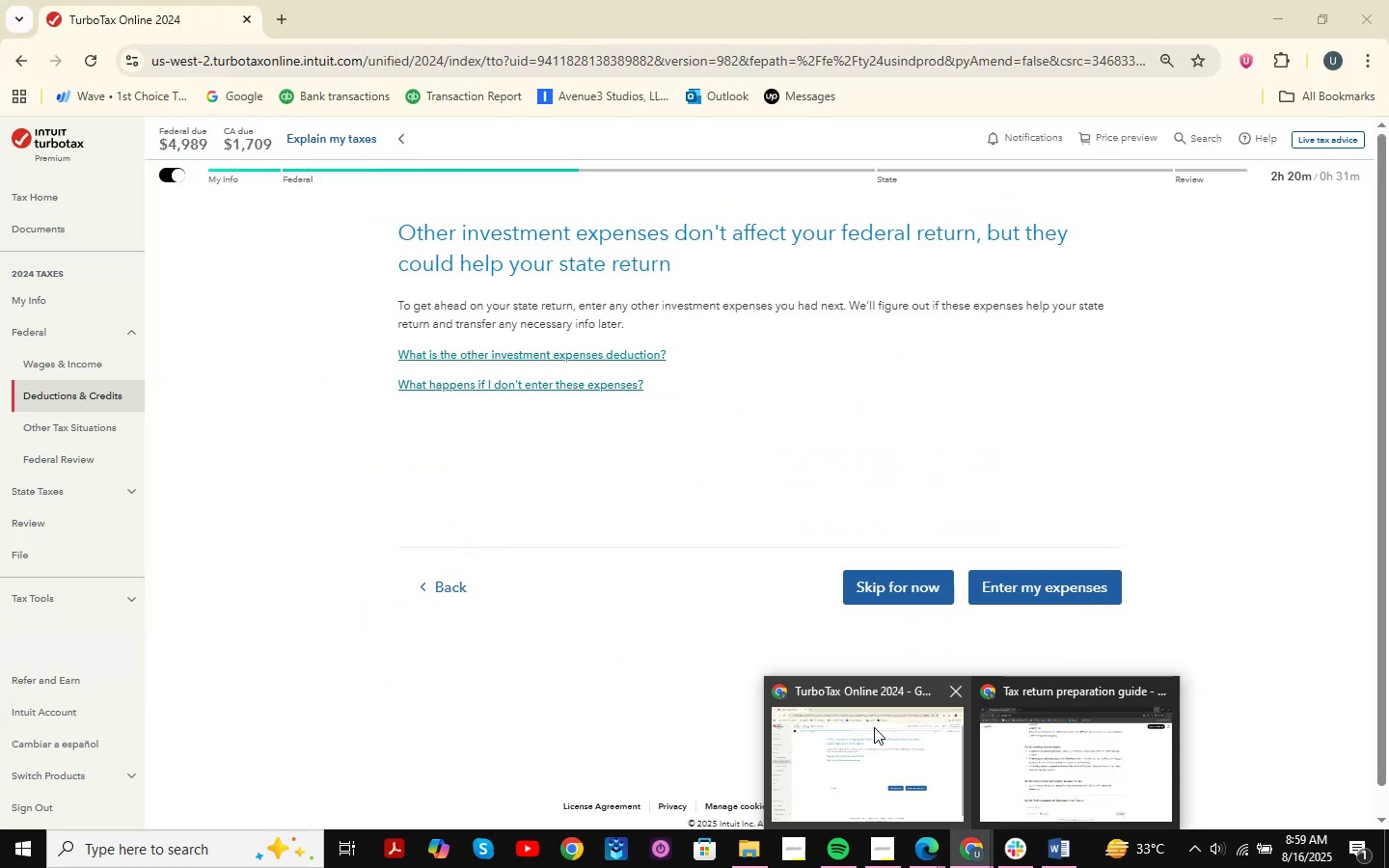 
left_click([874, 727])
 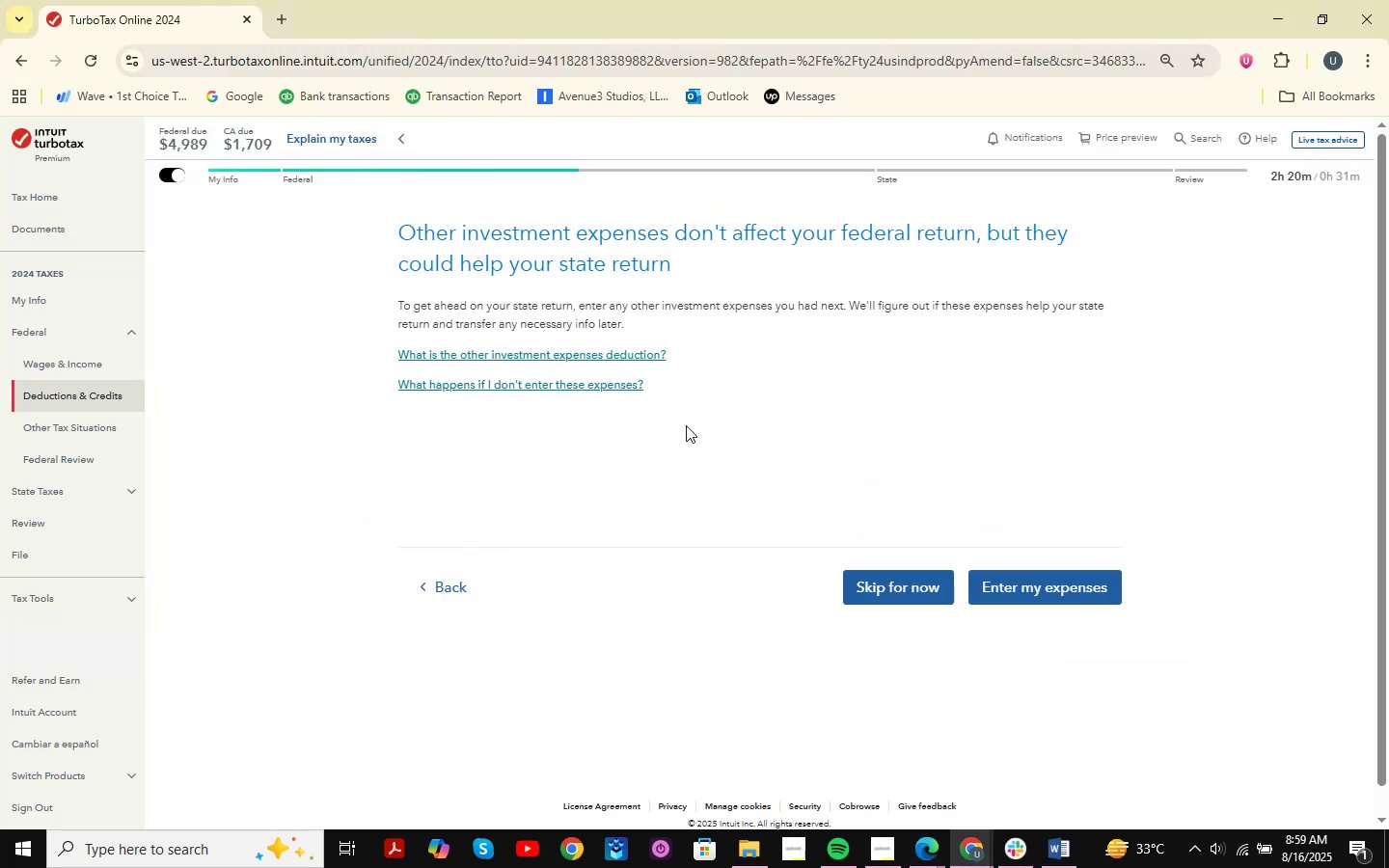 
key(Meta+MetaLeft)
 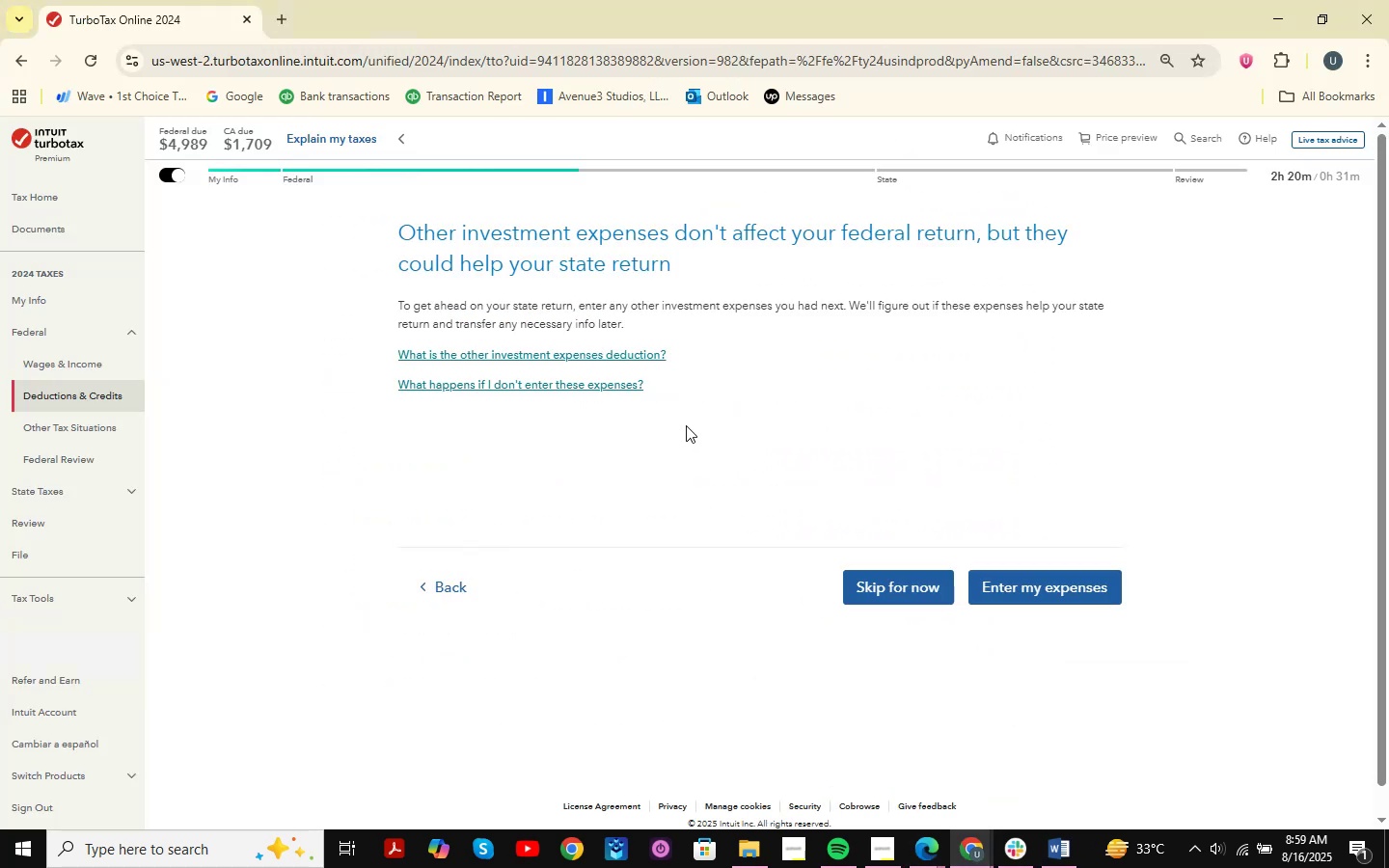 
key(Meta+Shift+ShiftLeft)
 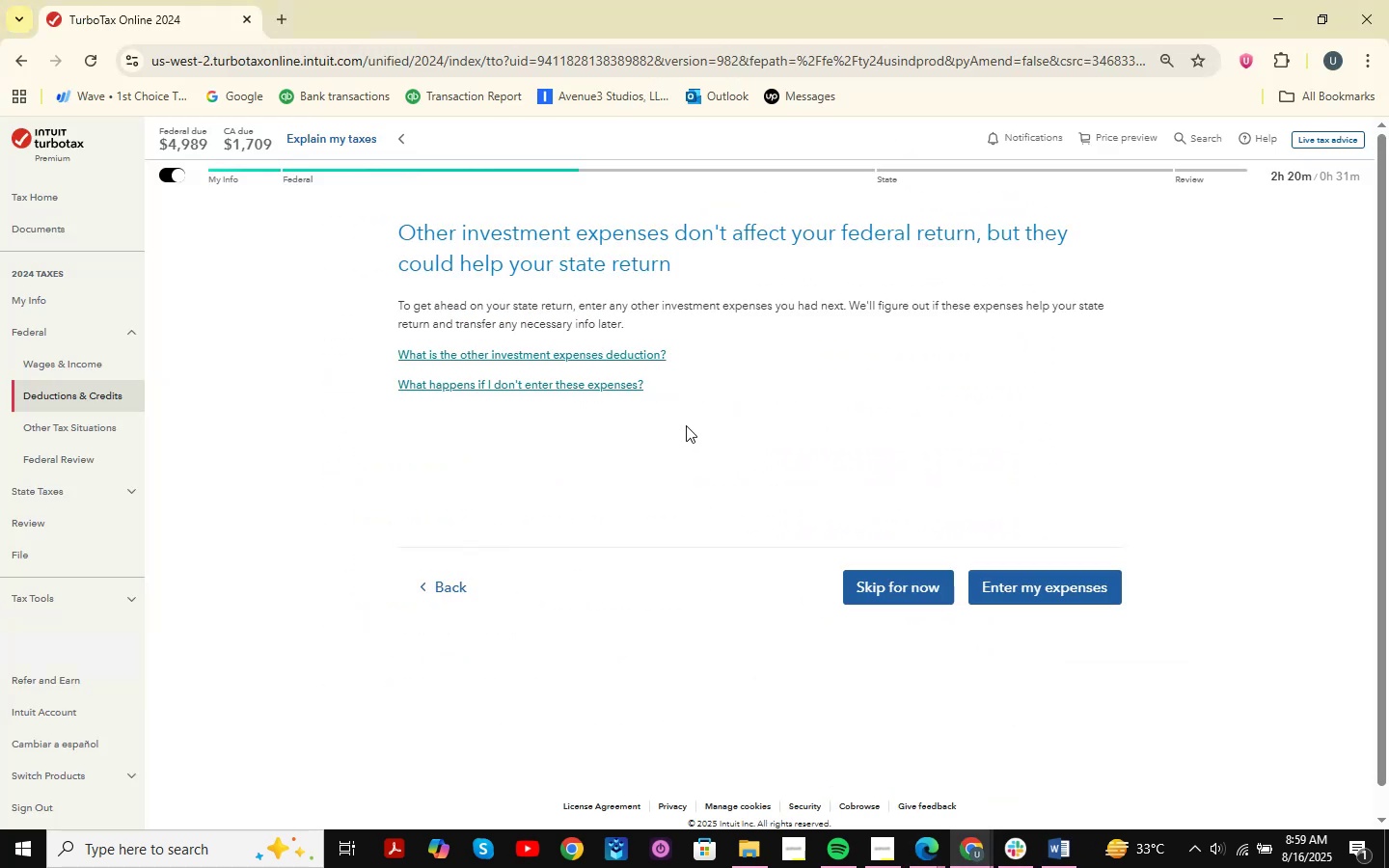 
key(Meta+Shift+S)
 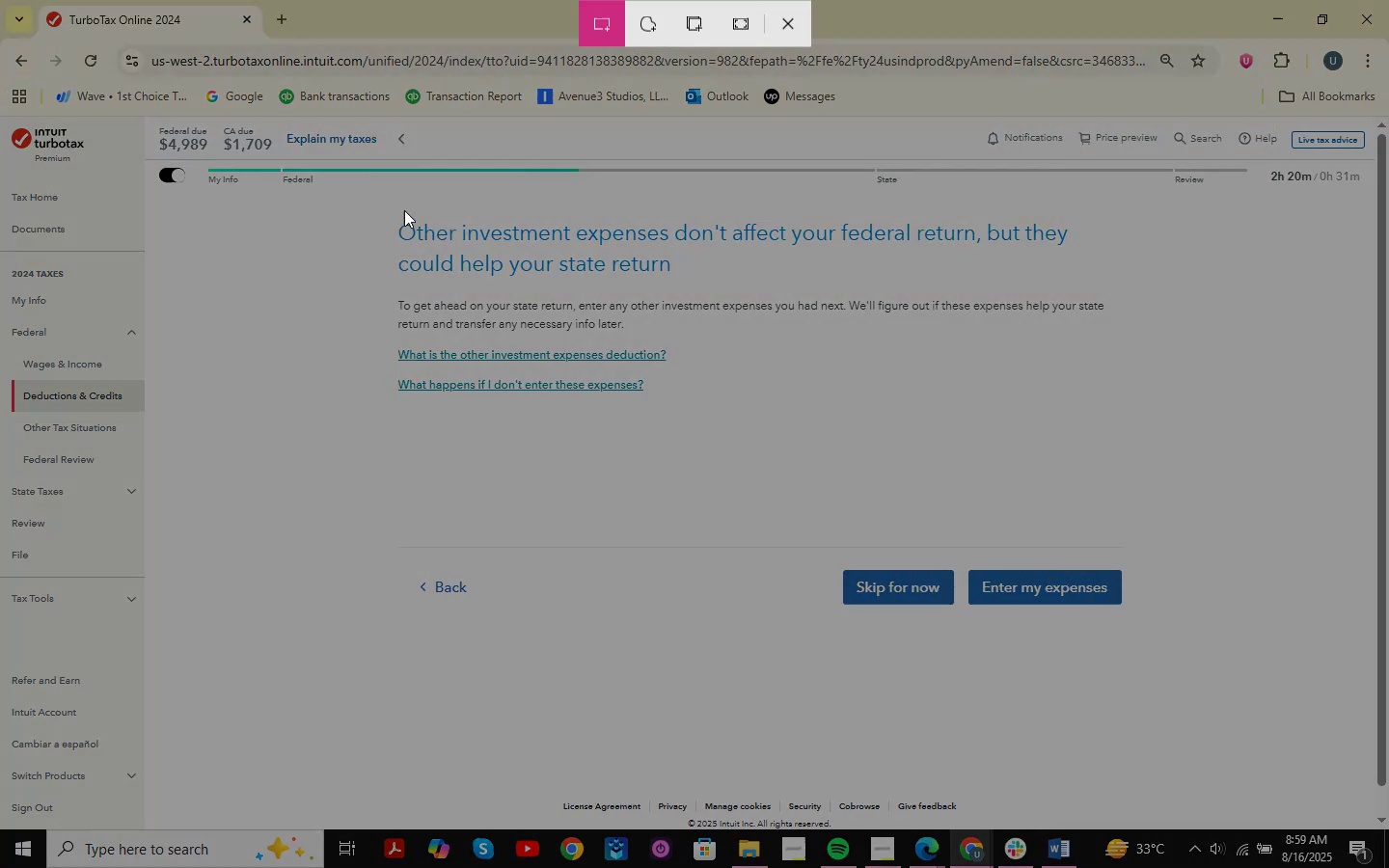 
left_click_drag(start_coordinate=[278, 199], to_coordinate=[1229, 701])
 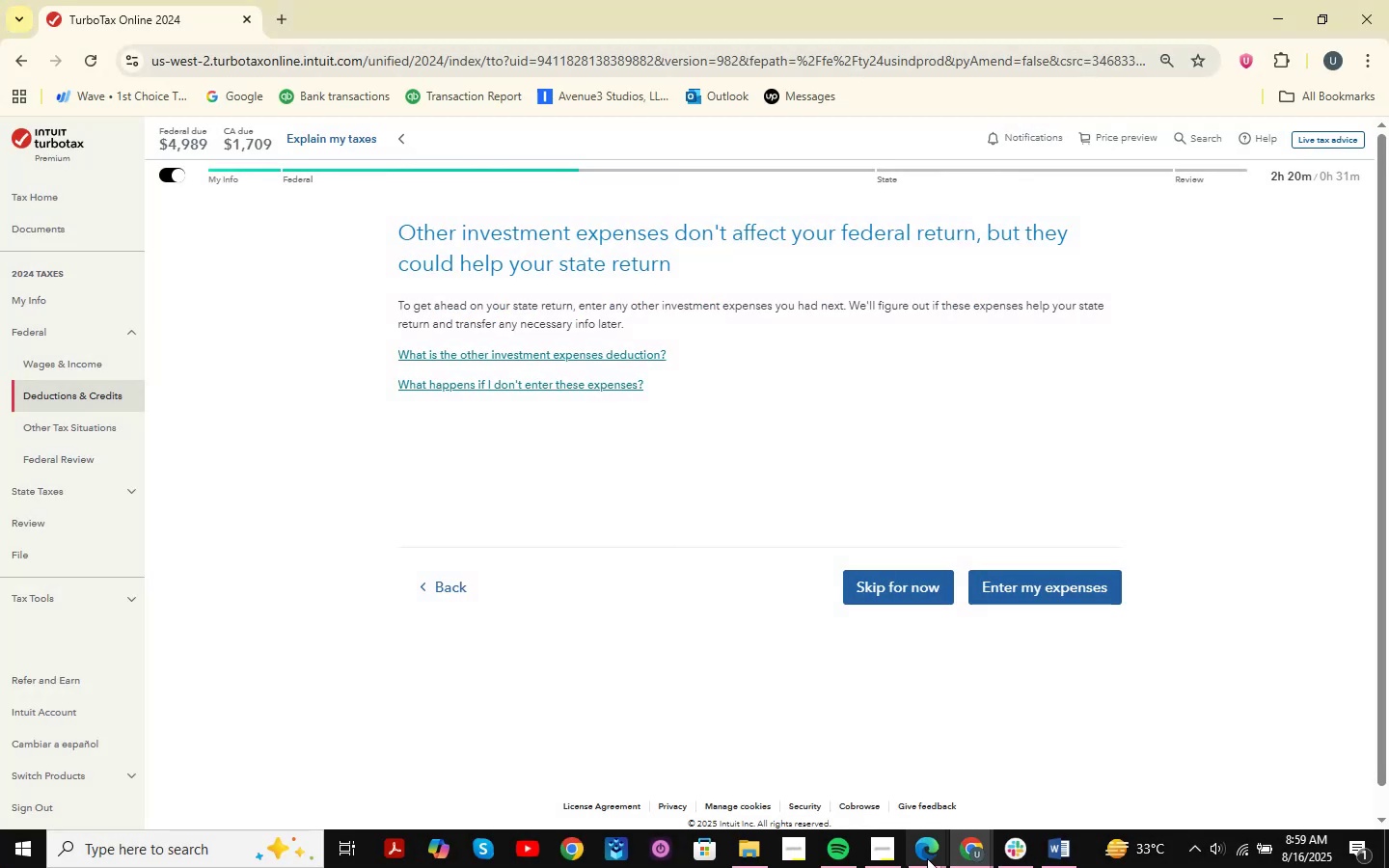 
left_click([989, 853])
 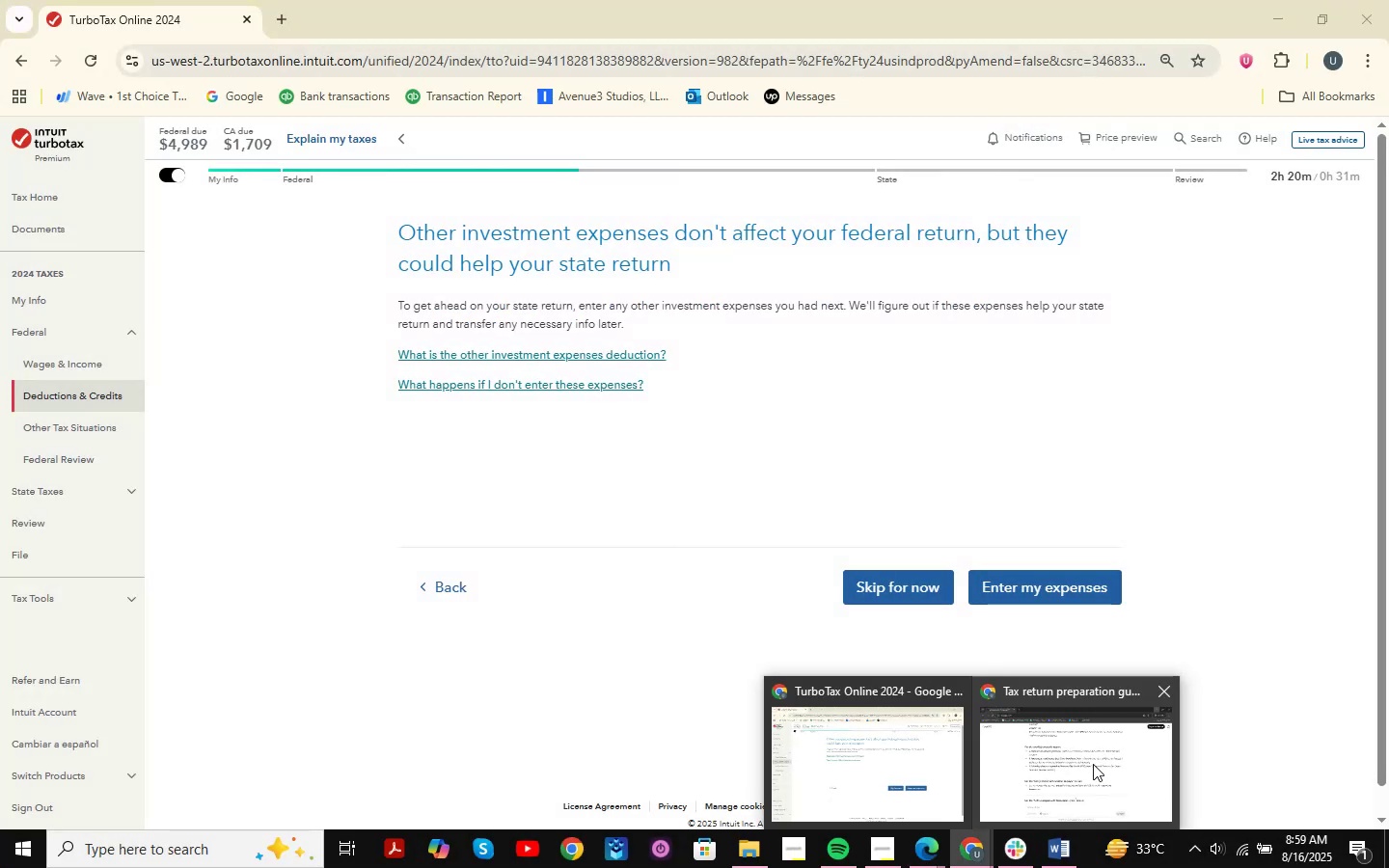 
left_click([1093, 764])
 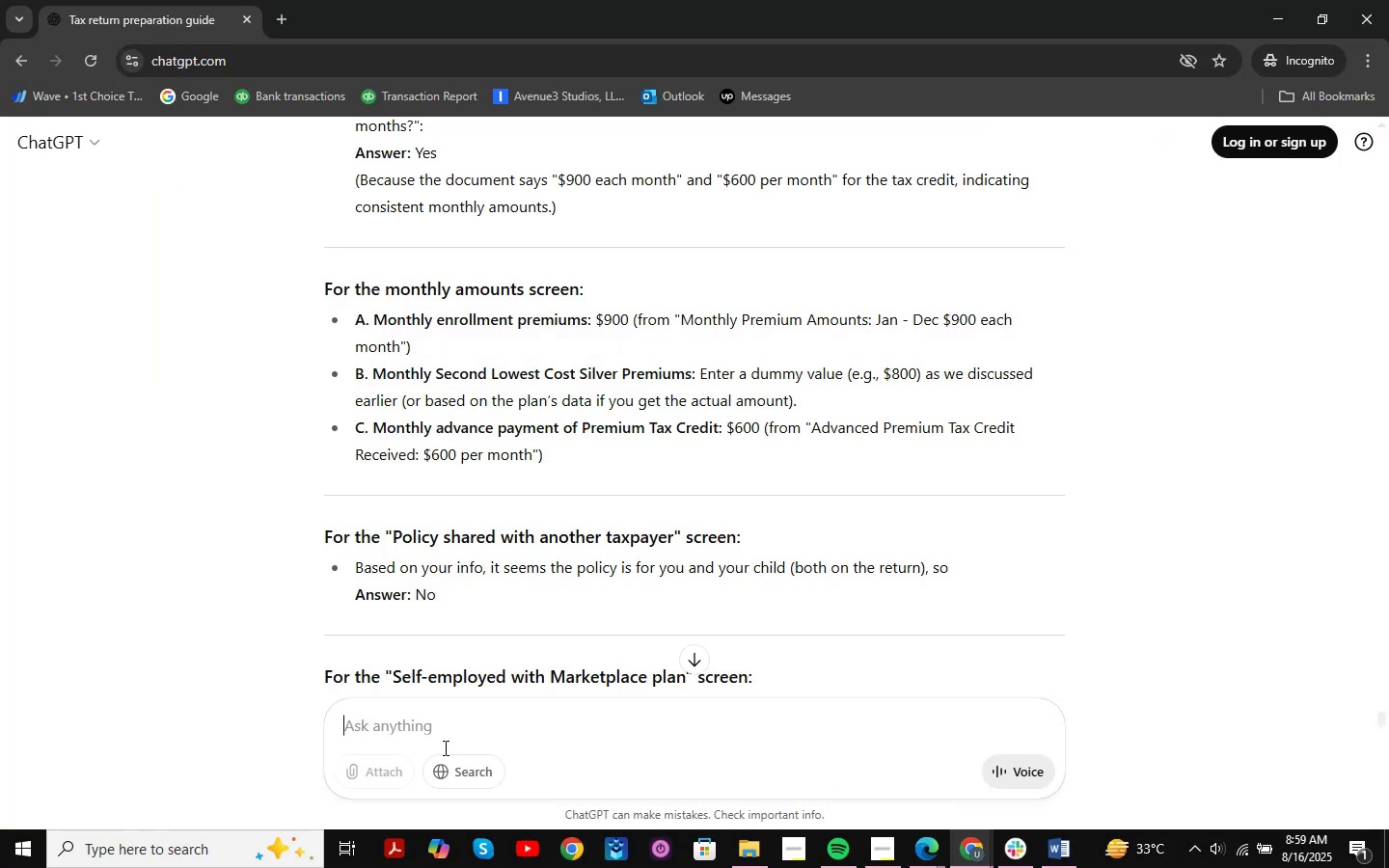 
key(Control+ControlLeft)
 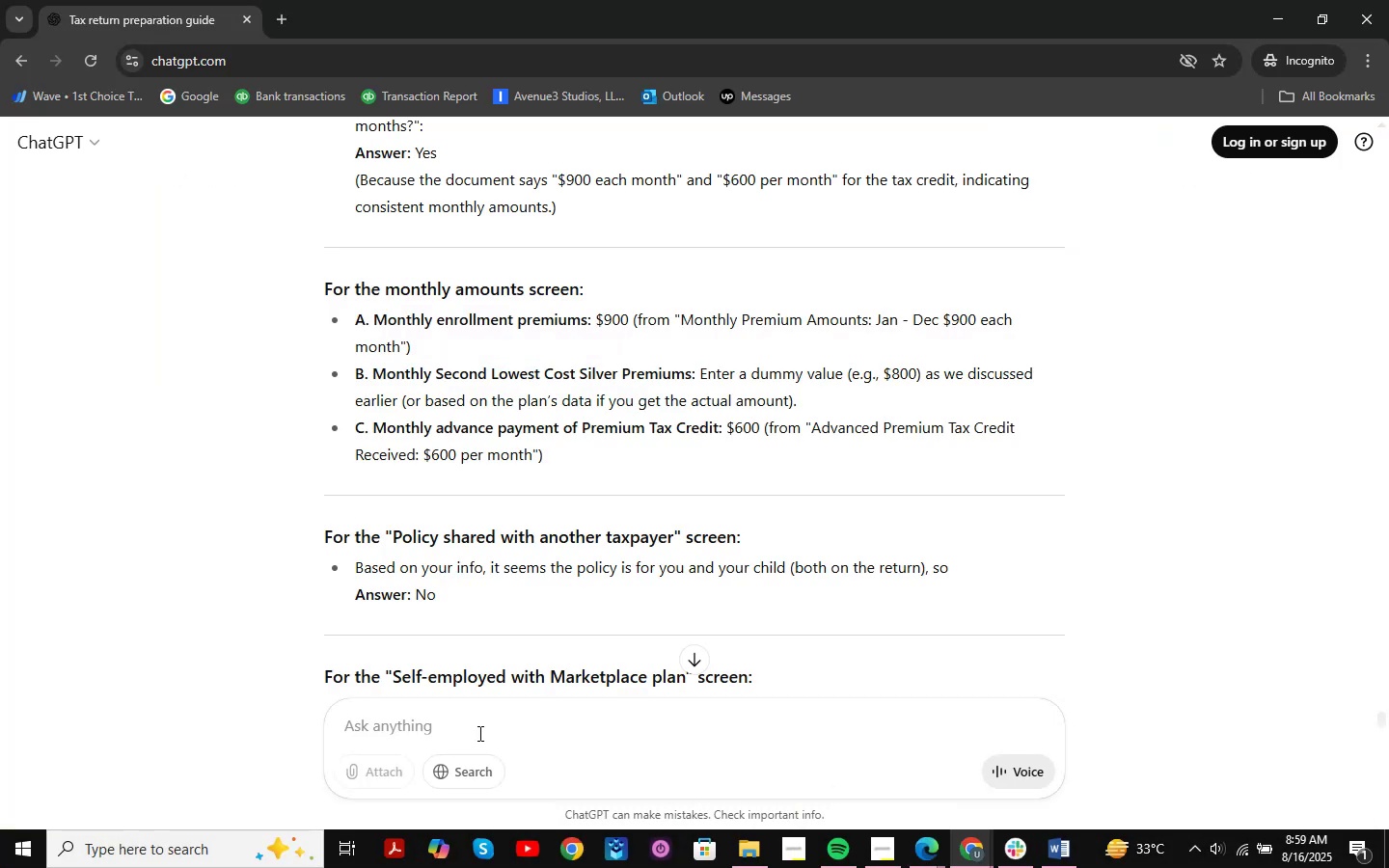 
key(Control+V)
 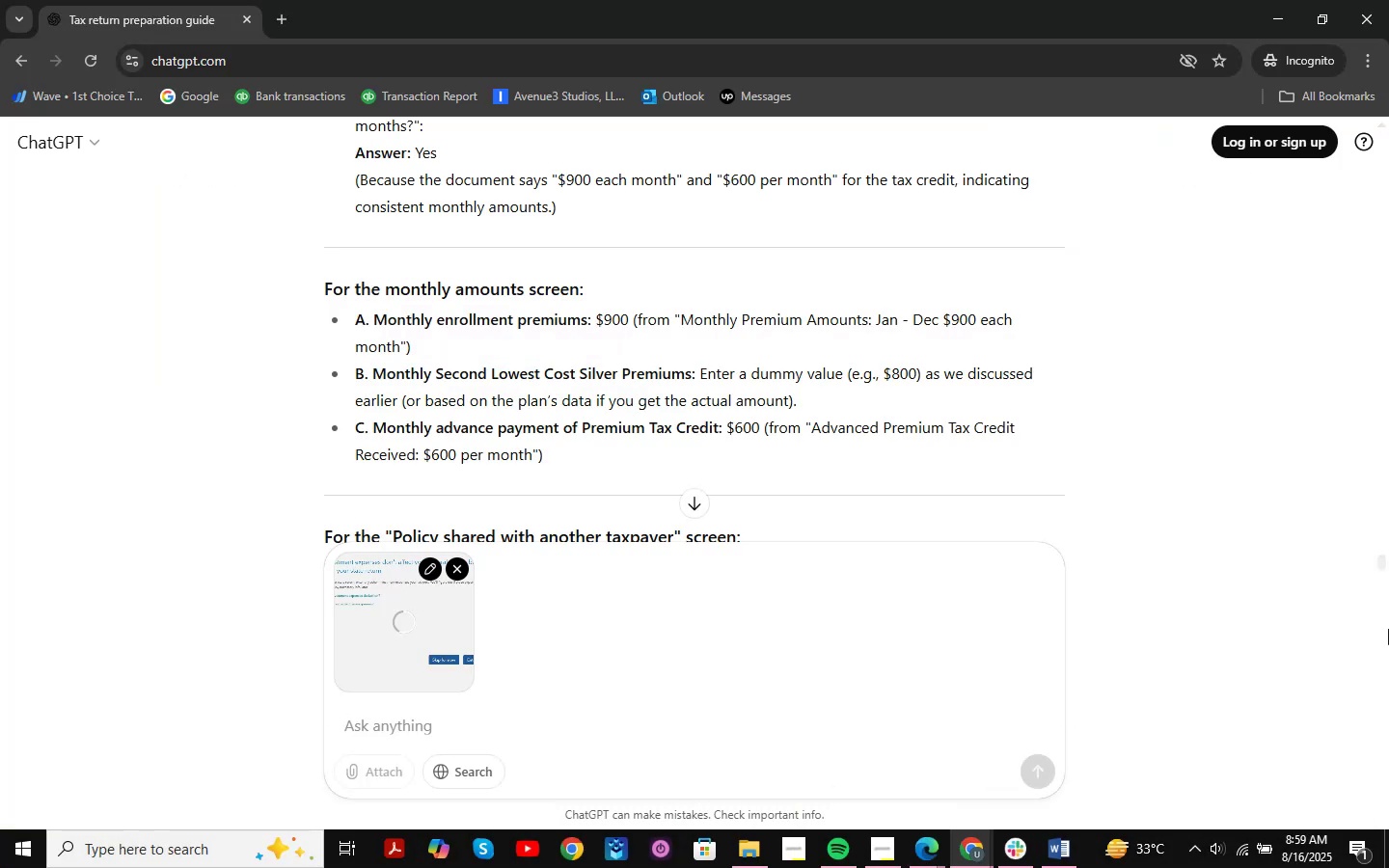 
type(is this necessary to enter )
key(Backspace)
type( or any of my document shows anything rea)
key(Backspace)
type(lated to ths)
key(Backspace)
type(is )
key(Backspace)
type(/)
 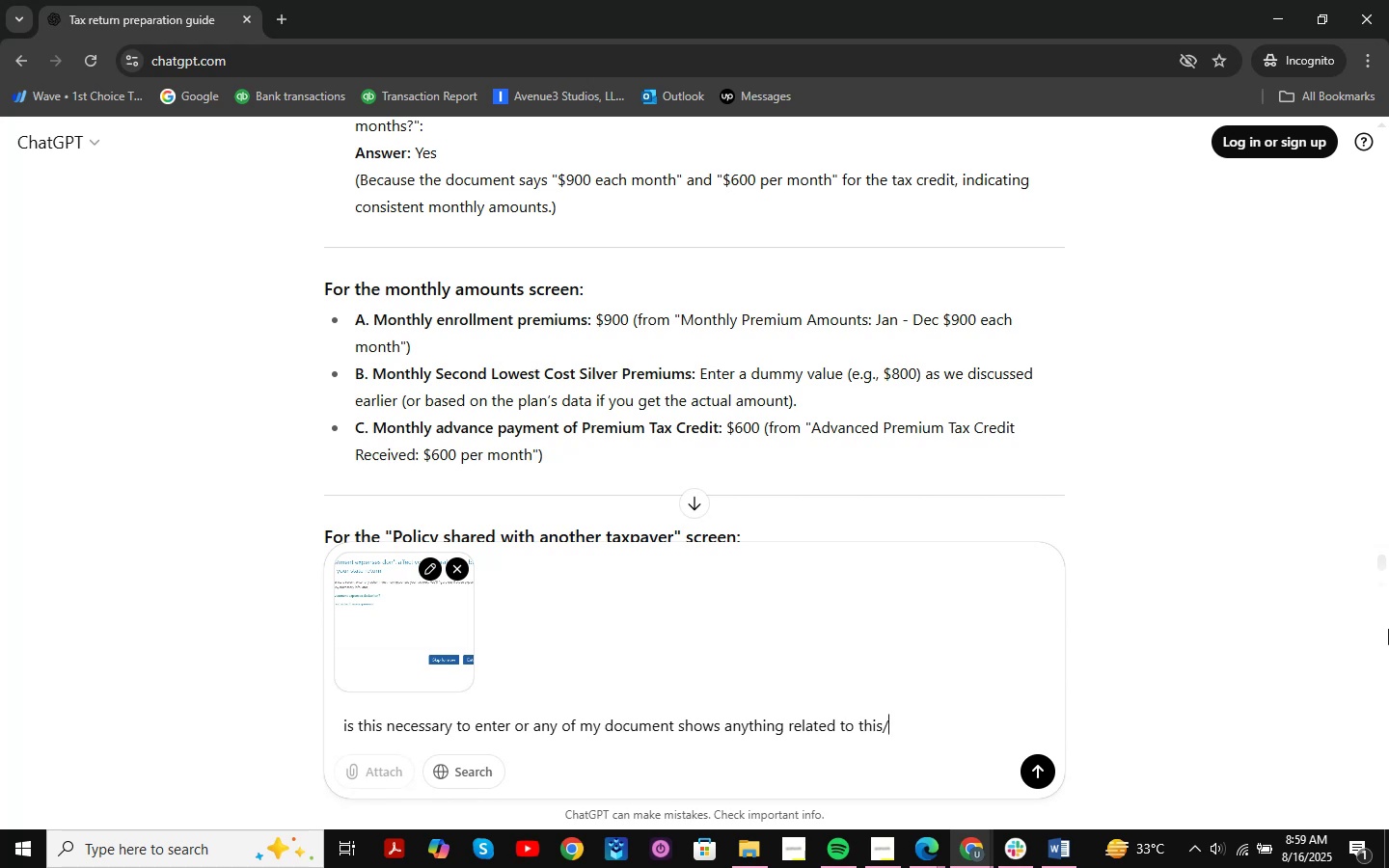 
key(Enter)
 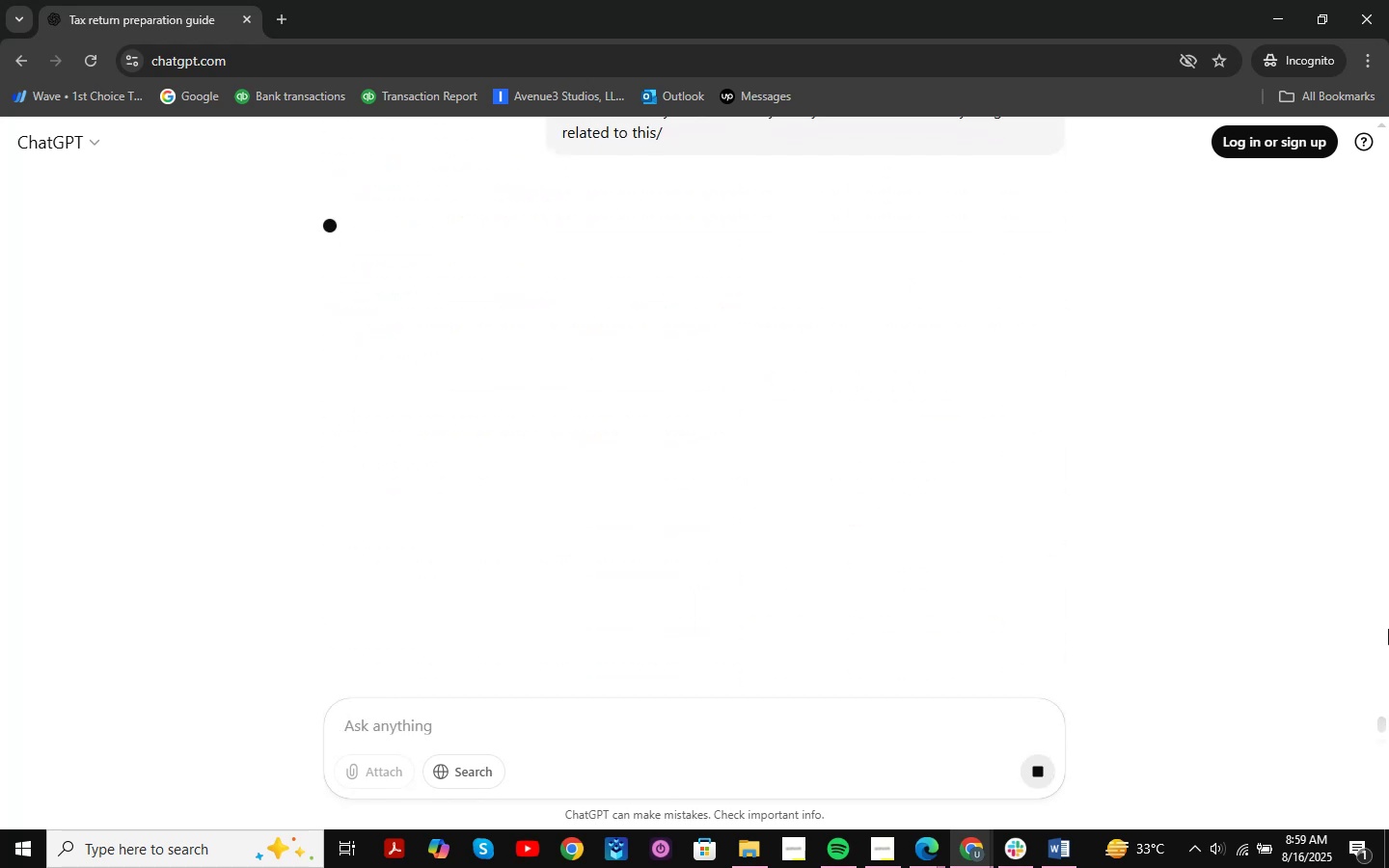 
scroll: coordinate [1334, 520], scroll_direction: up, amount: 2.0
 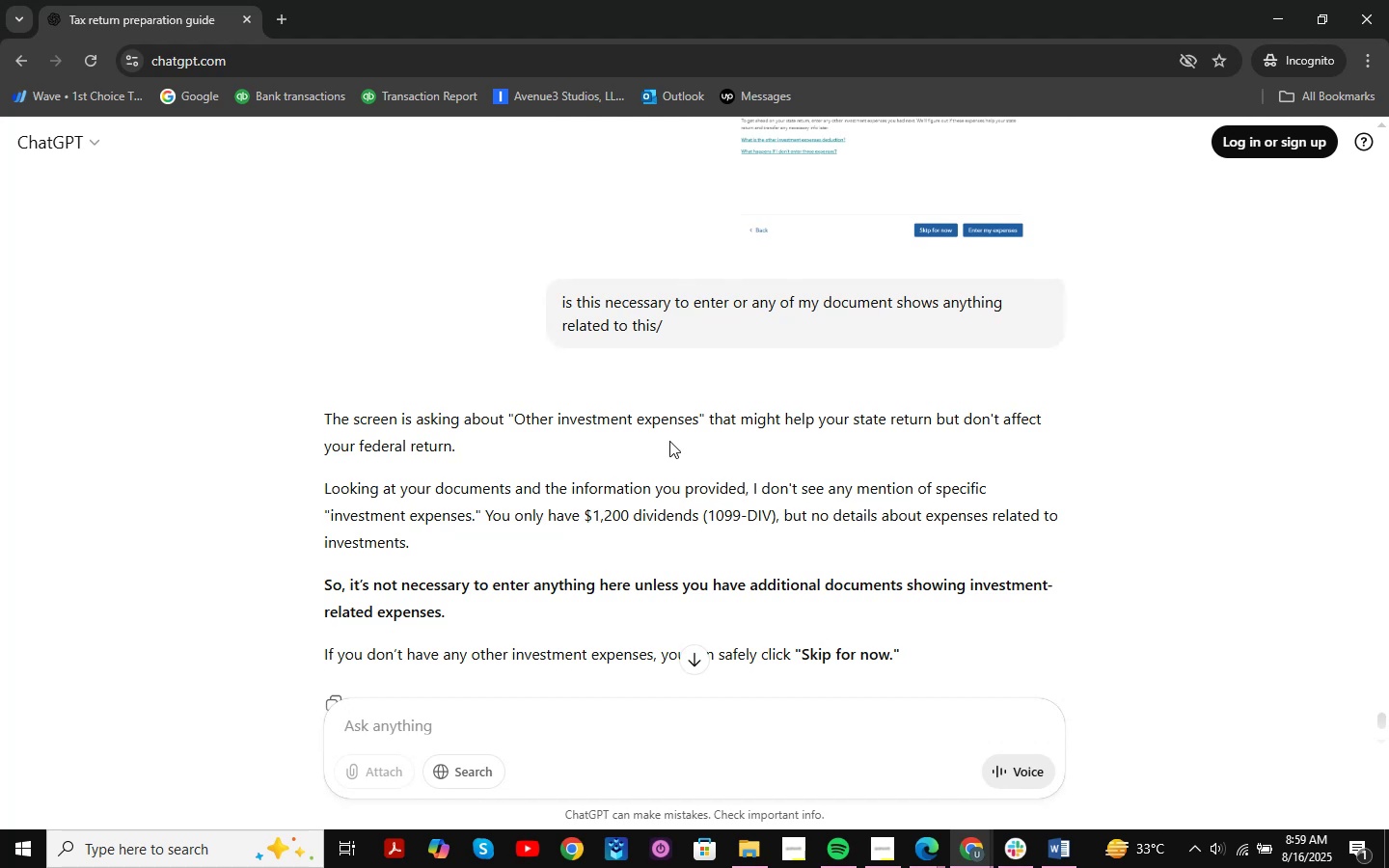 
left_click_drag(start_coordinate=[366, 484], to_coordinate=[742, 502])
 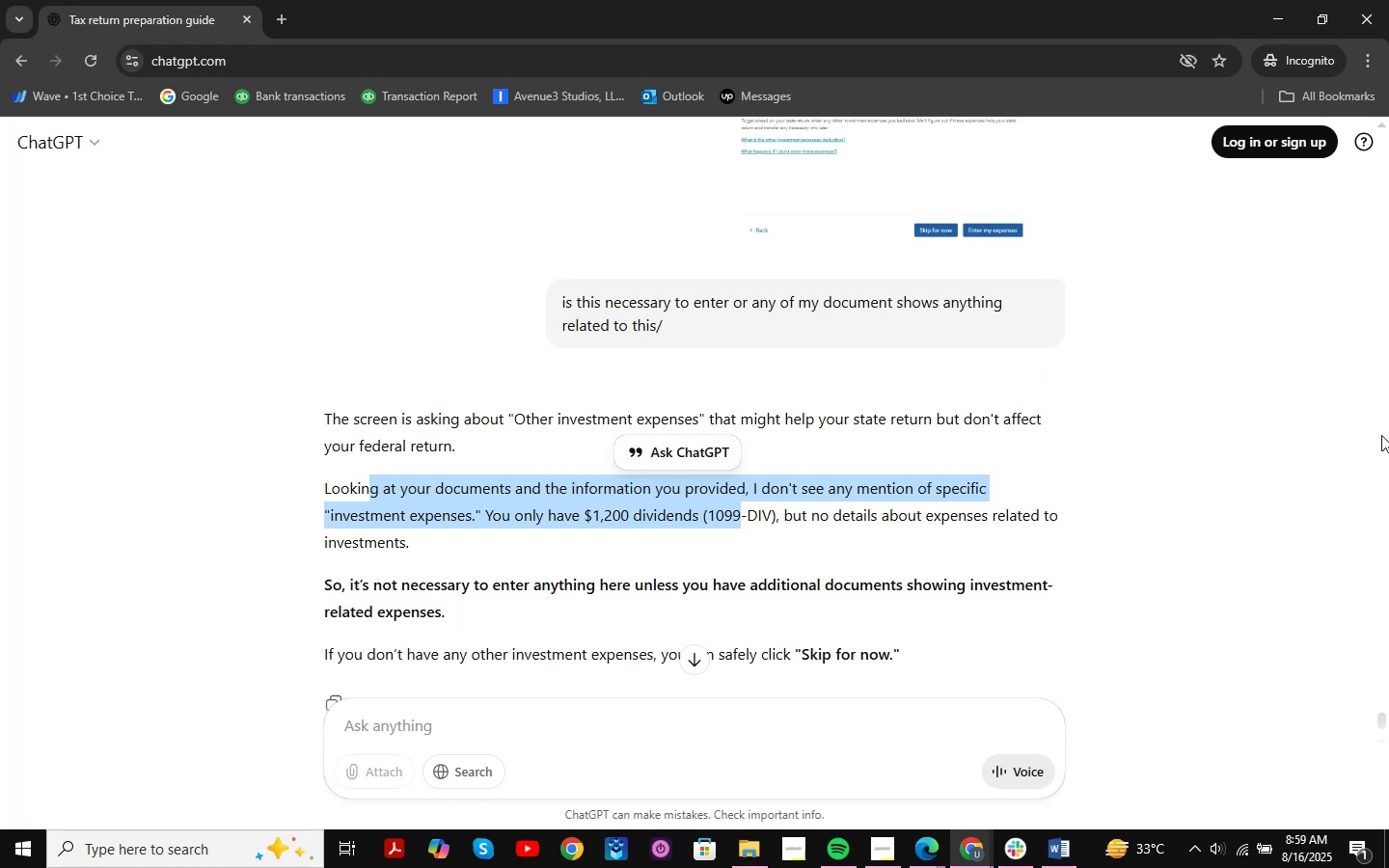 
wait(5.26)
 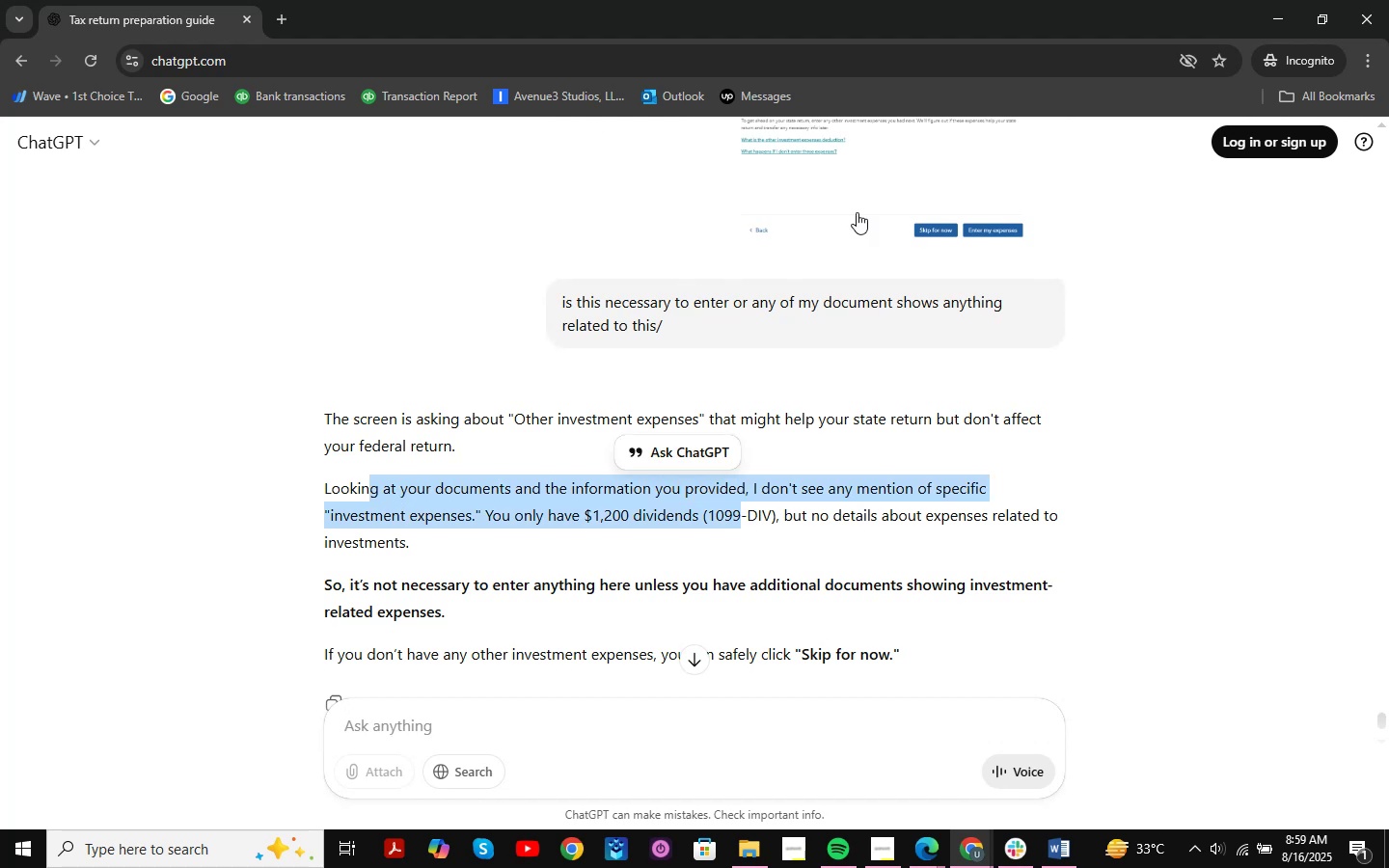 
left_click([1124, 483])
 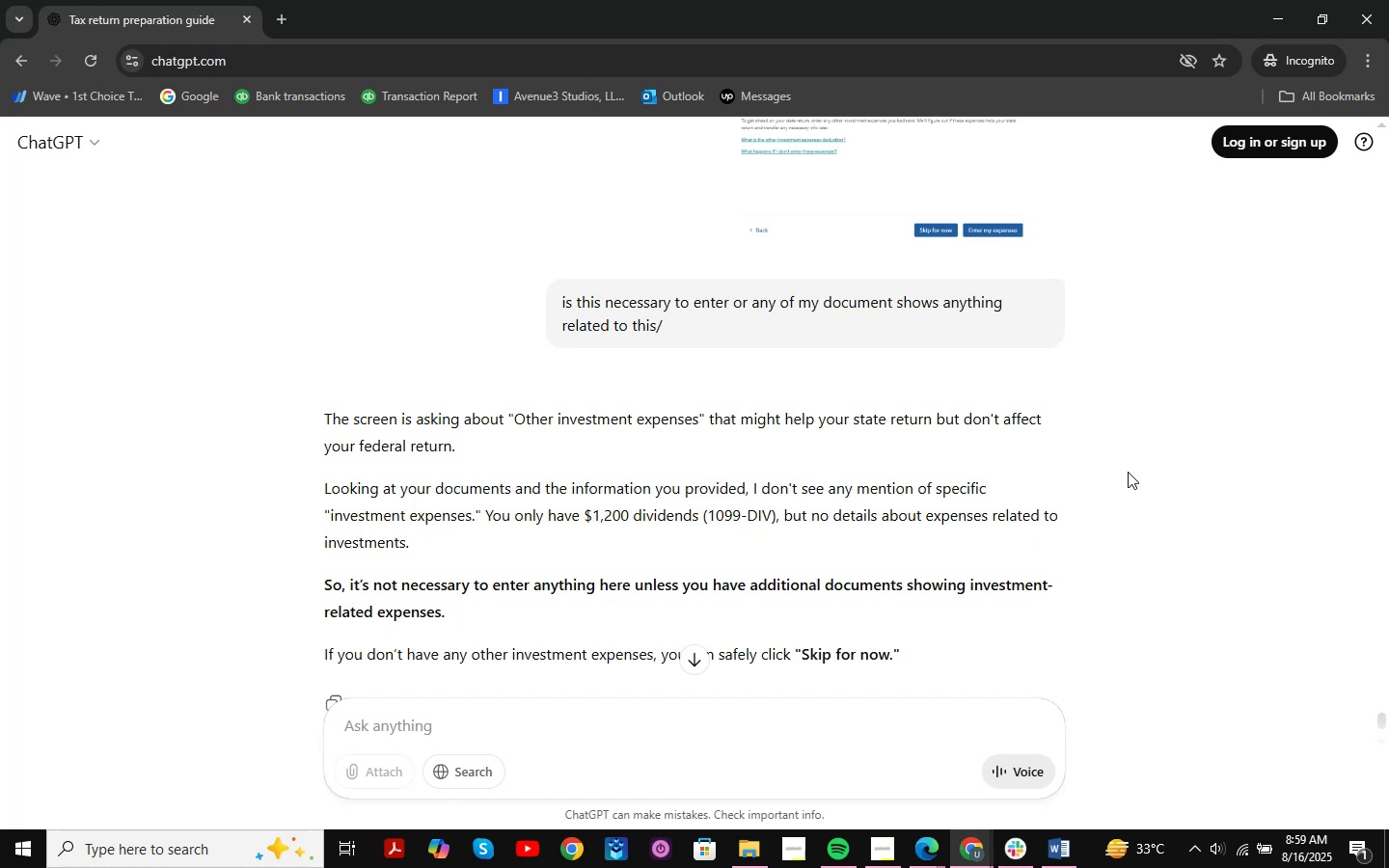 
scroll: coordinate [1128, 472], scroll_direction: down, amount: 1.0
 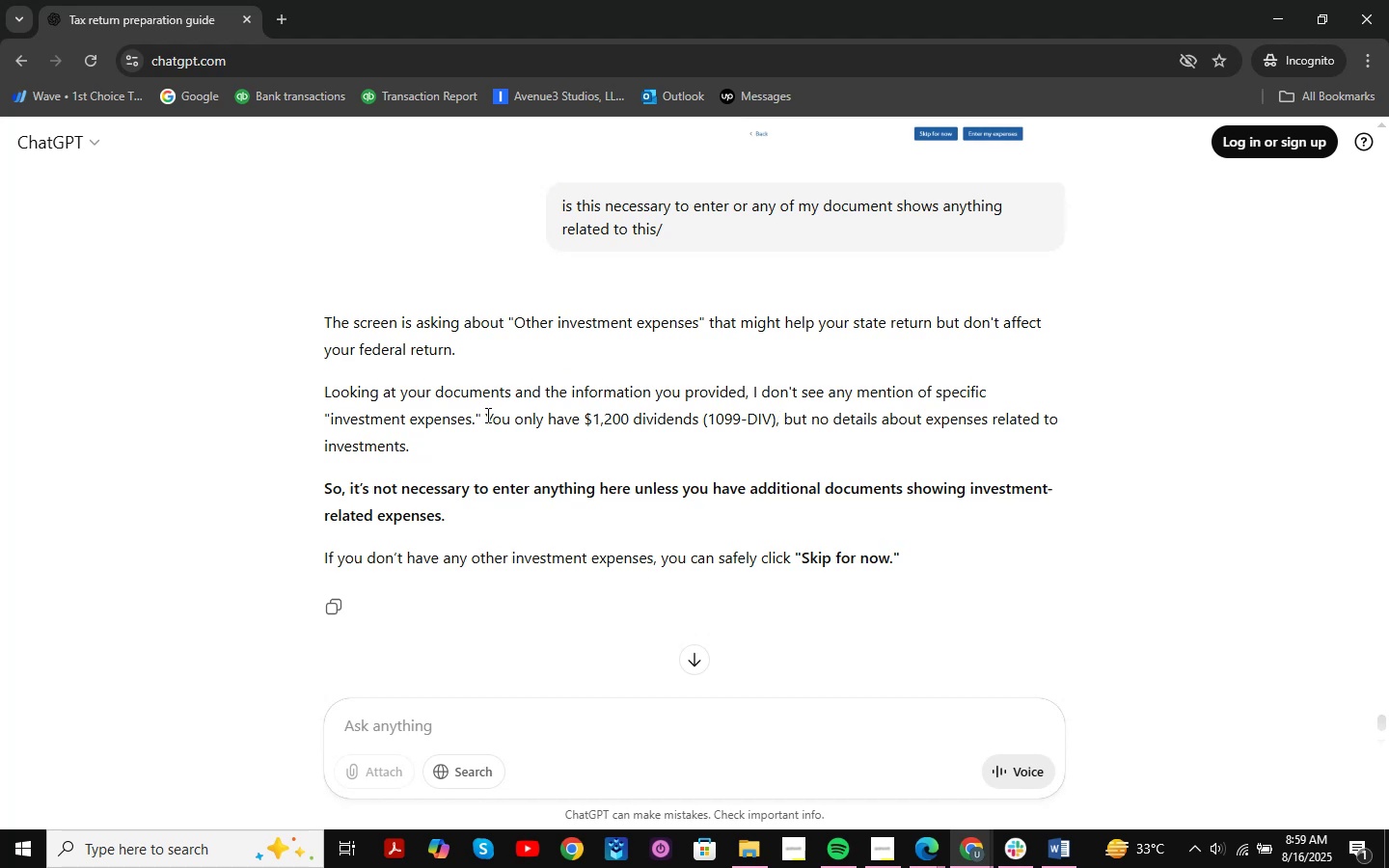 
wait(13.13)
 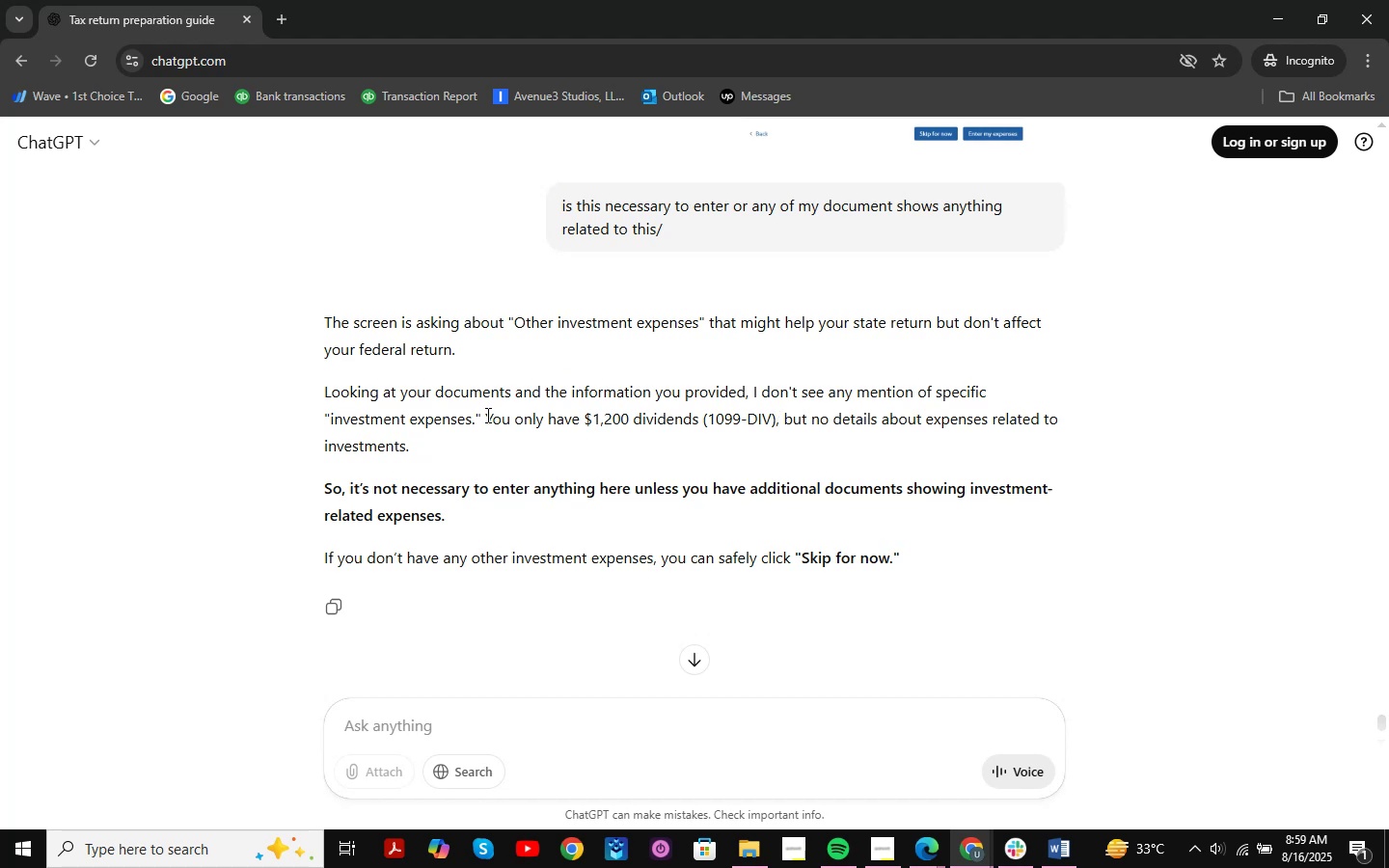 
scroll: coordinate [464, 359], scroll_direction: down, amount: 1.0
 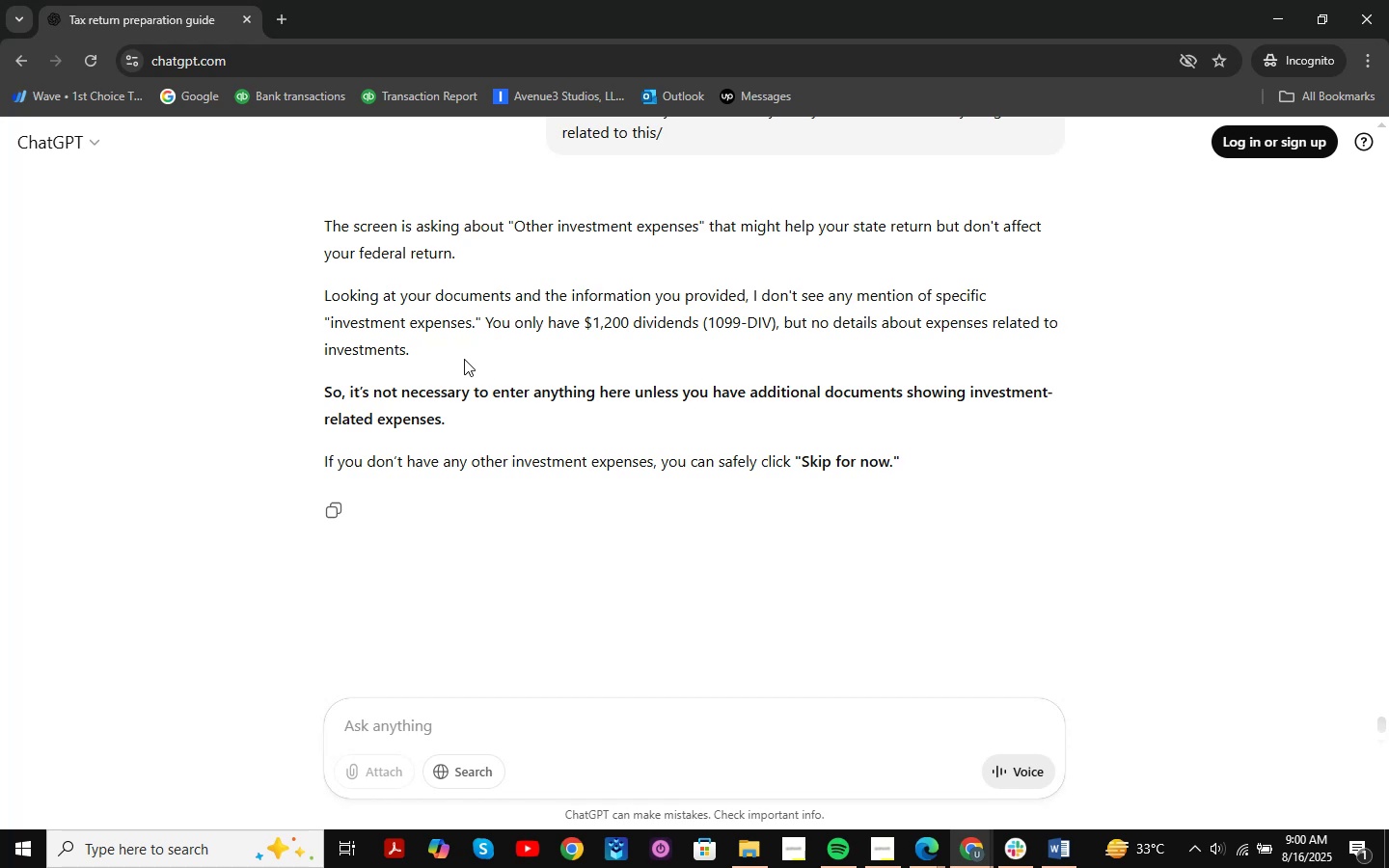 
scroll: coordinate [464, 359], scroll_direction: up, amount: 1.0
 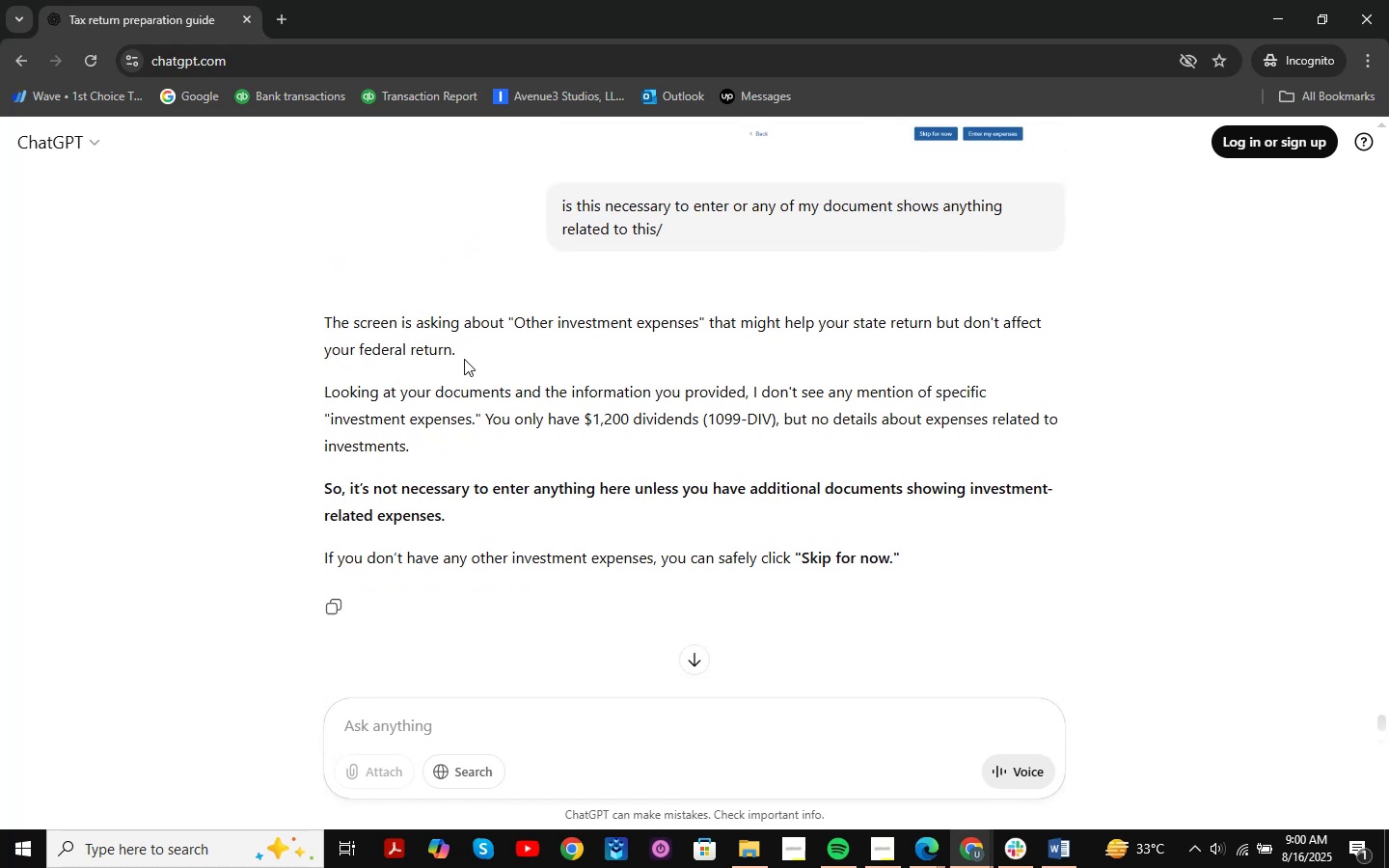 
scroll: coordinate [464, 359], scroll_direction: down, amount: 2.0
 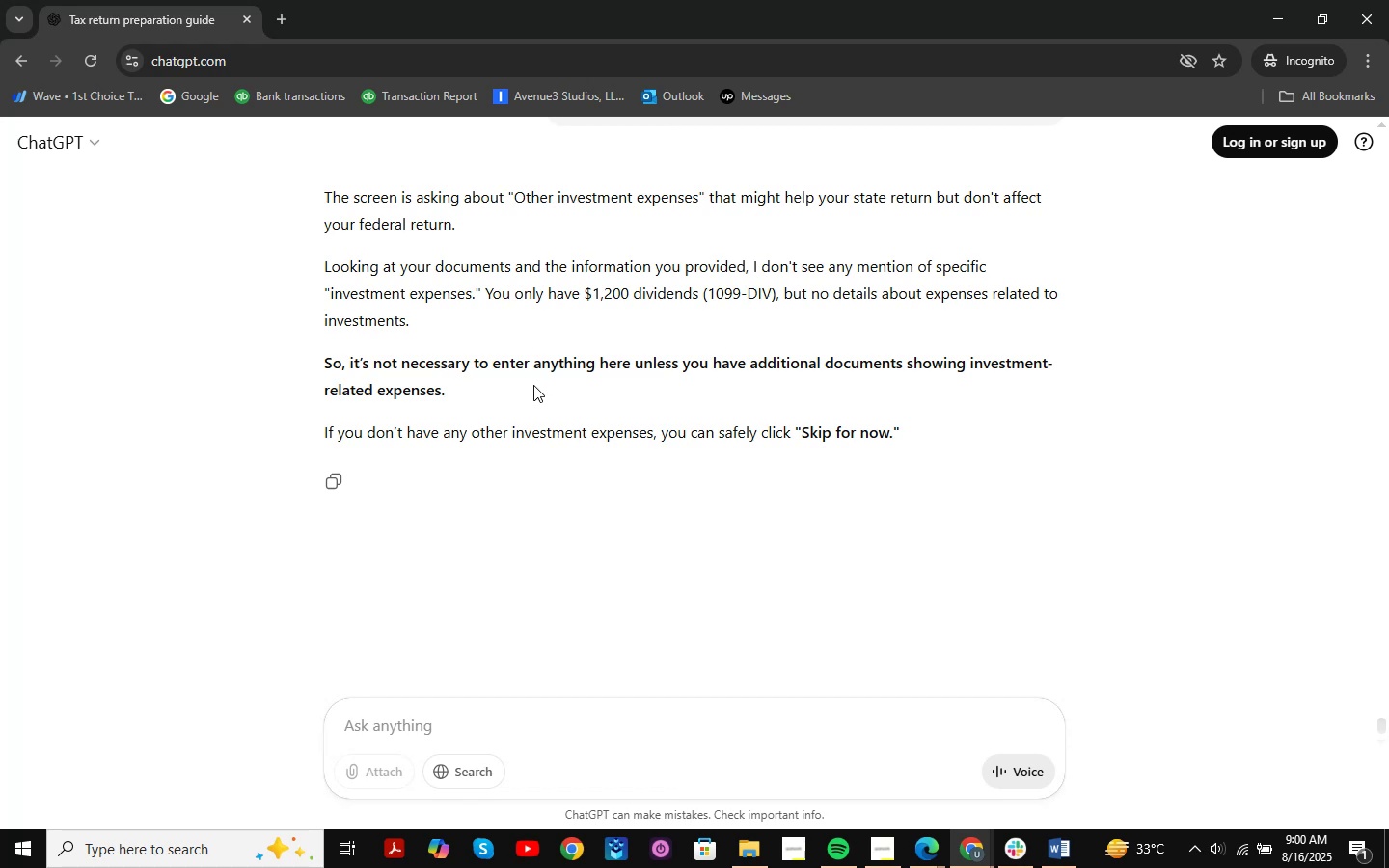 
wait(12.72)
 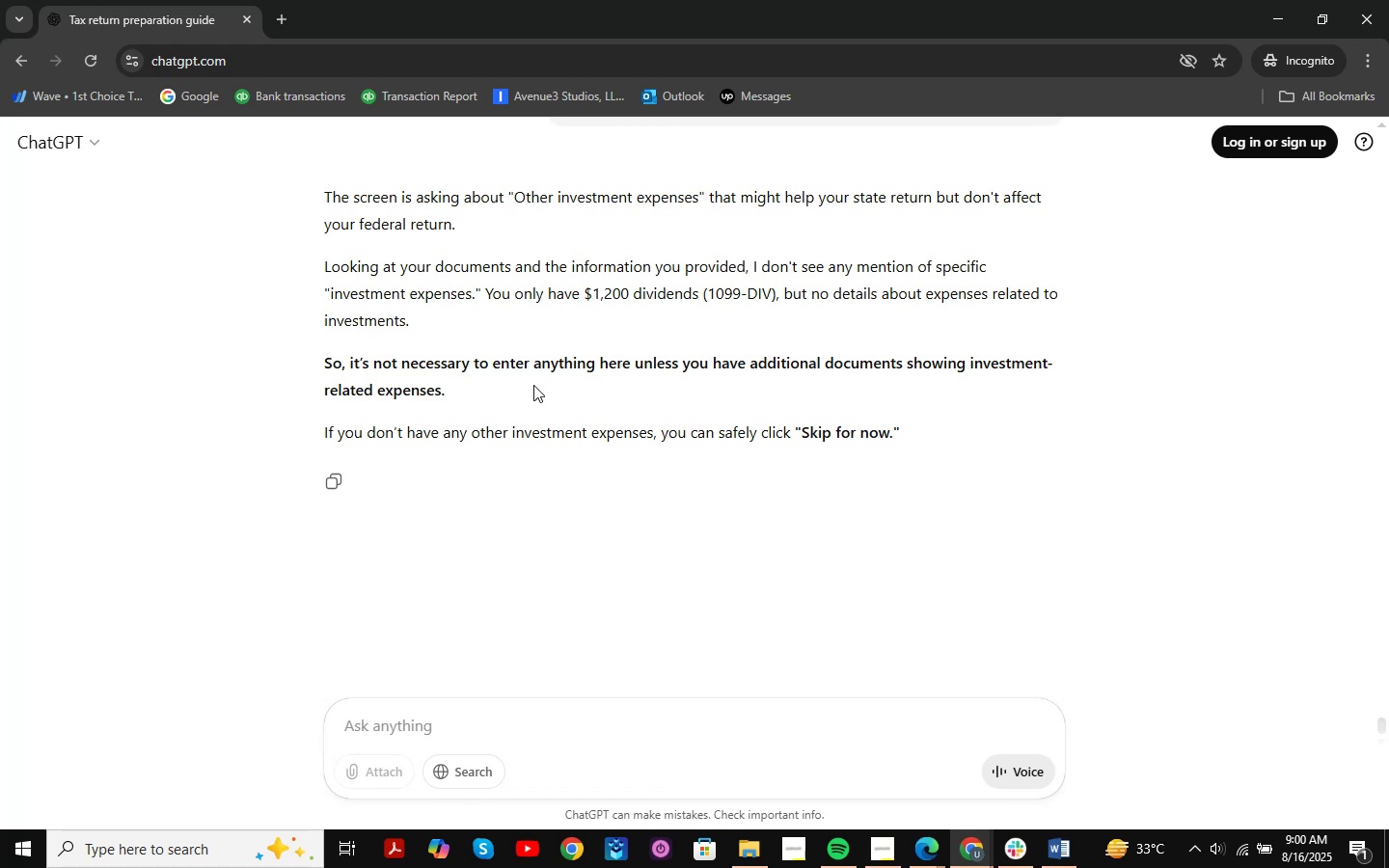 
scroll: coordinate [636, 414], scroll_direction: down, amount: 1.0
 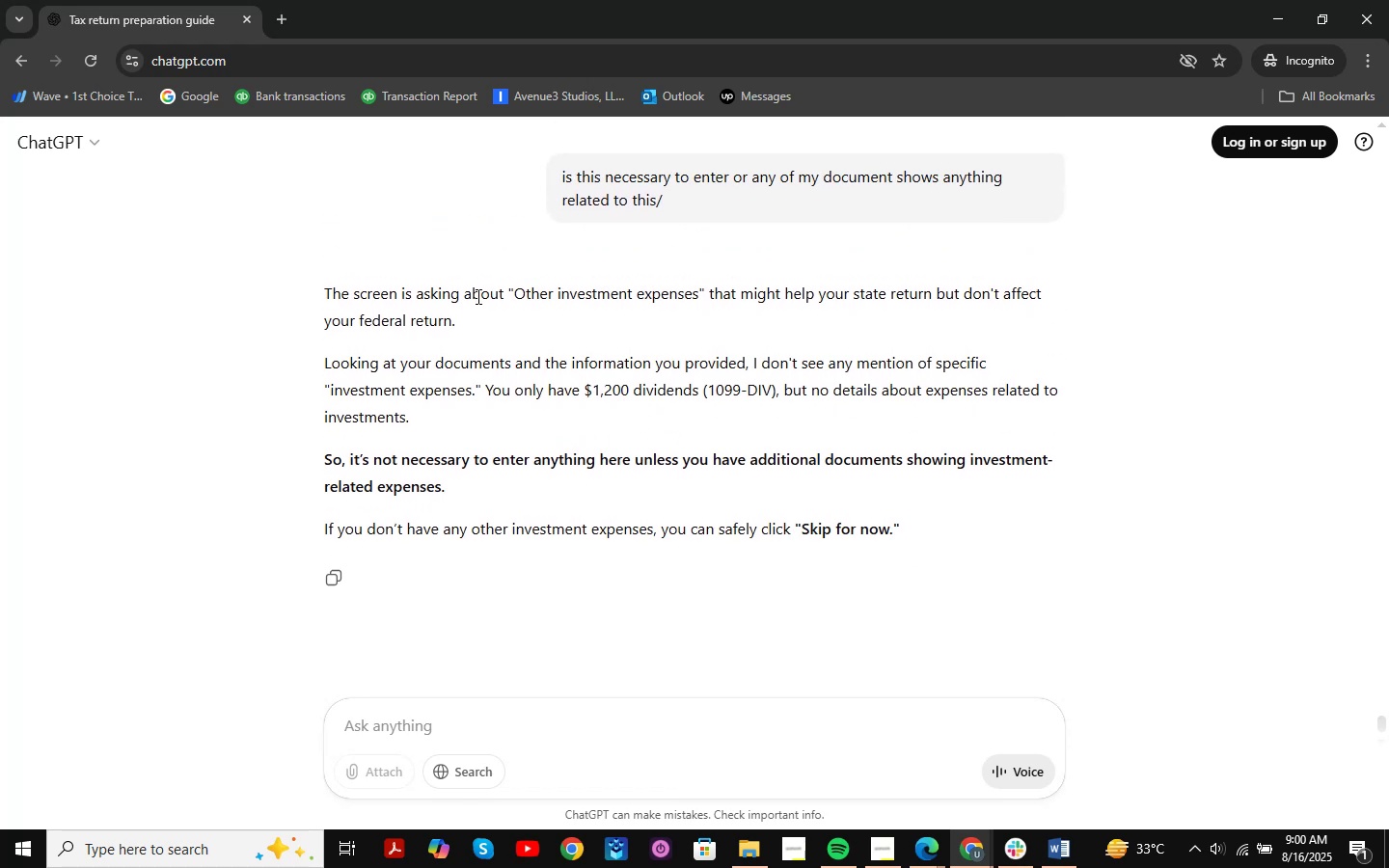 
left_click_drag(start_coordinate=[460, 285], to_coordinate=[1076, 320])
 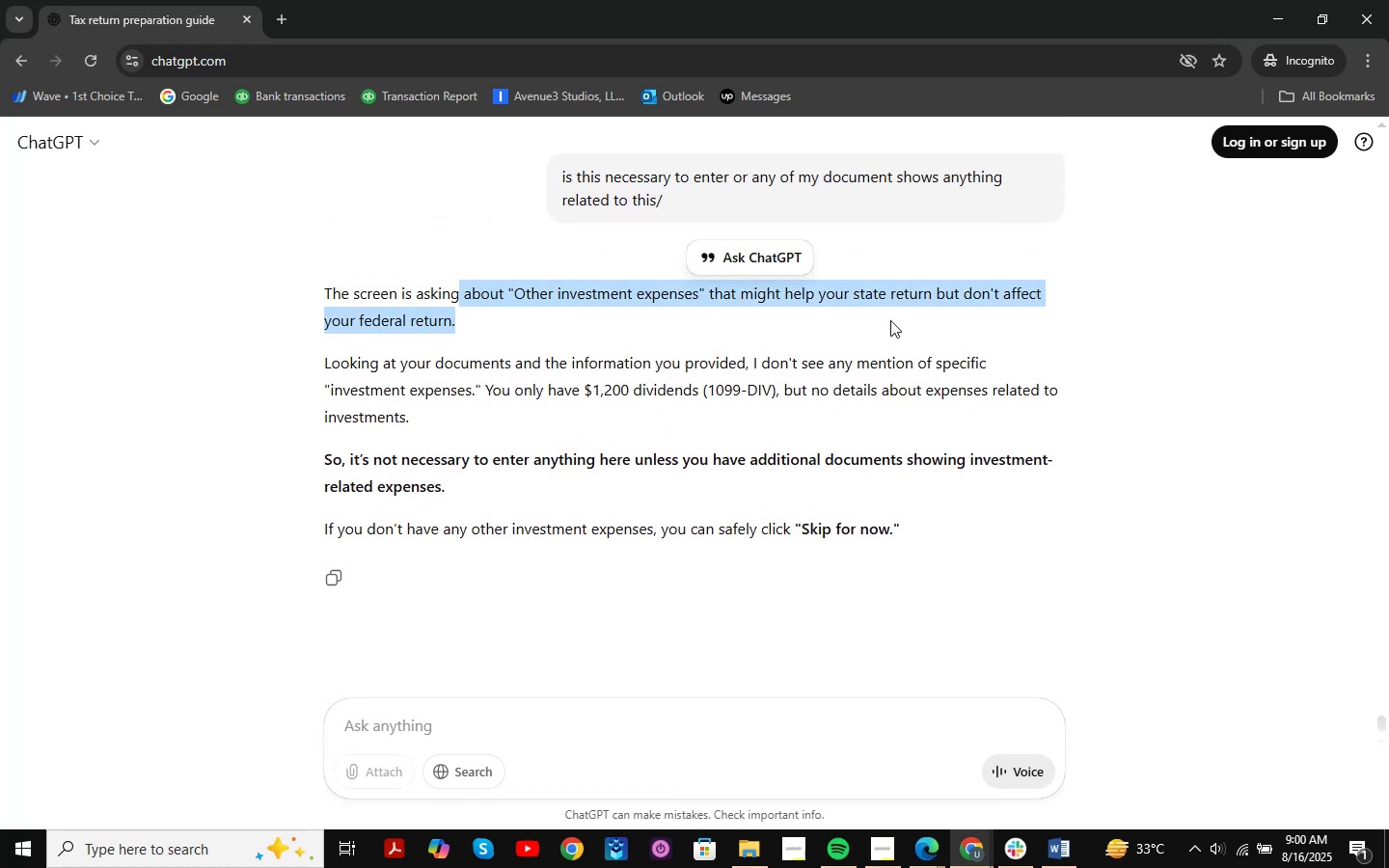 
left_click([890, 320])
 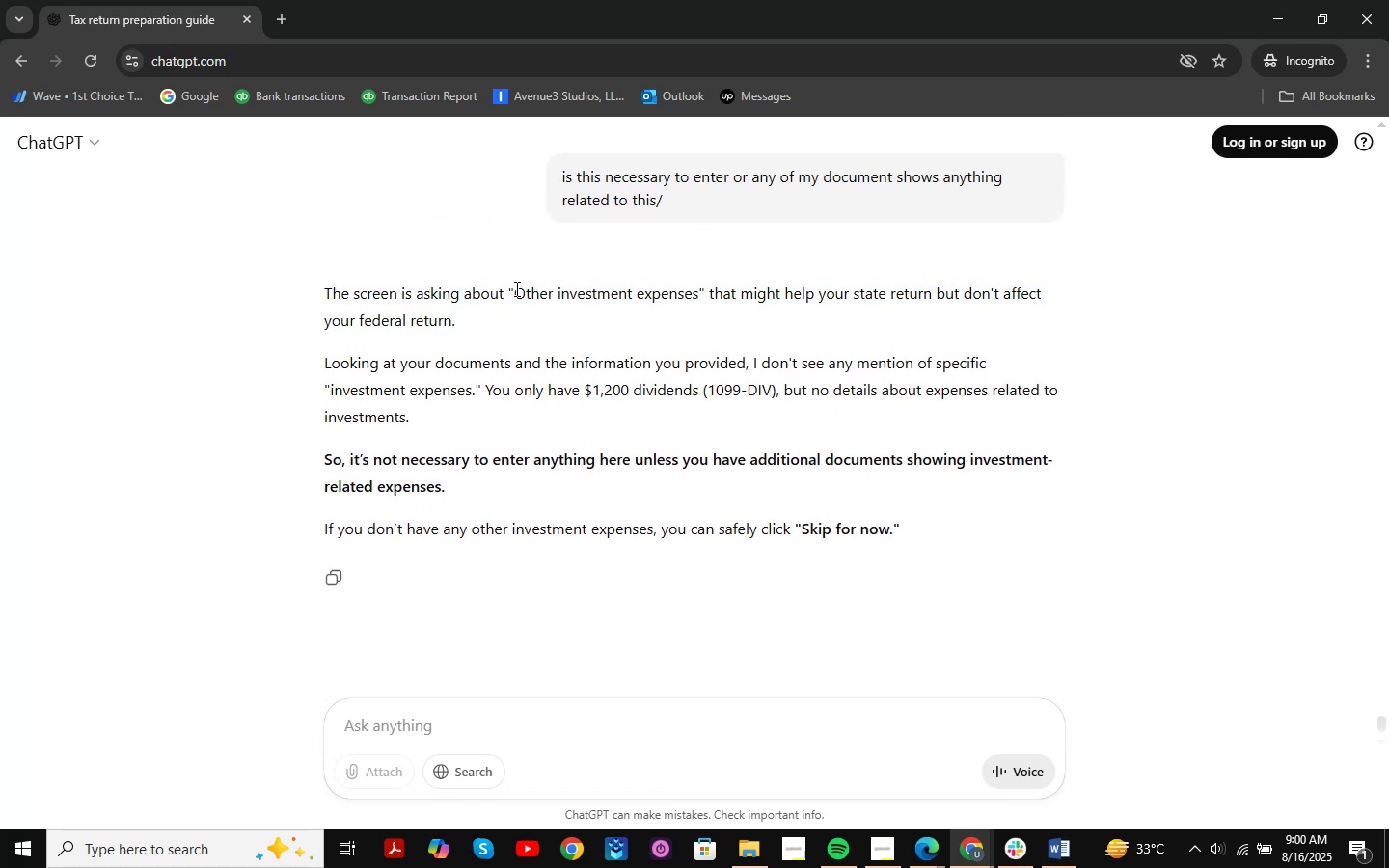 
left_click_drag(start_coordinate=[515, 293], to_coordinate=[1232, 295])
 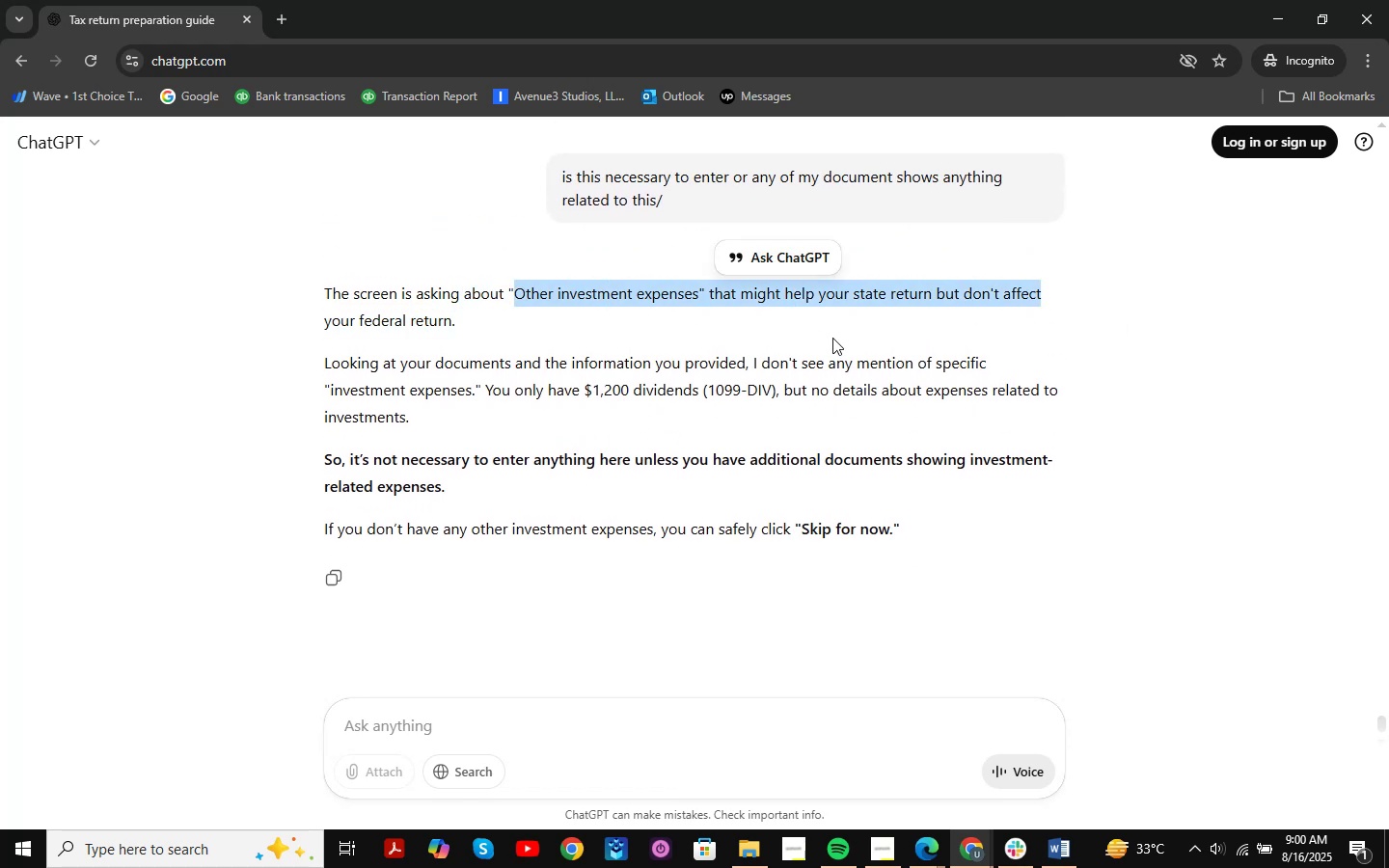 
left_click([832, 338])
 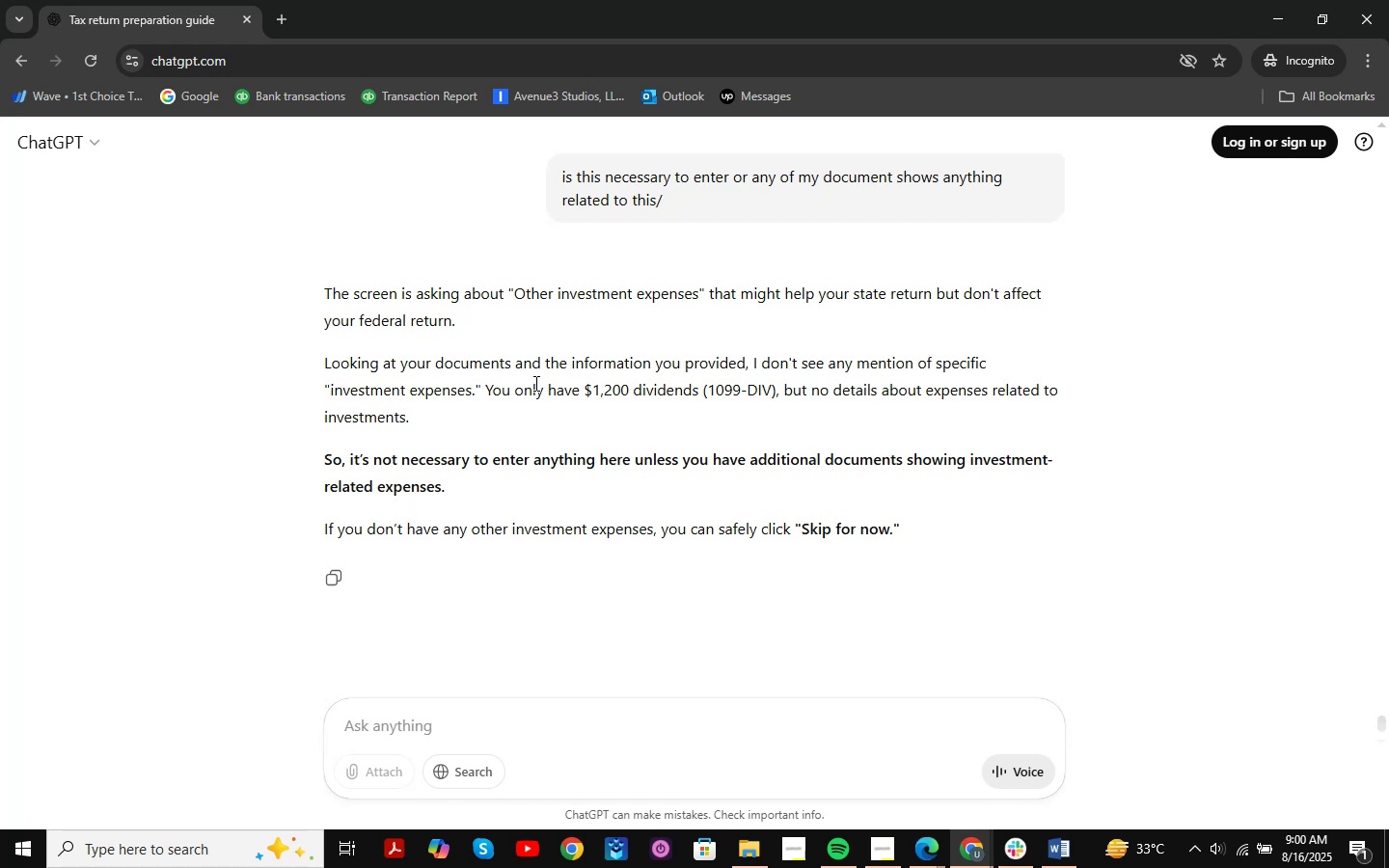 
wait(13.7)
 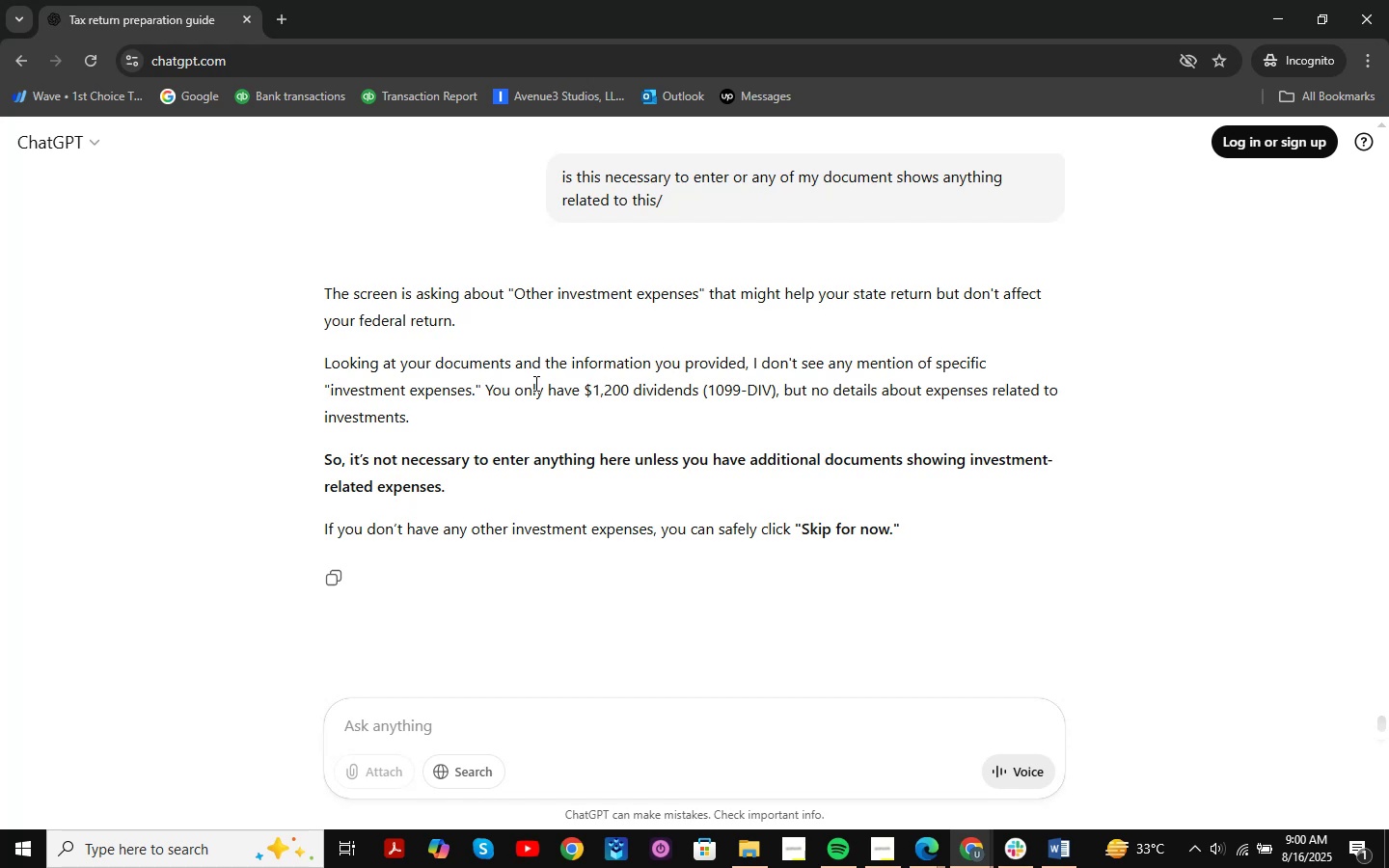 
left_click([1271, 12])
 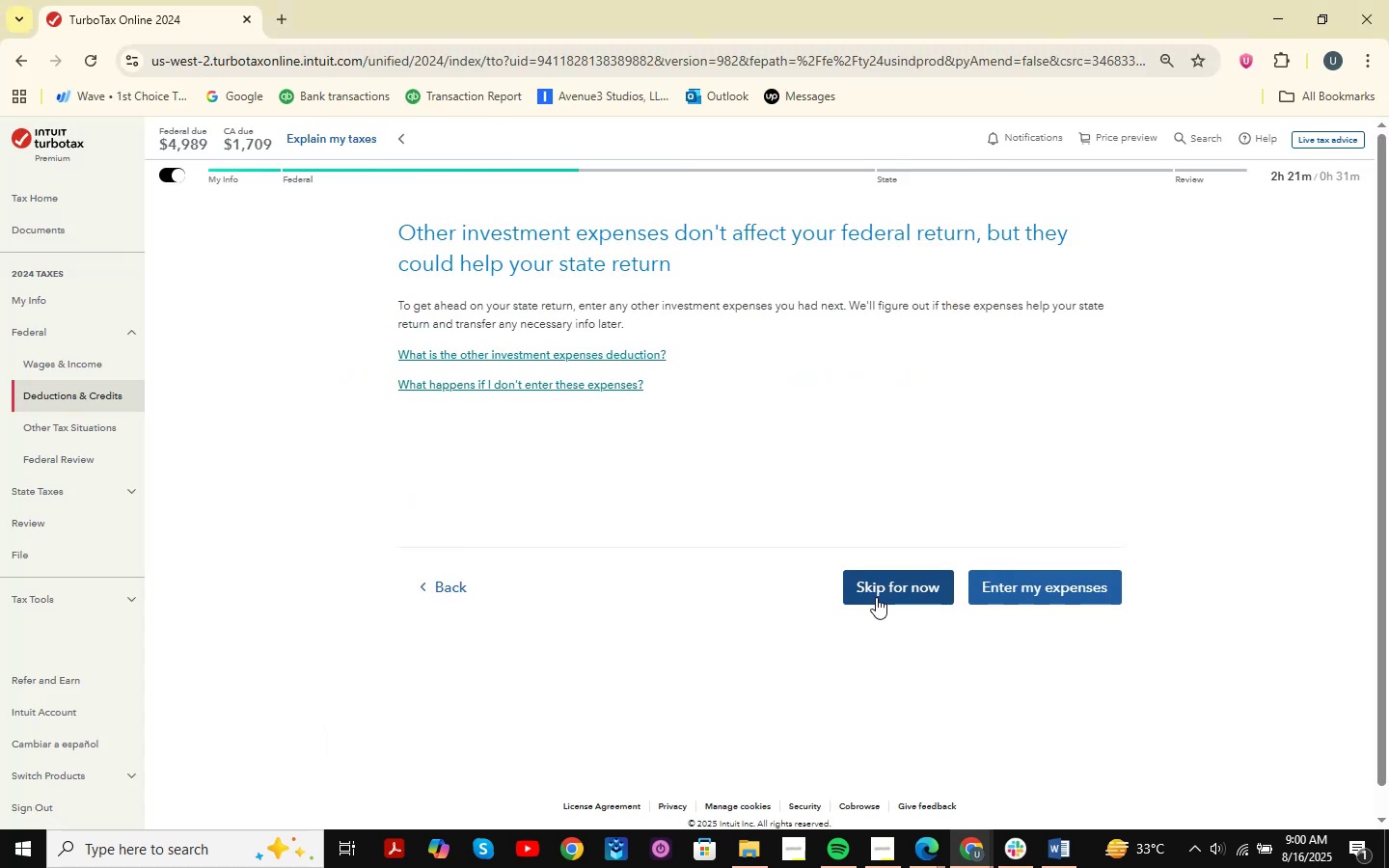 
left_click([876, 597])
 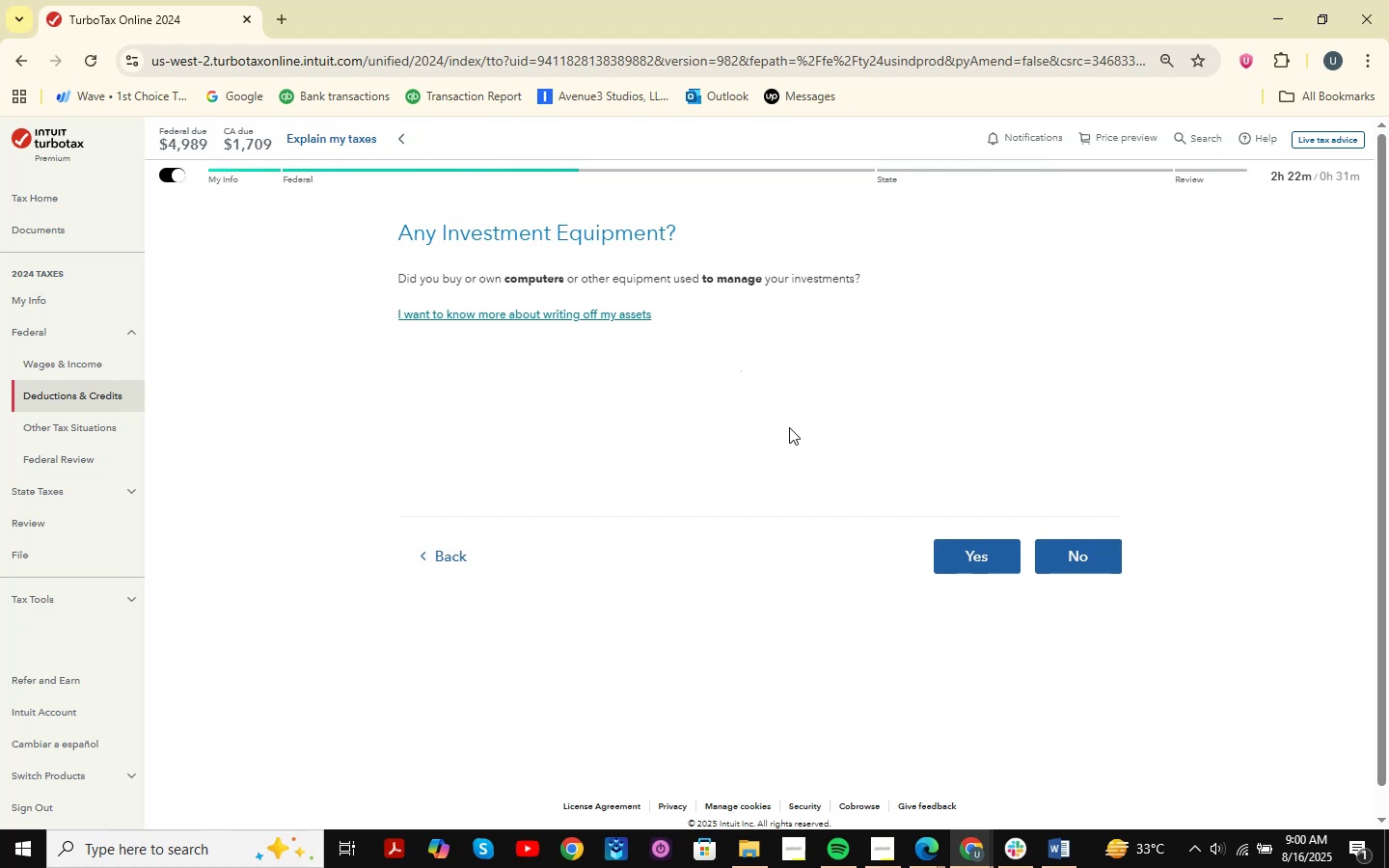 
wait(10.44)
 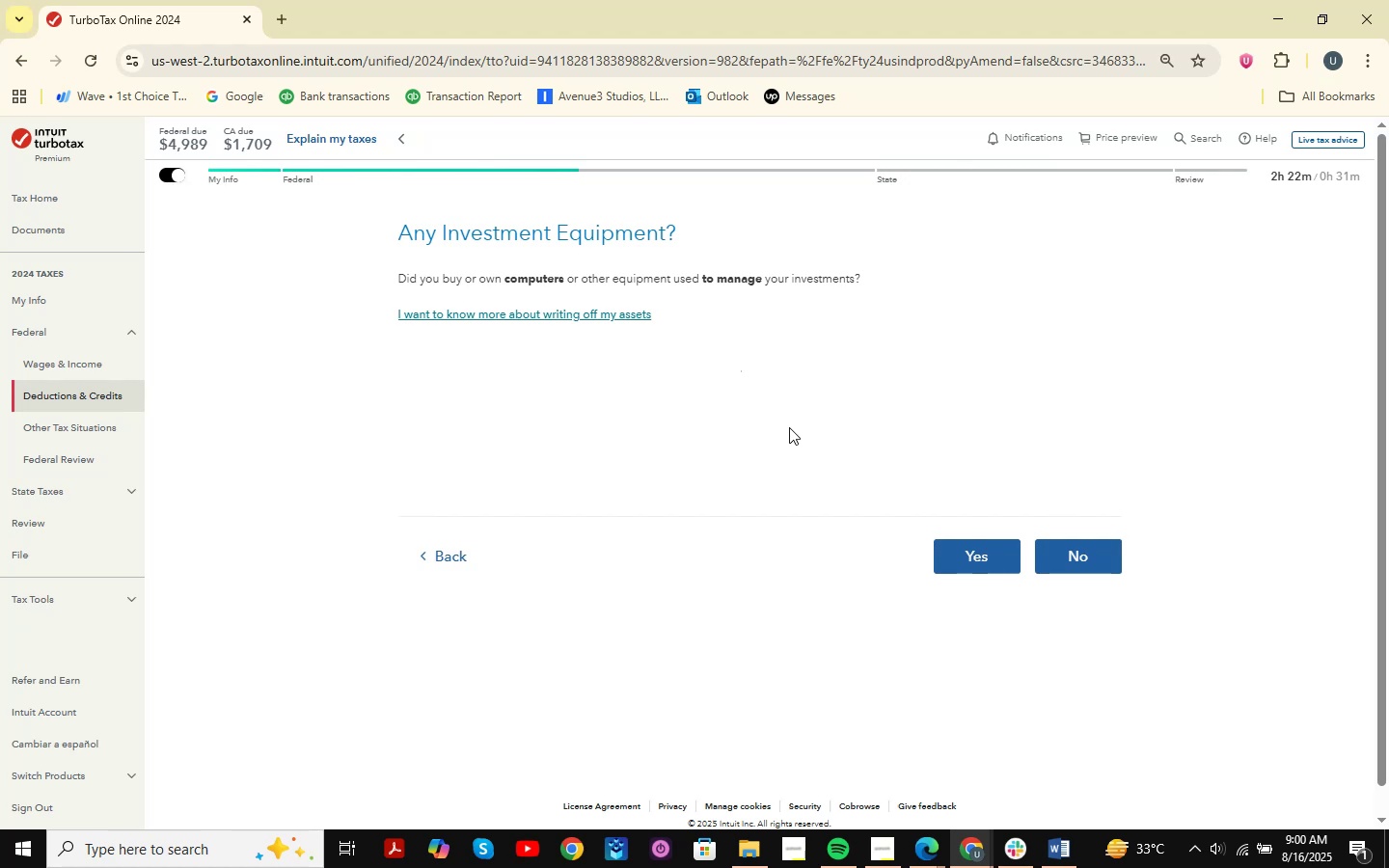 
key(Meta+MetaLeft)
 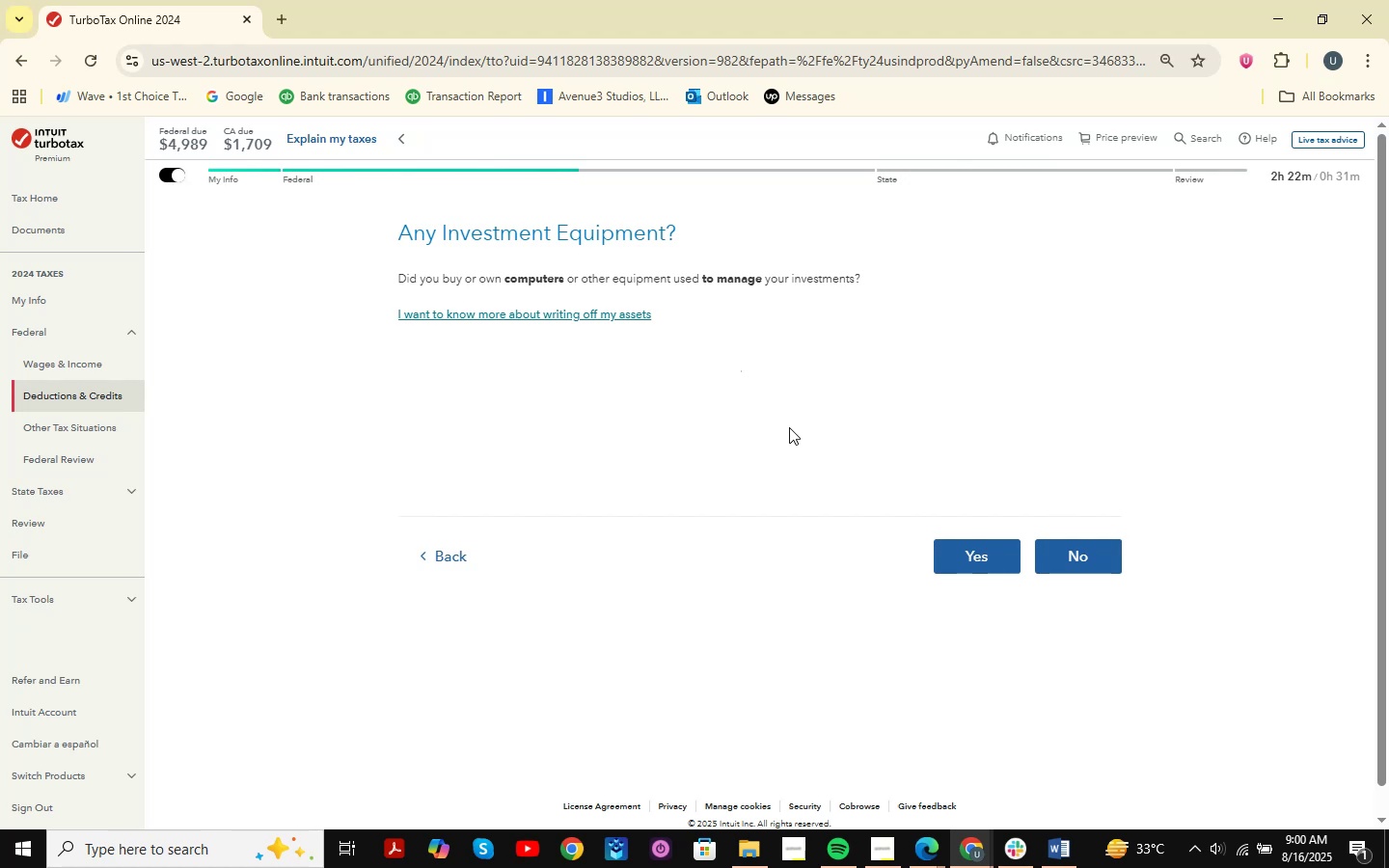 
key(Meta+Shift+ShiftLeft)
 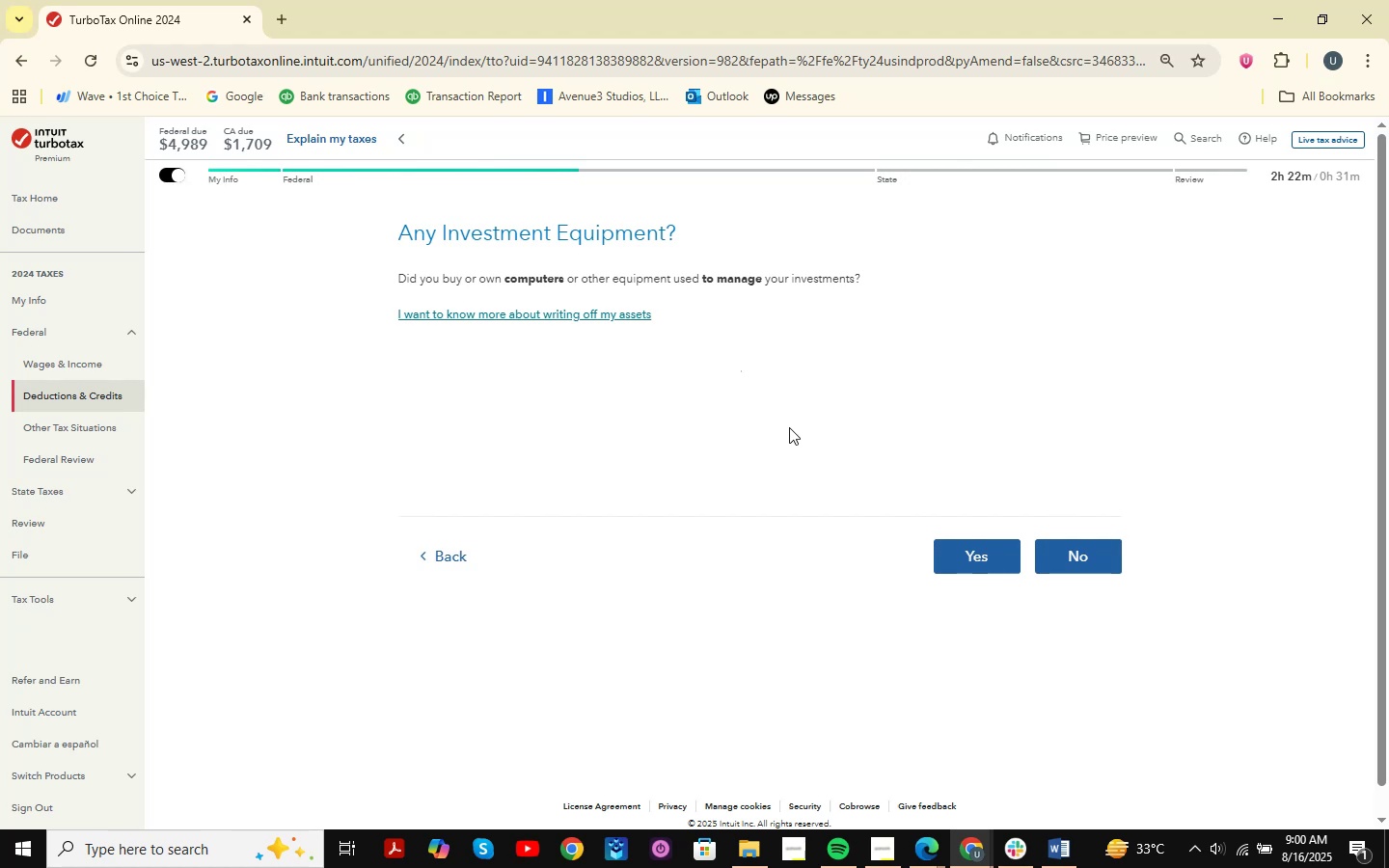 
key(Meta+Shift+S)
 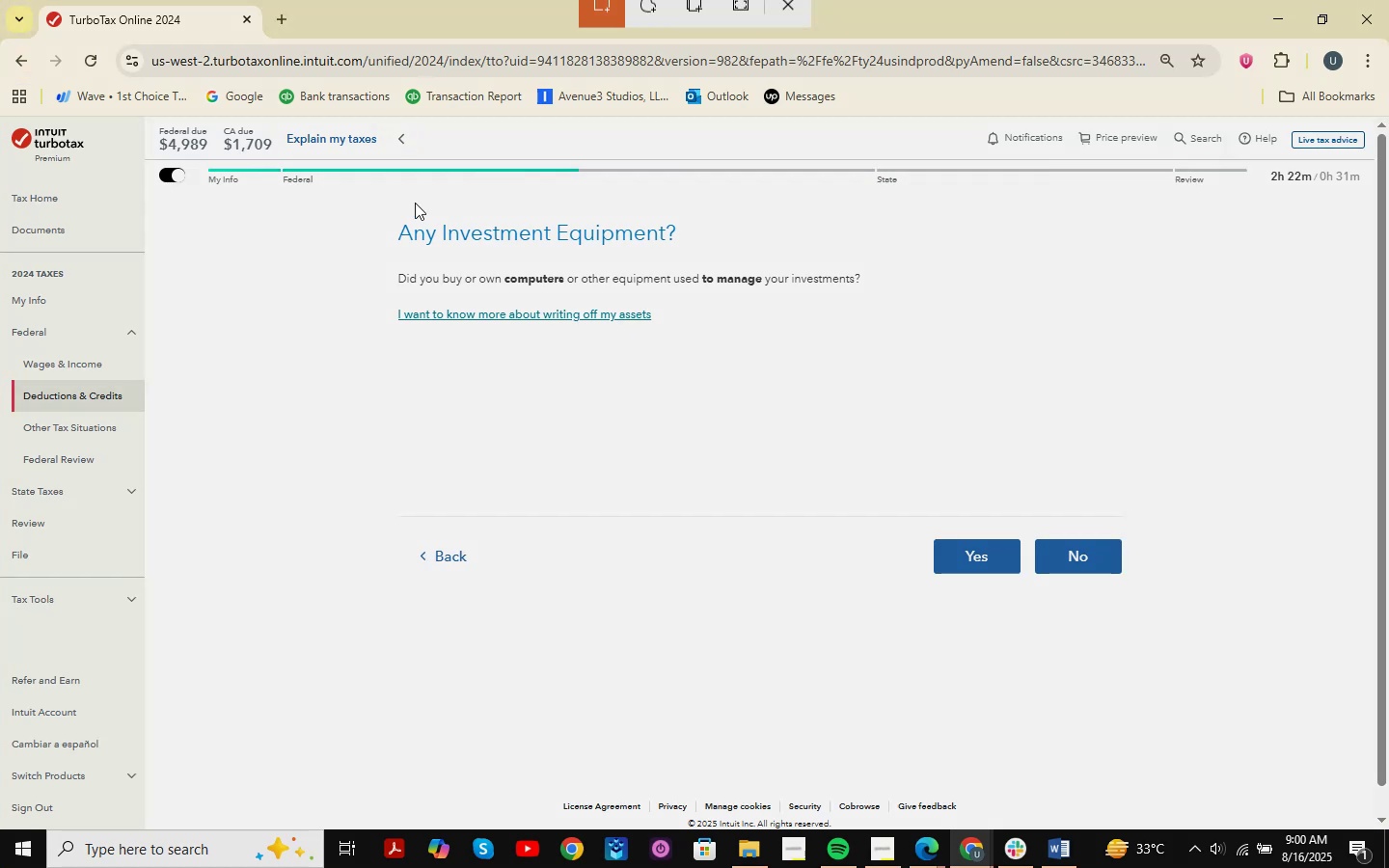 
left_click_drag(start_coordinate=[325, 201], to_coordinate=[1237, 650])
 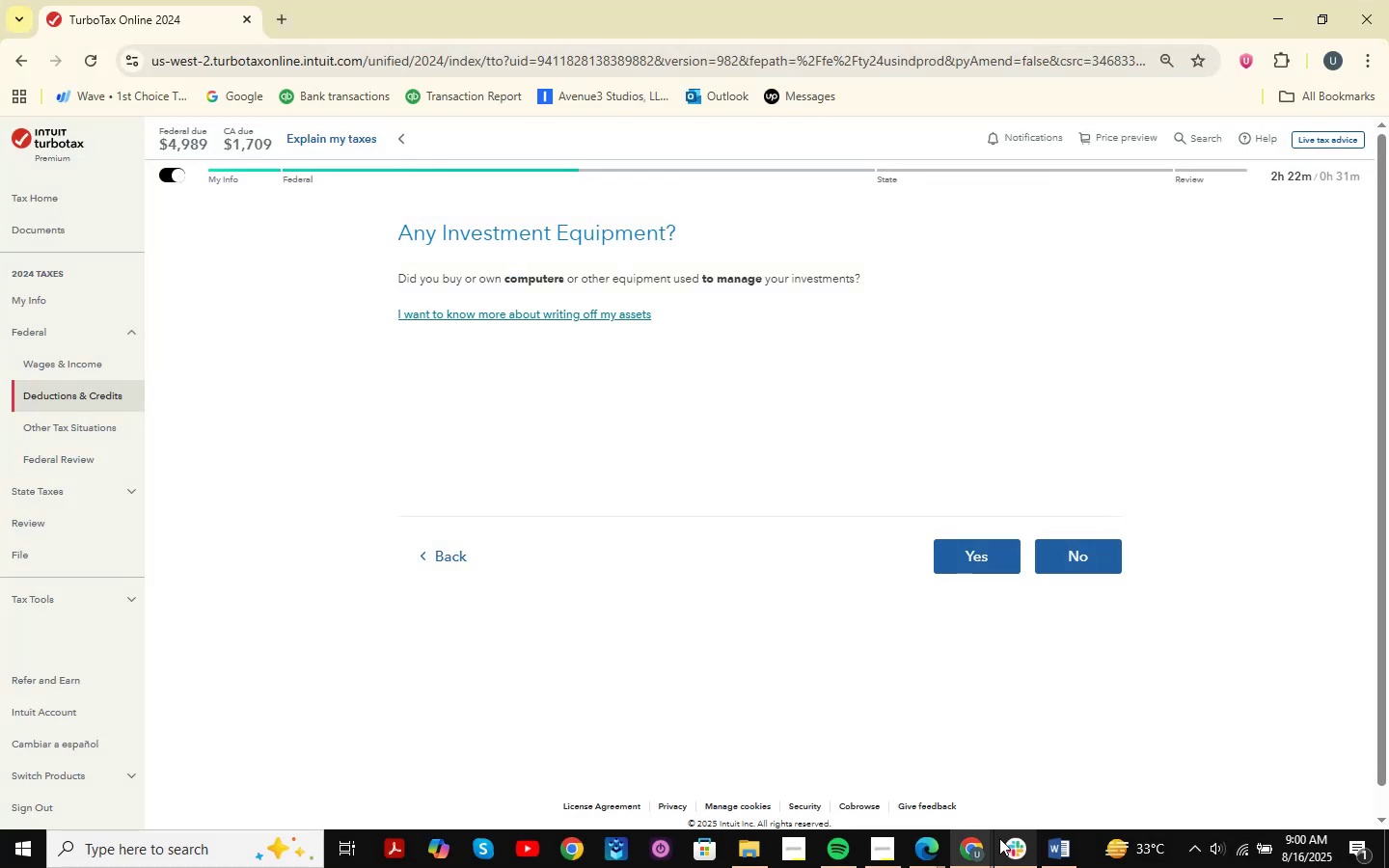 
left_click([970, 845])
 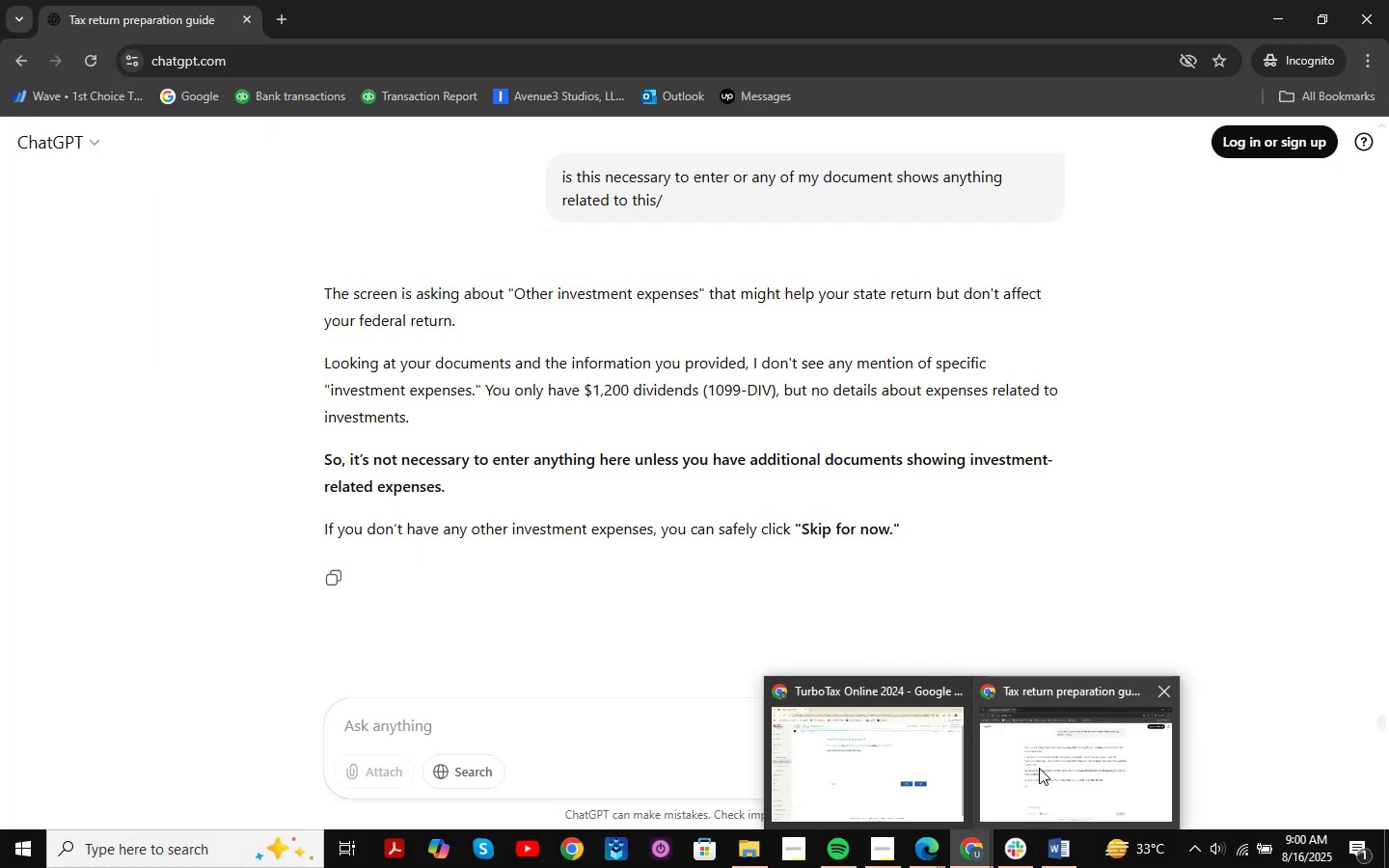 
left_click([1039, 768])
 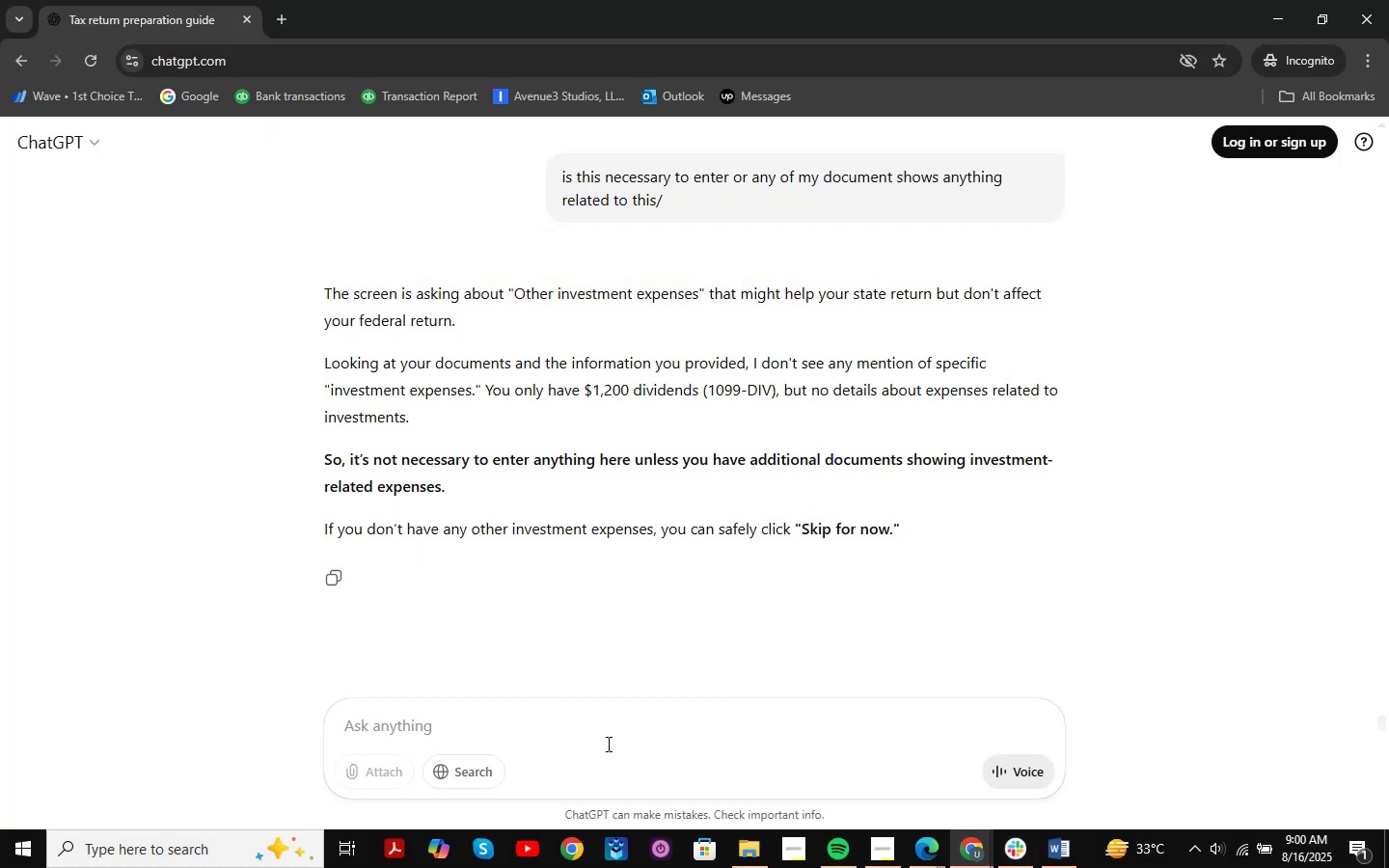 
left_click([607, 744])
 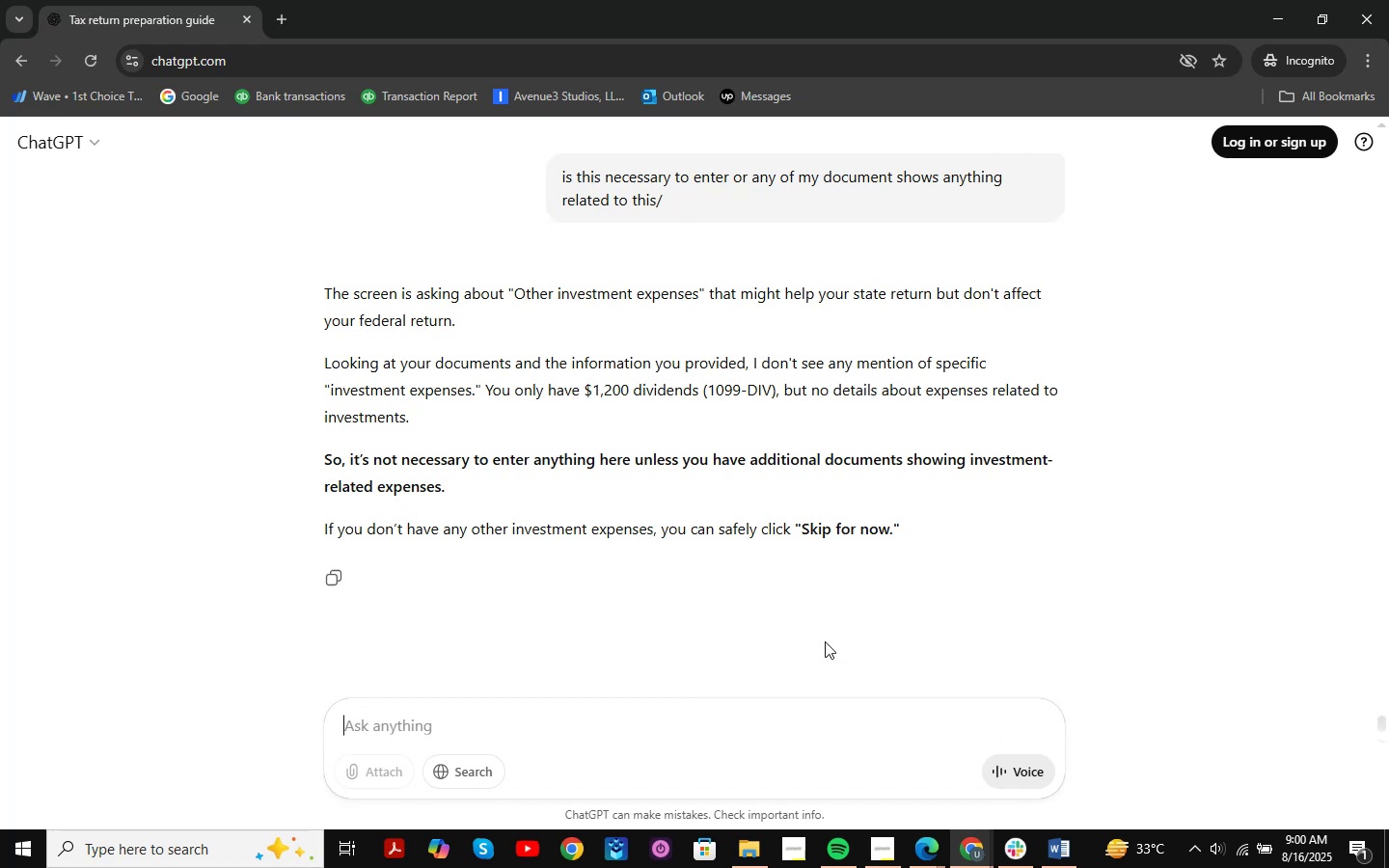 
key(Control+V)
 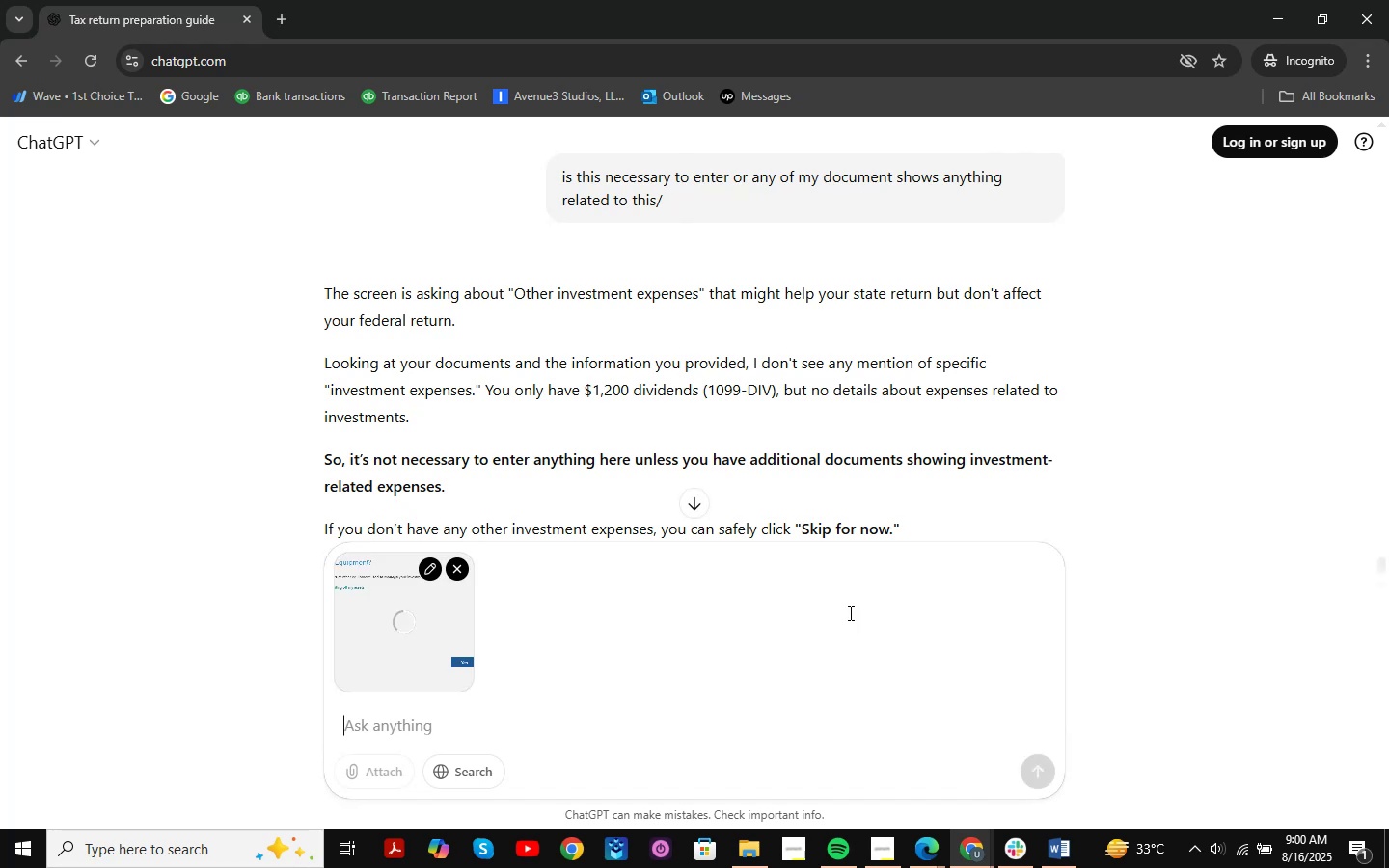 
key(NumpadEnter)
 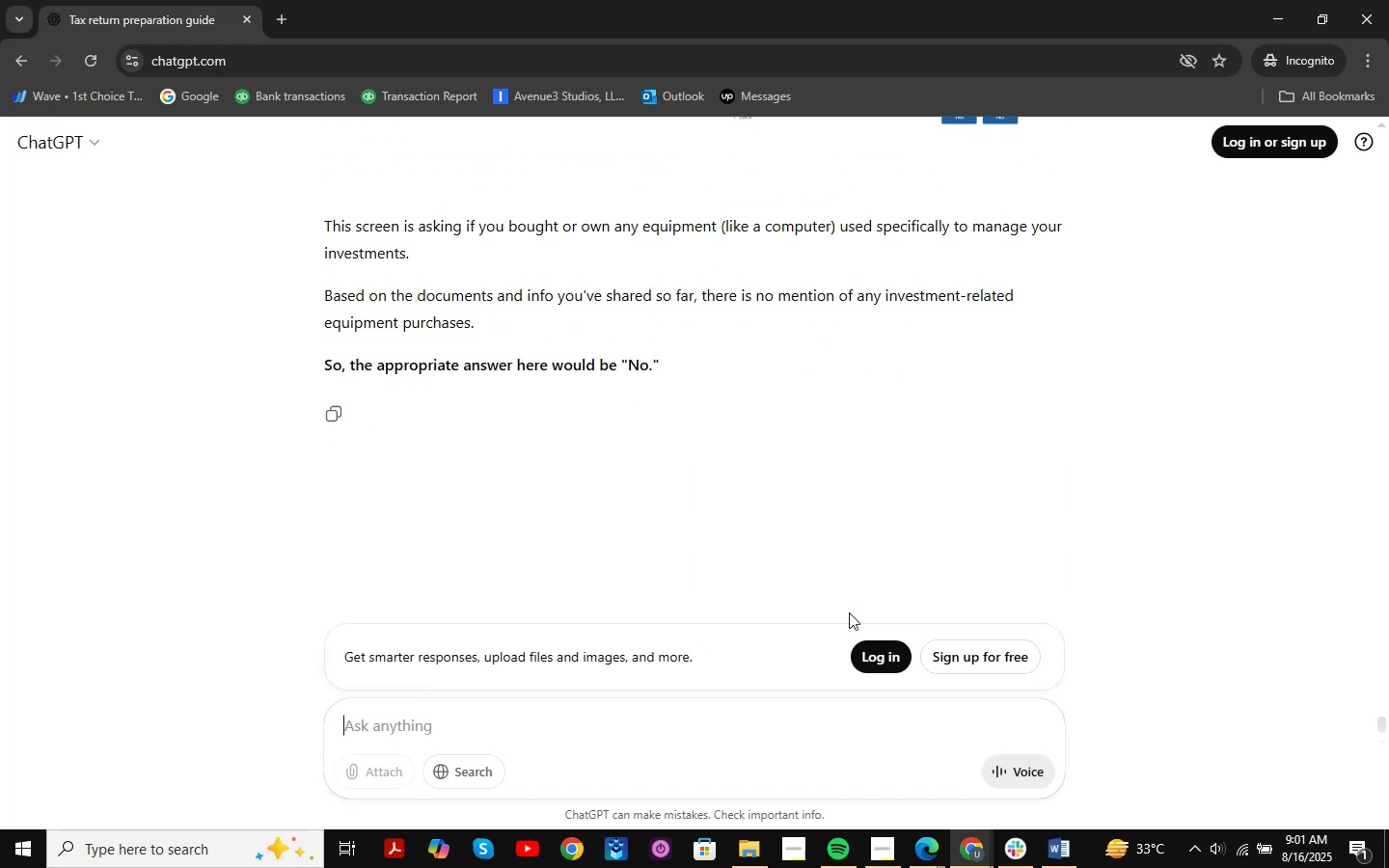 
wait(11.47)
 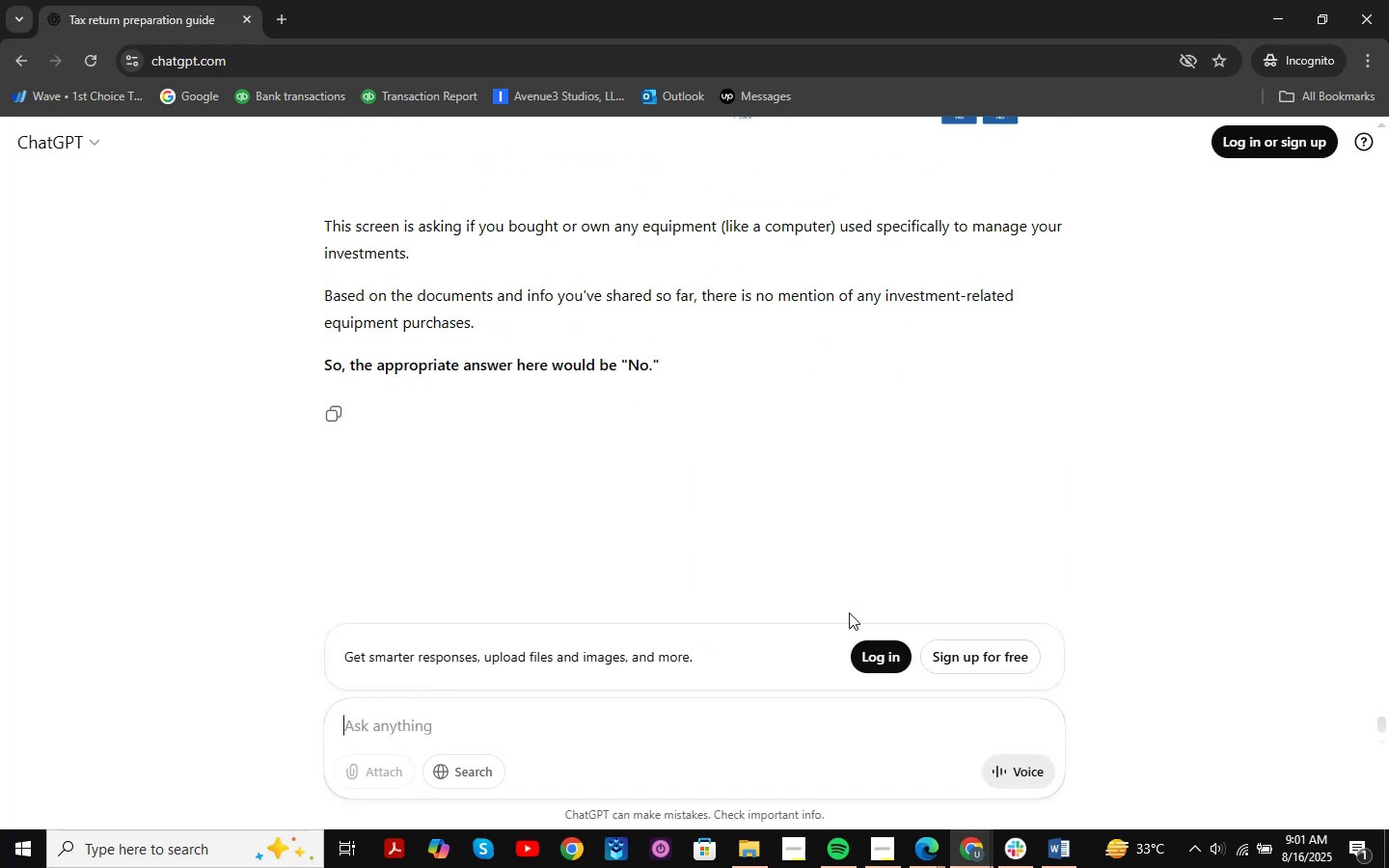 
left_click_drag(start_coordinate=[506, 296], to_coordinate=[1034, 289])
 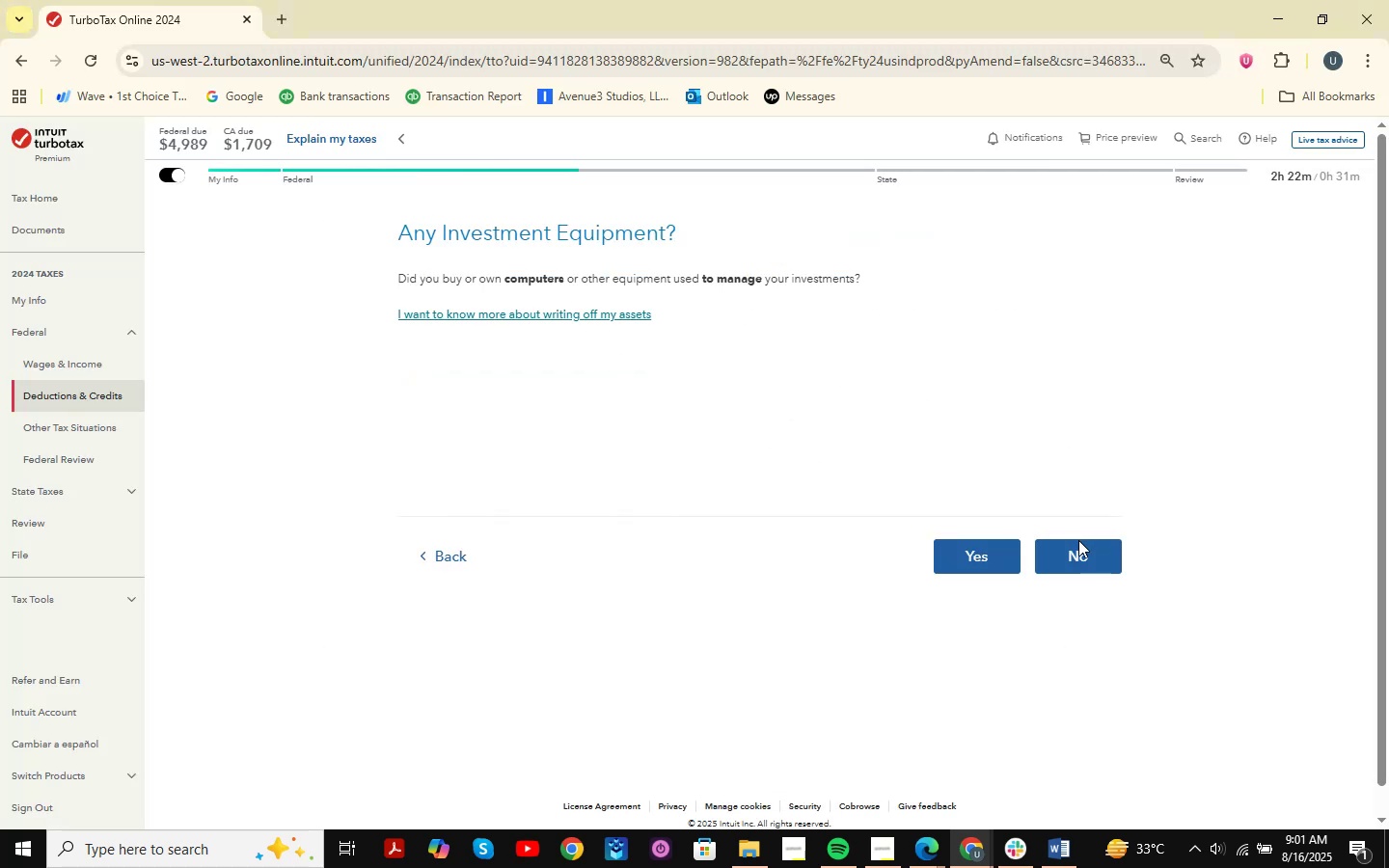 
left_click([1080, 553])
 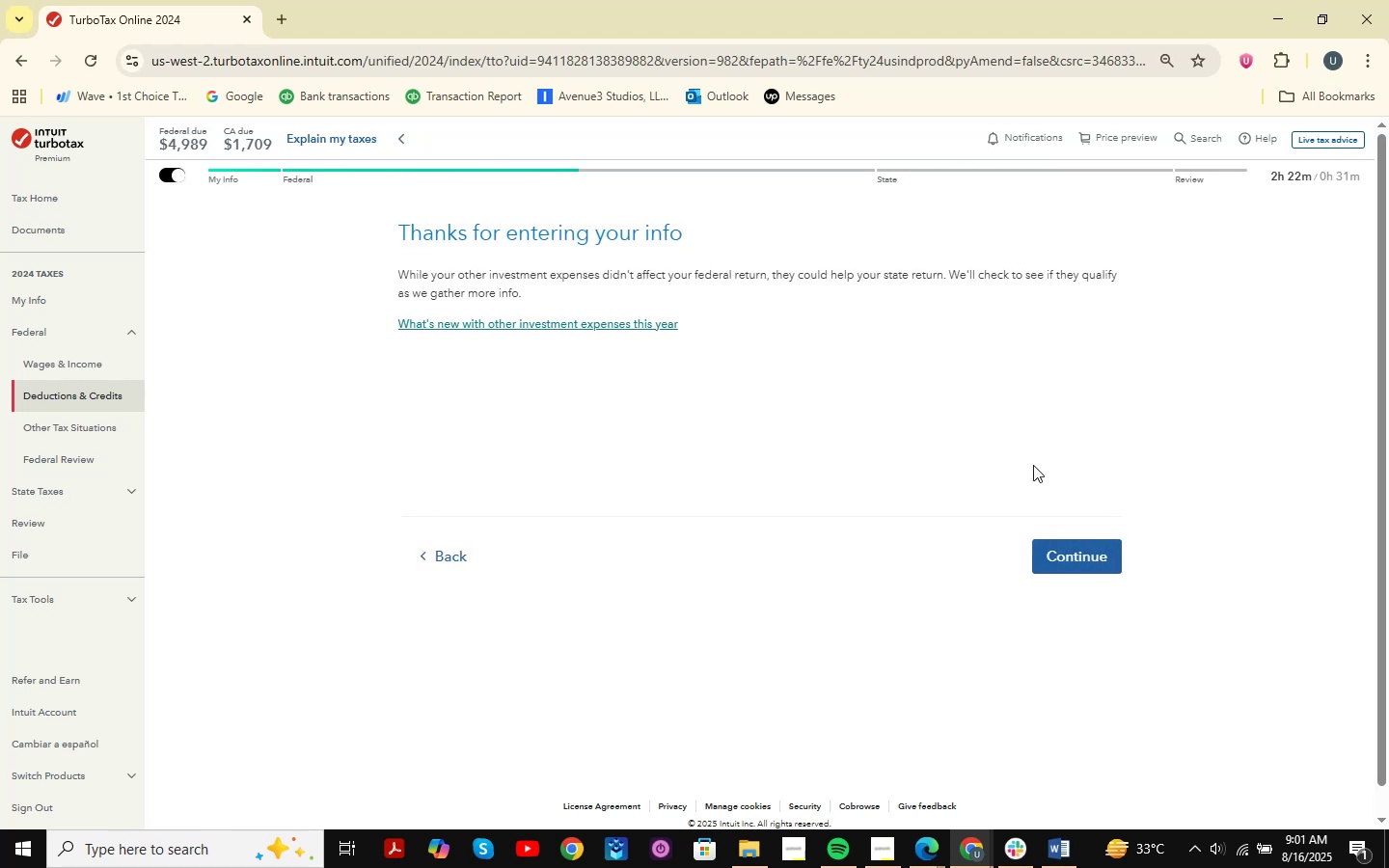 
left_click([1076, 549])
 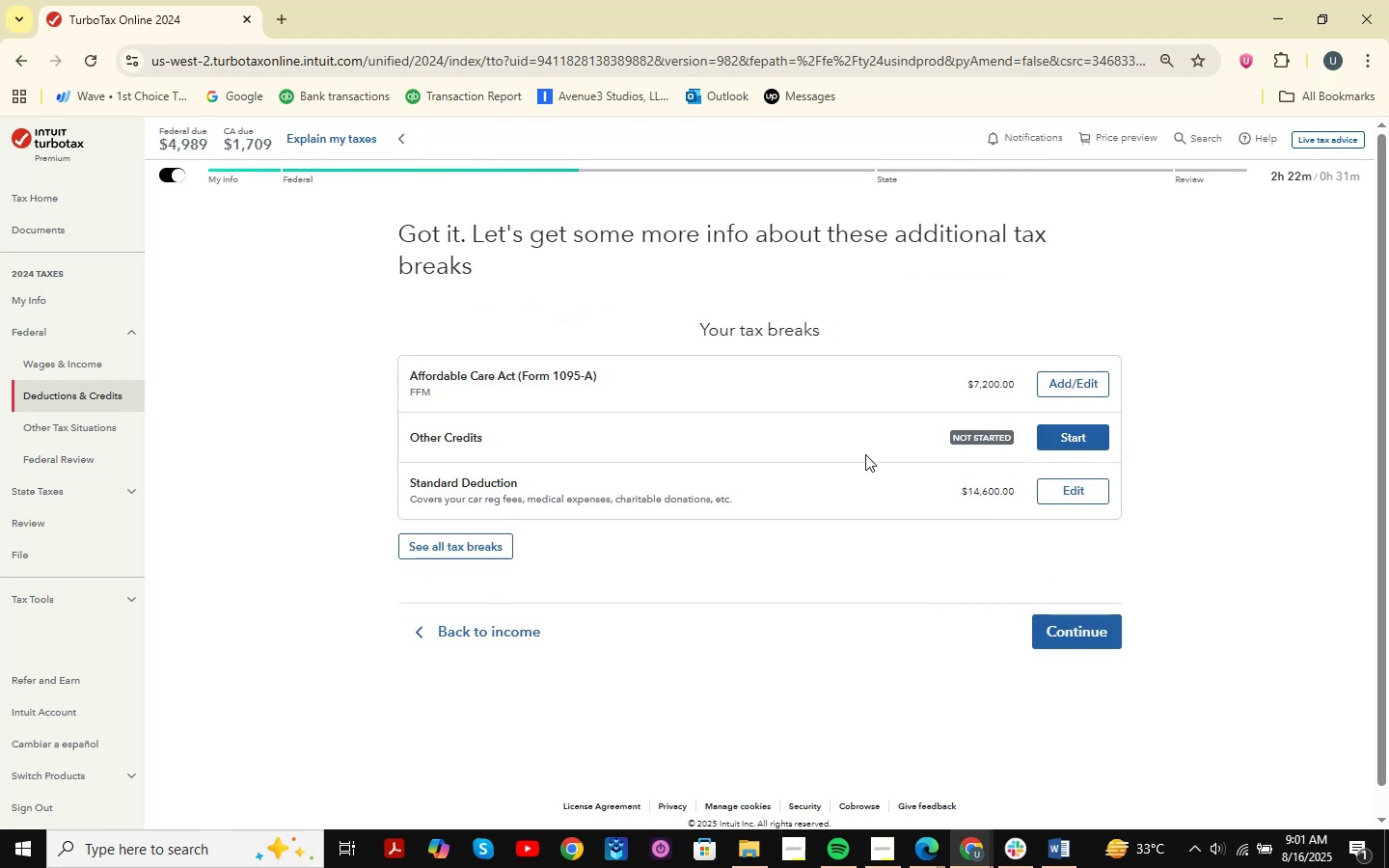 
wait(8.43)
 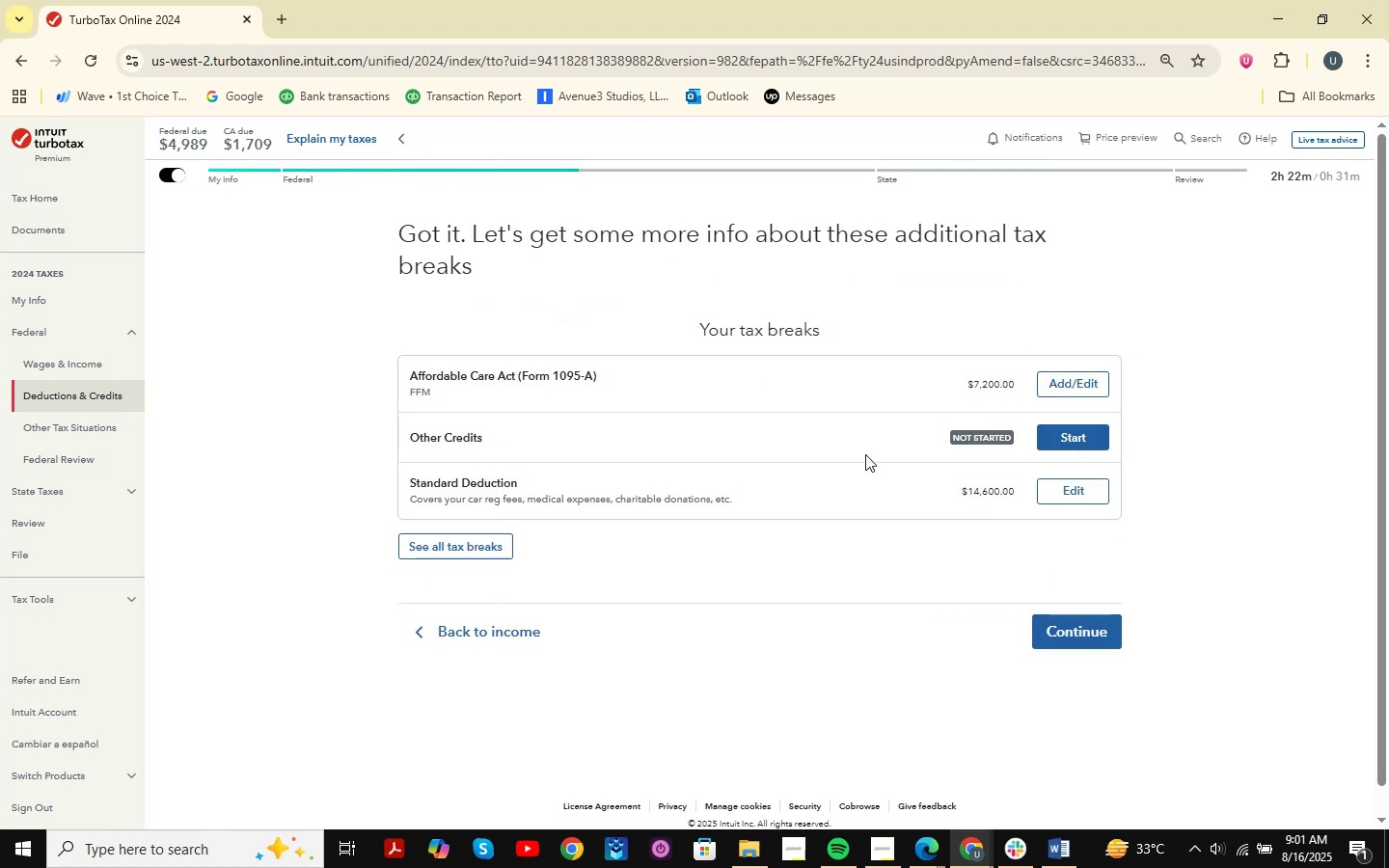 
left_click([1103, 428])
 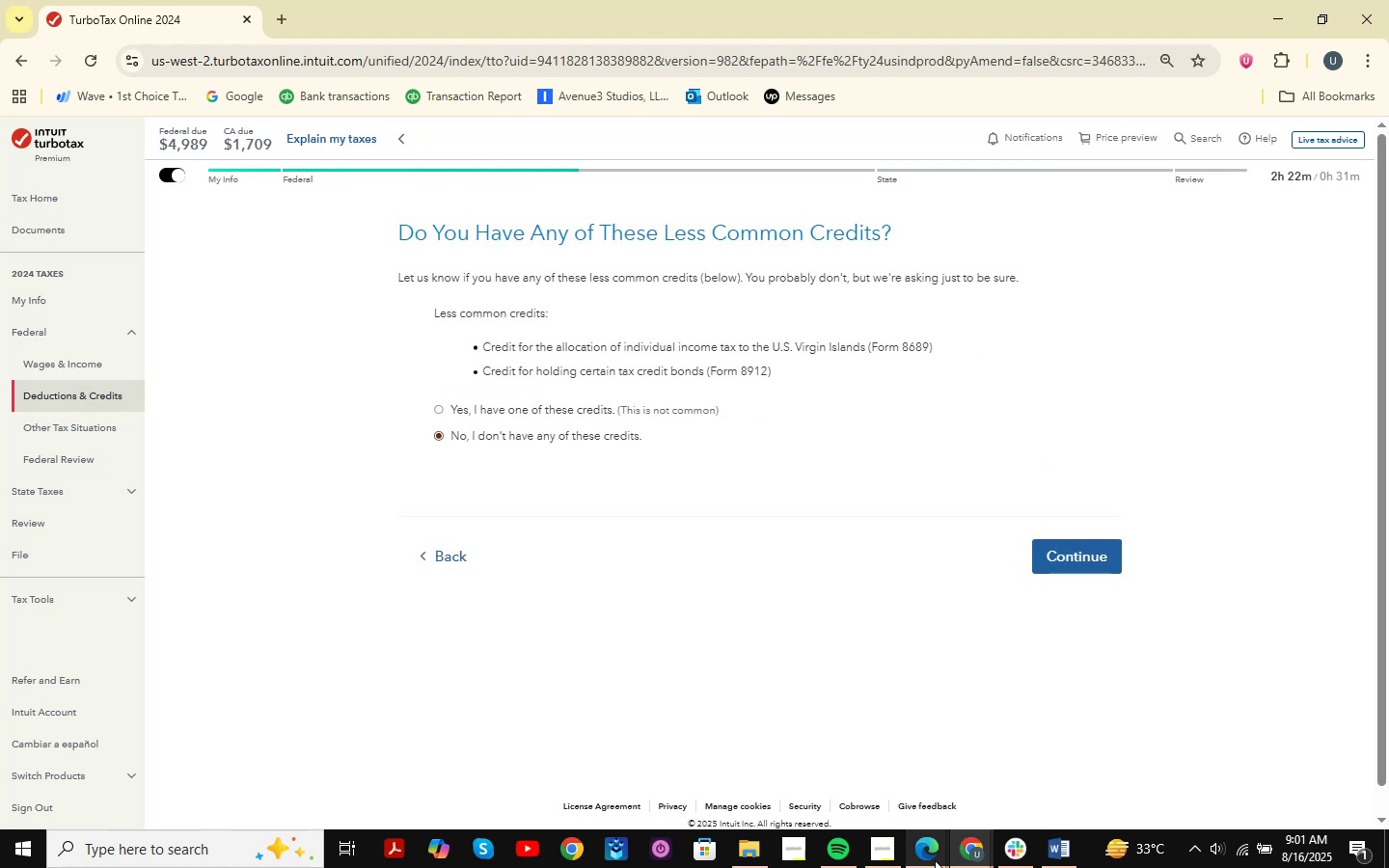 
wait(5.63)
 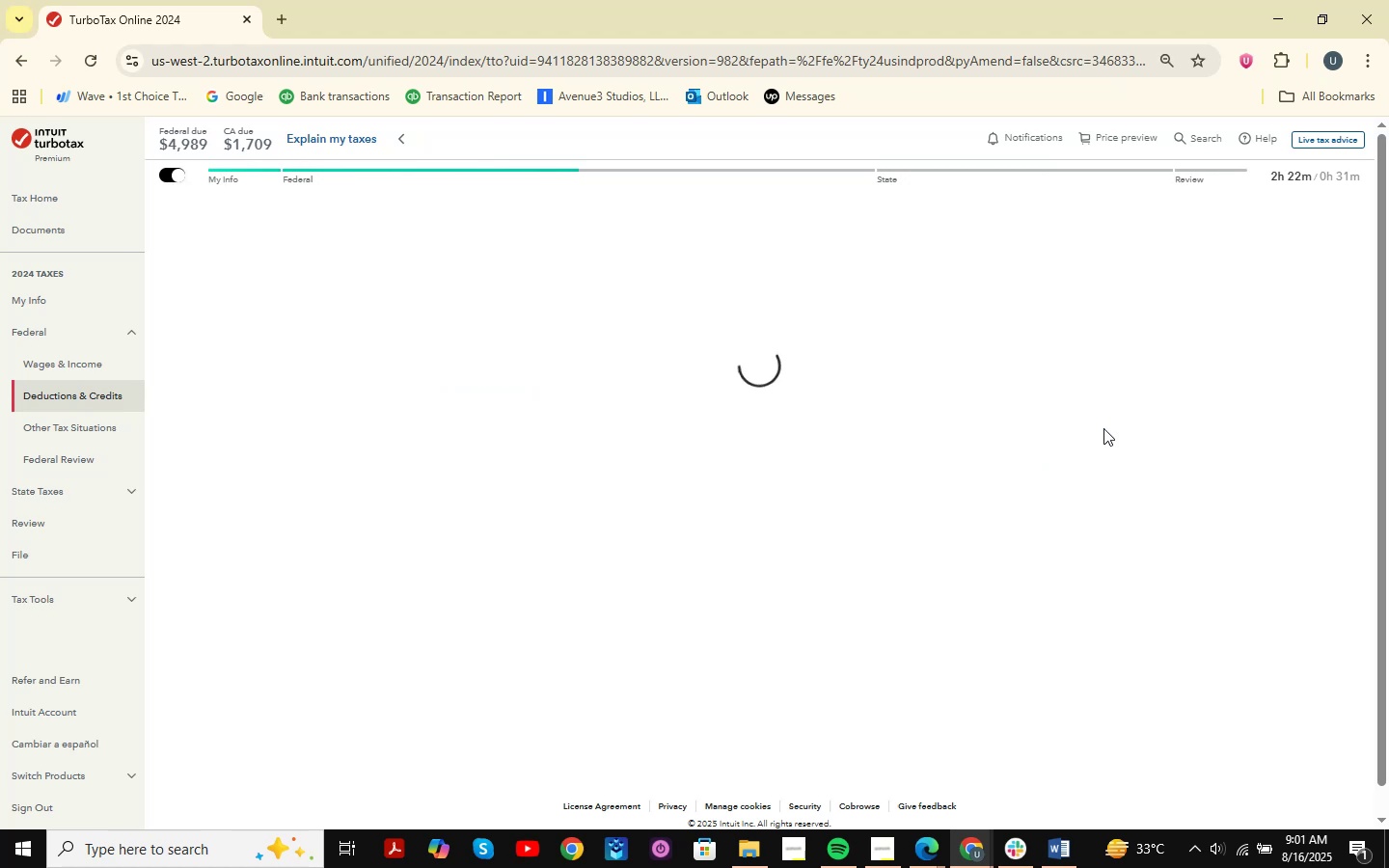 
left_click([857, 776])
 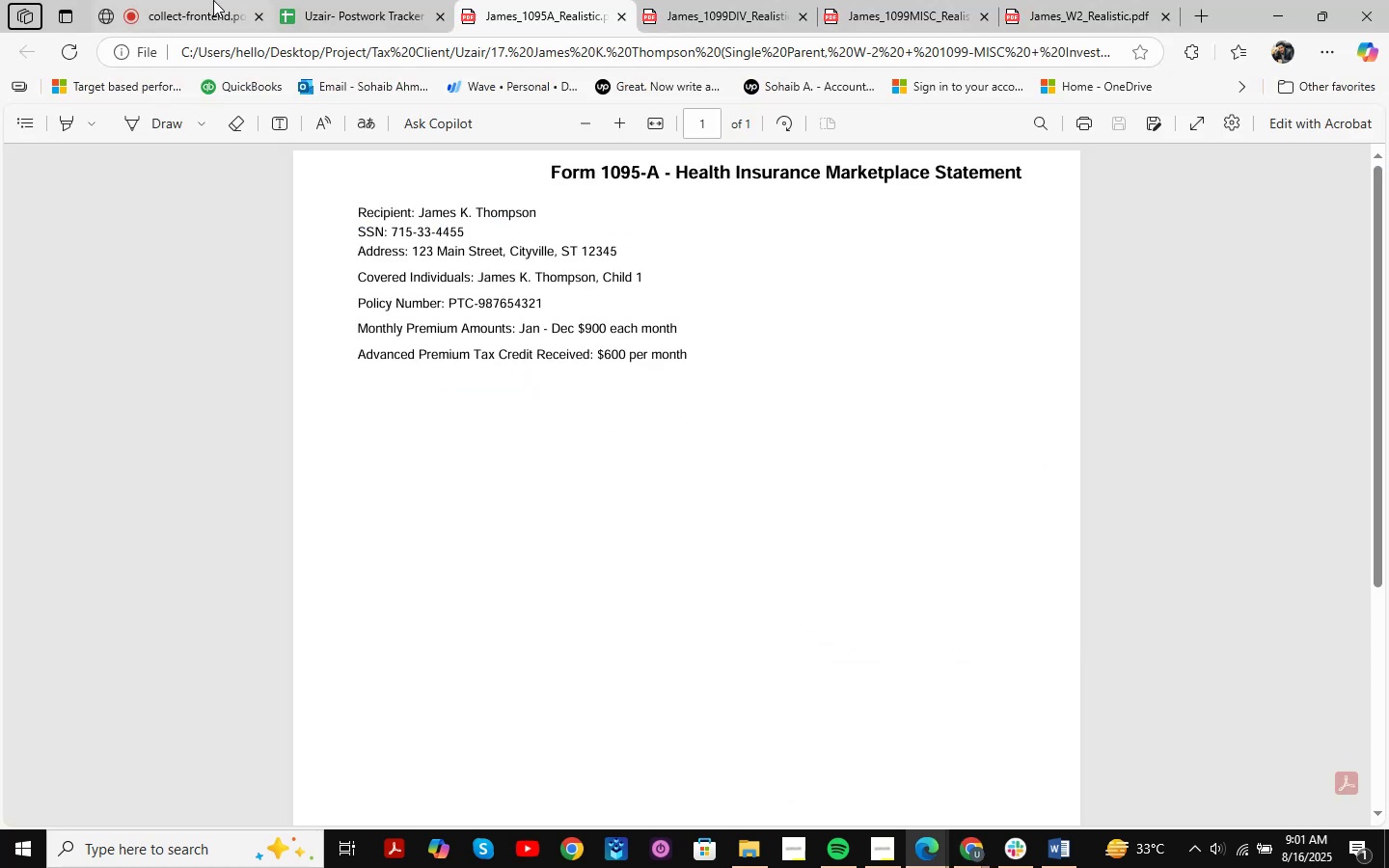 
left_click([193, 0])
 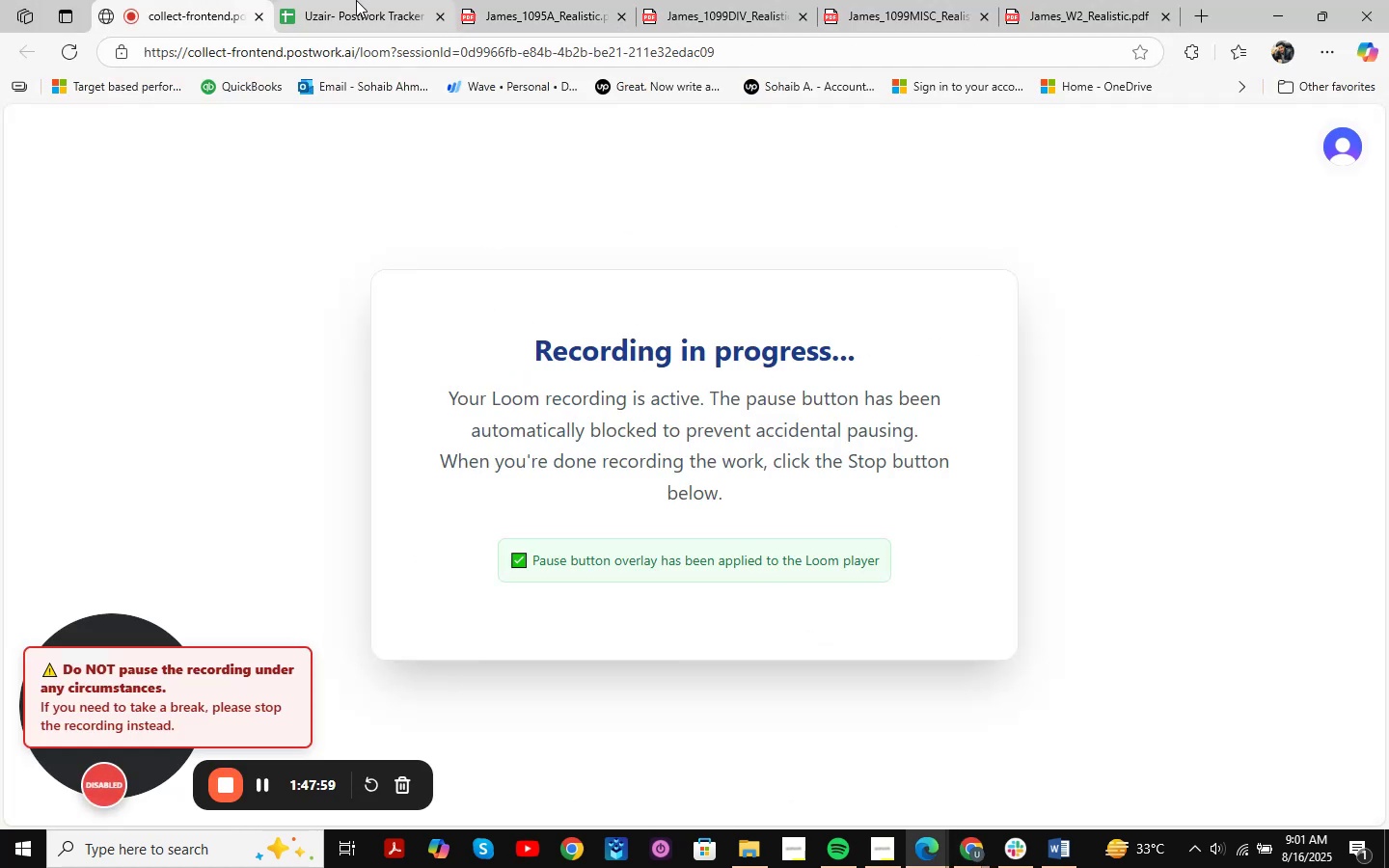 
double_click([536, 12])
 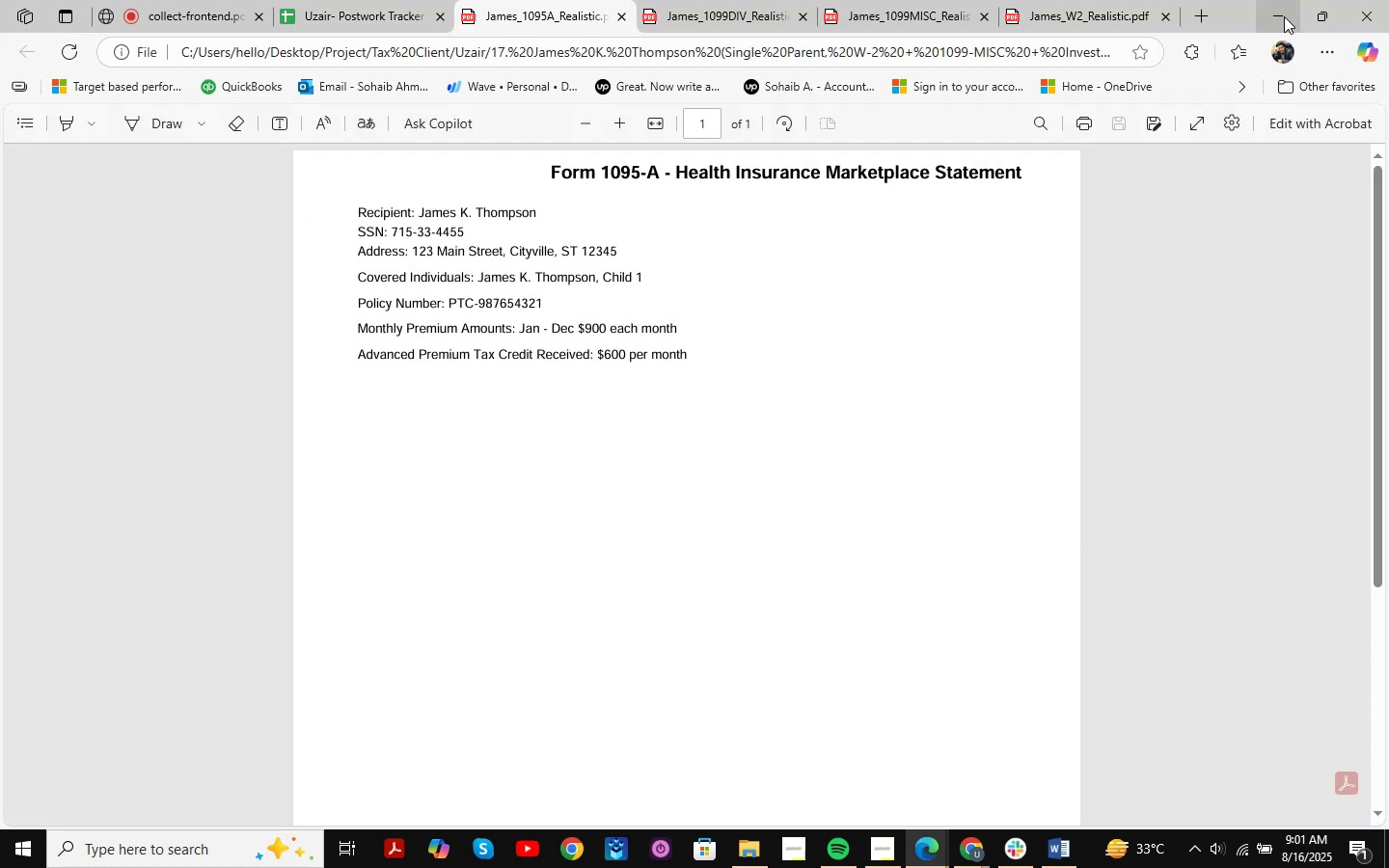 
left_click([1285, 16])
 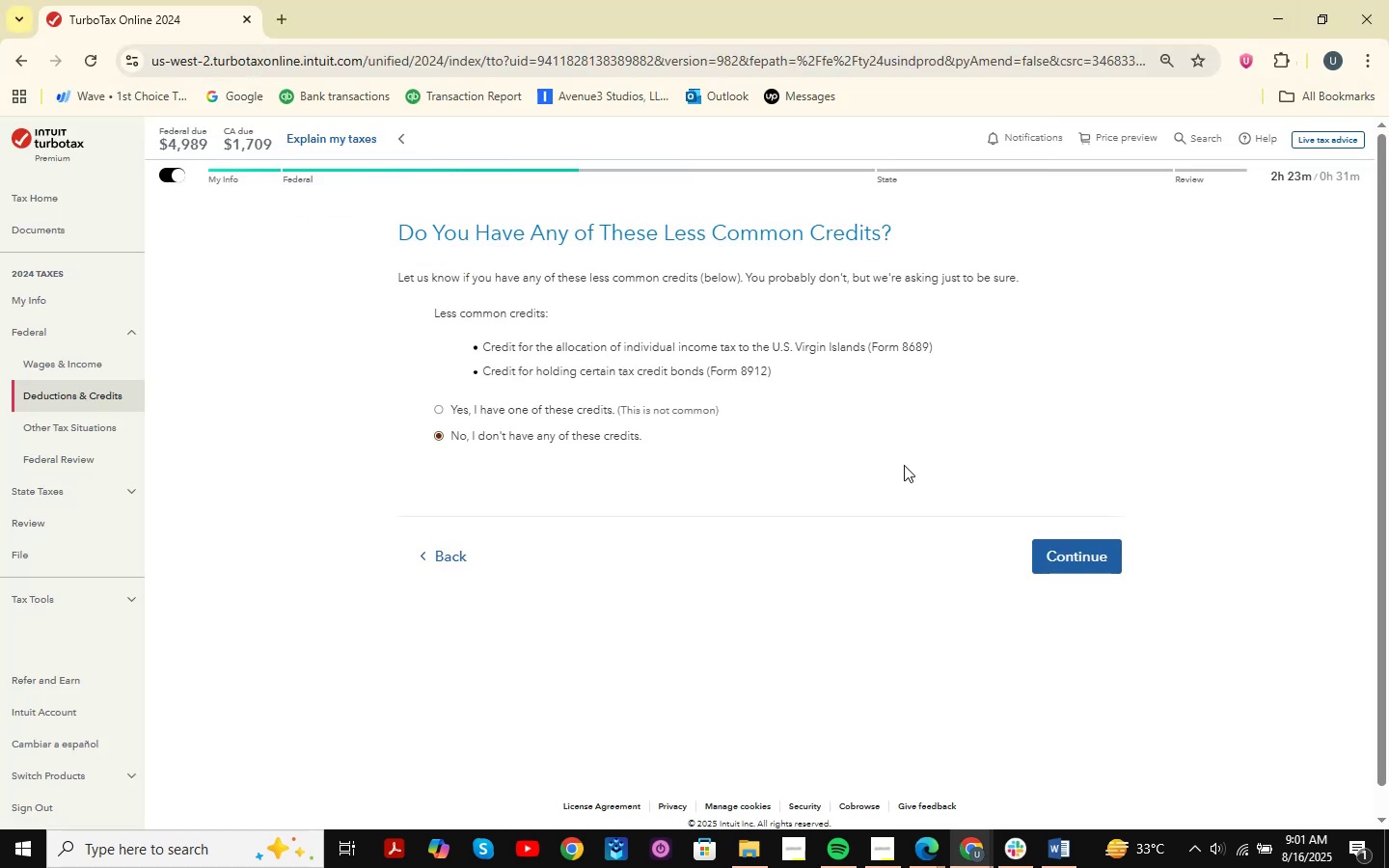 
wait(12.42)
 